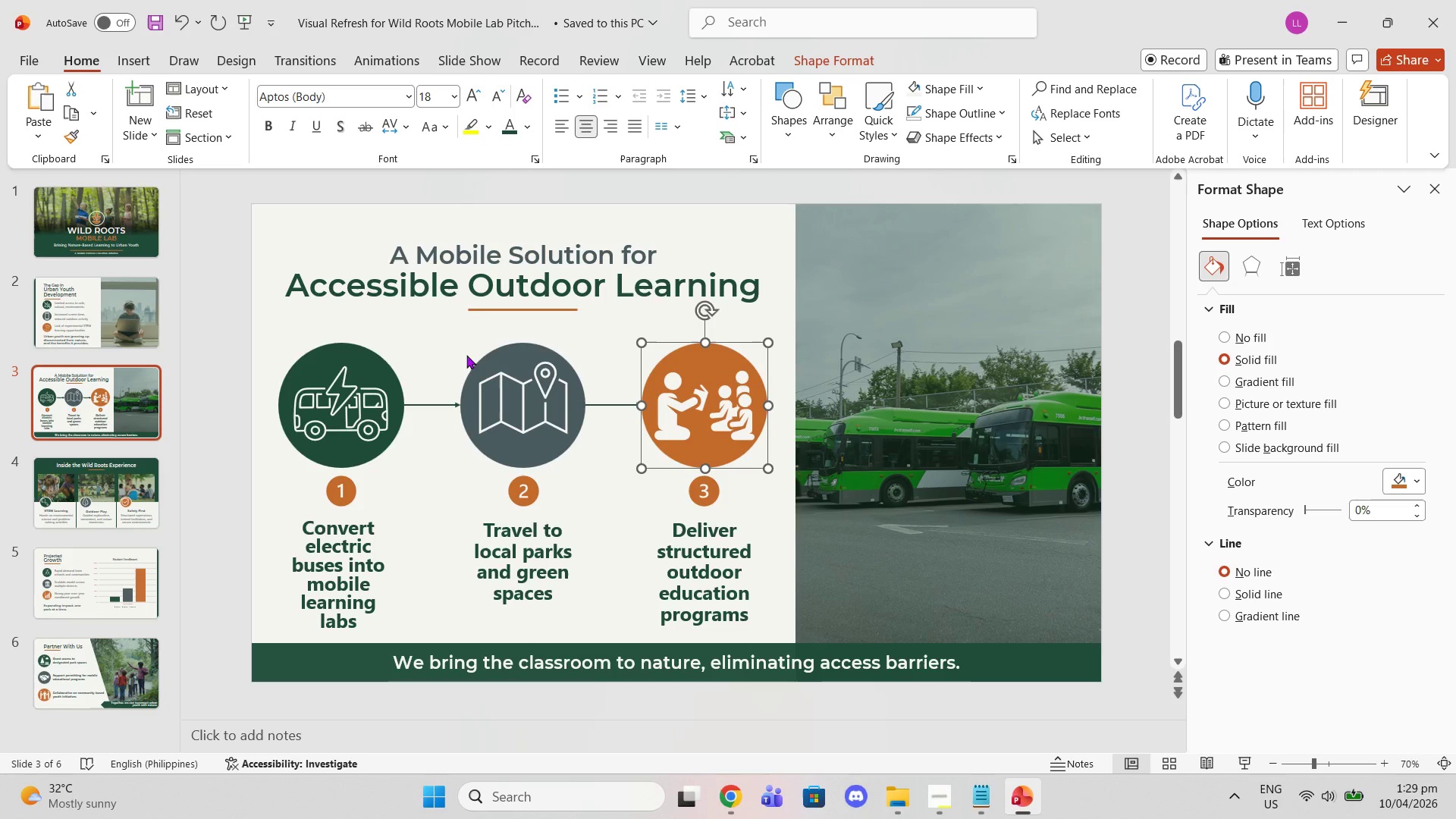 
left_click([354, 351])
 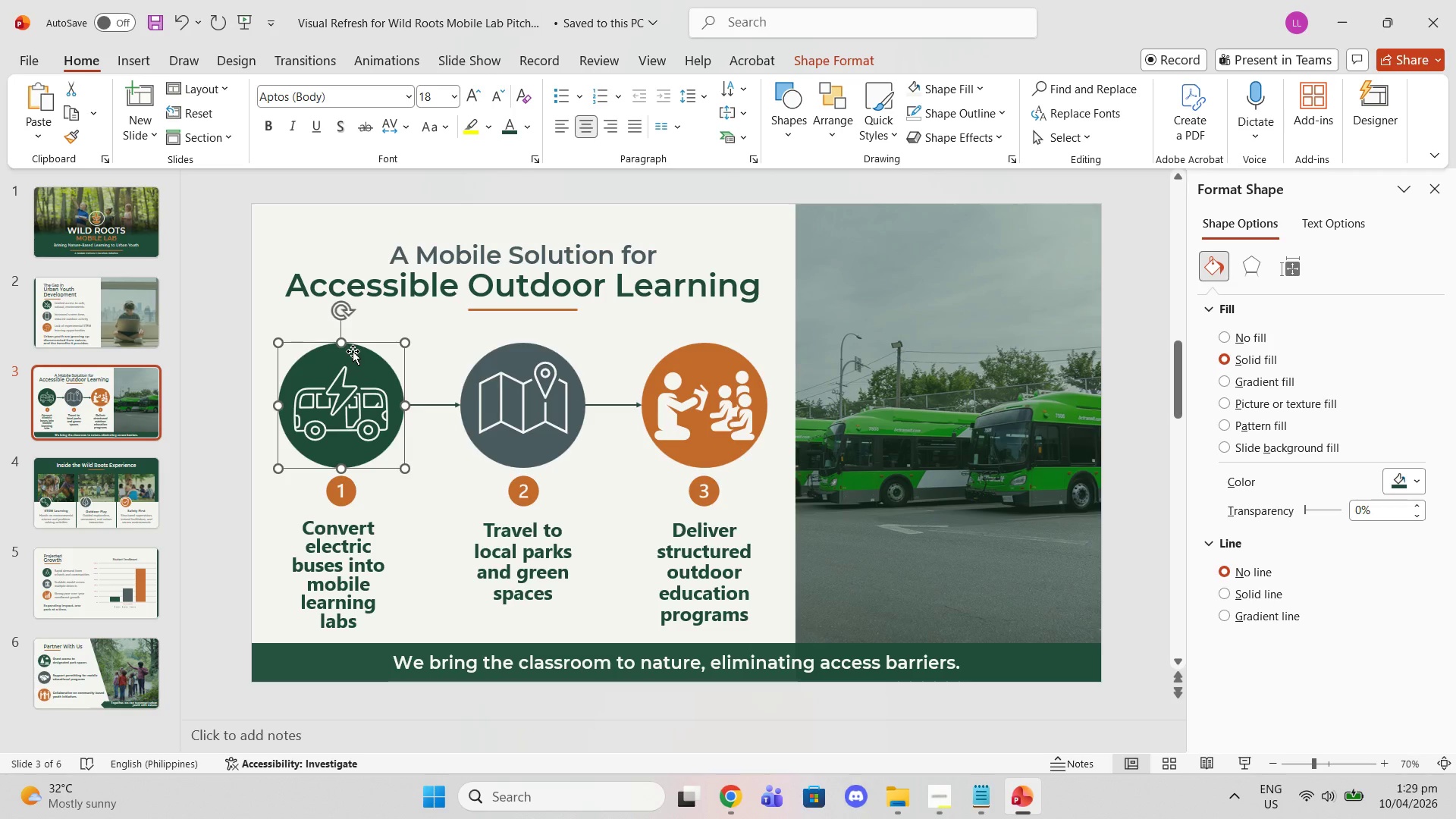 
left_click([94, 347])
 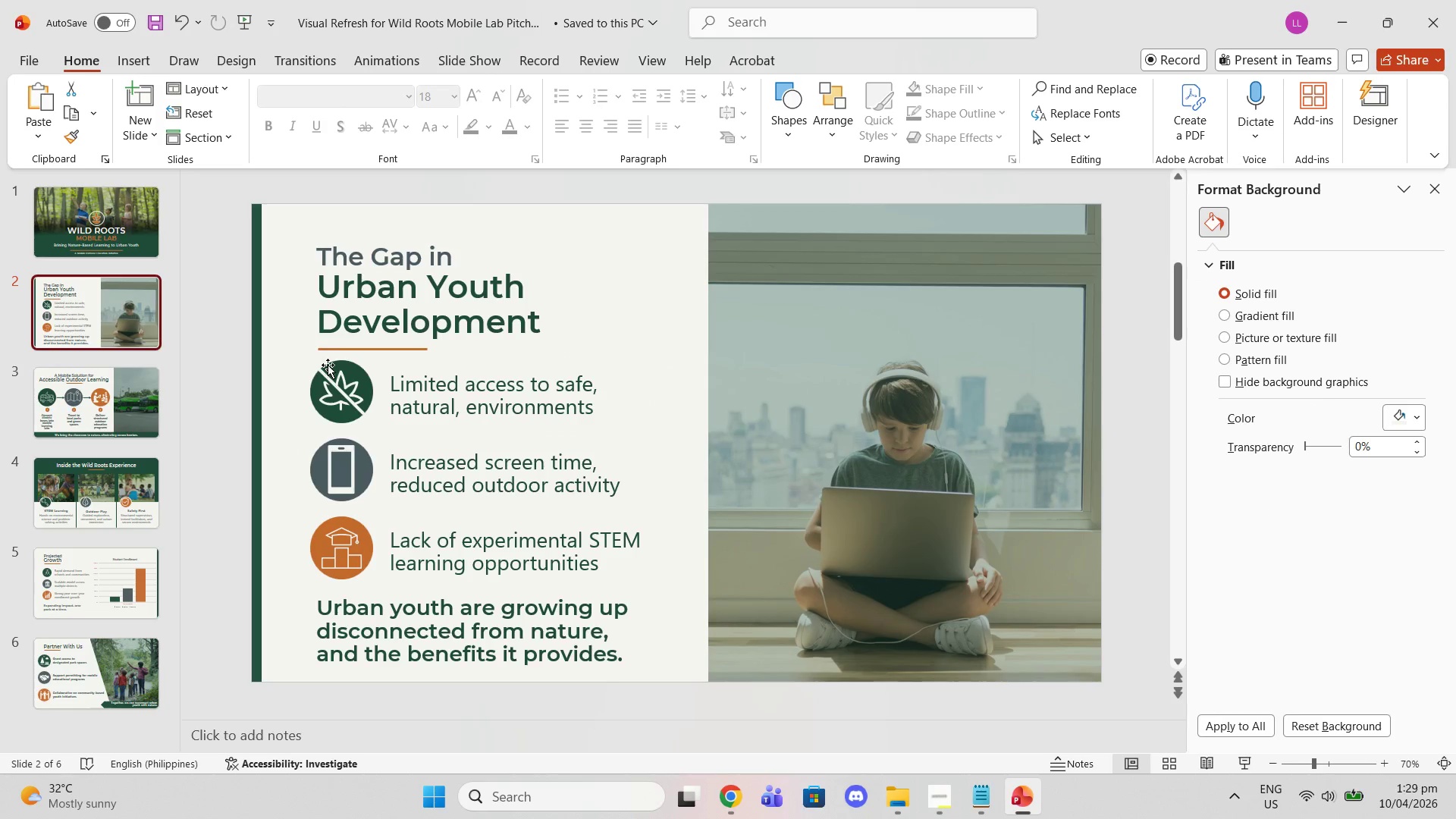 
left_click([328, 365])
 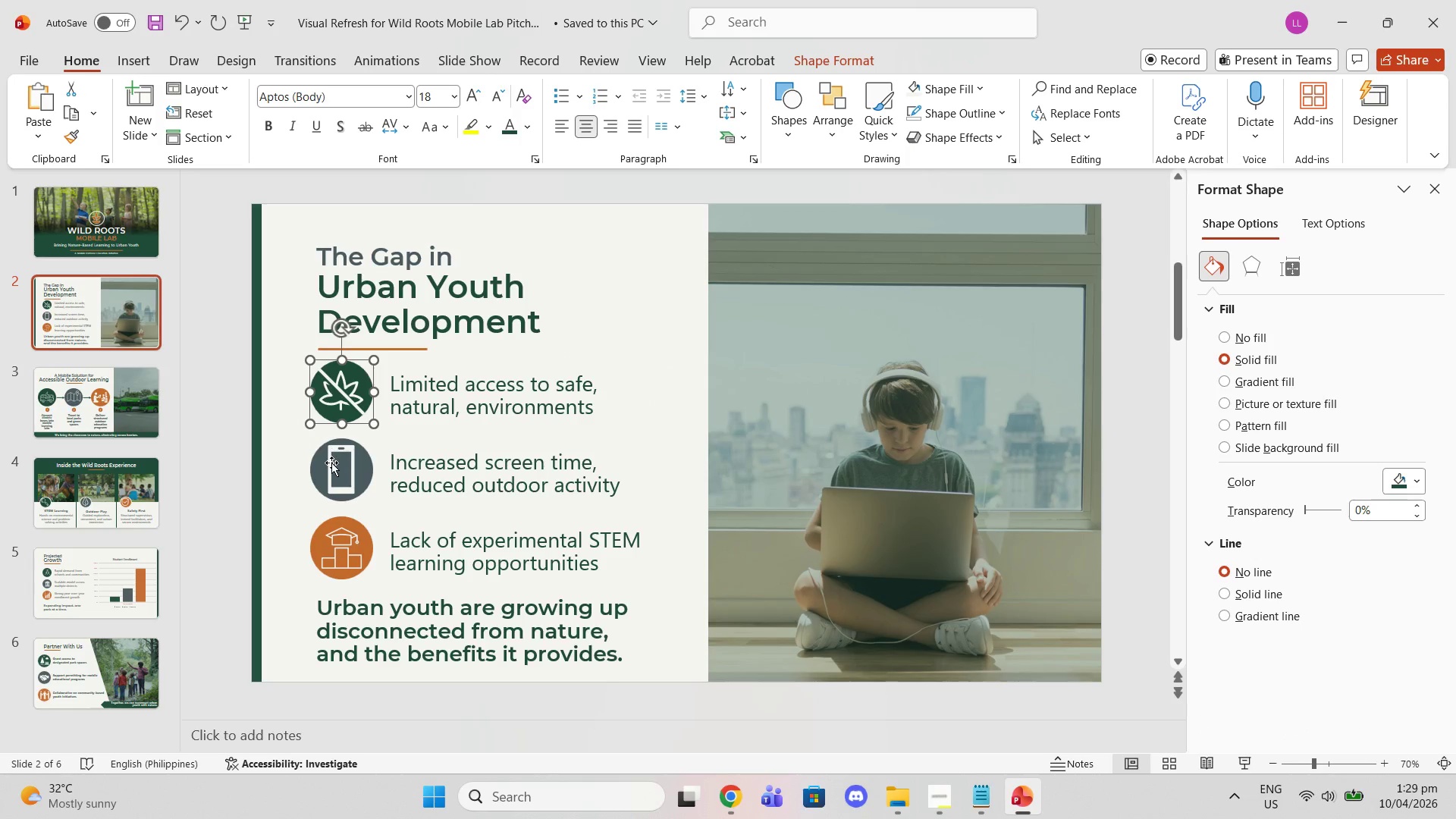 
 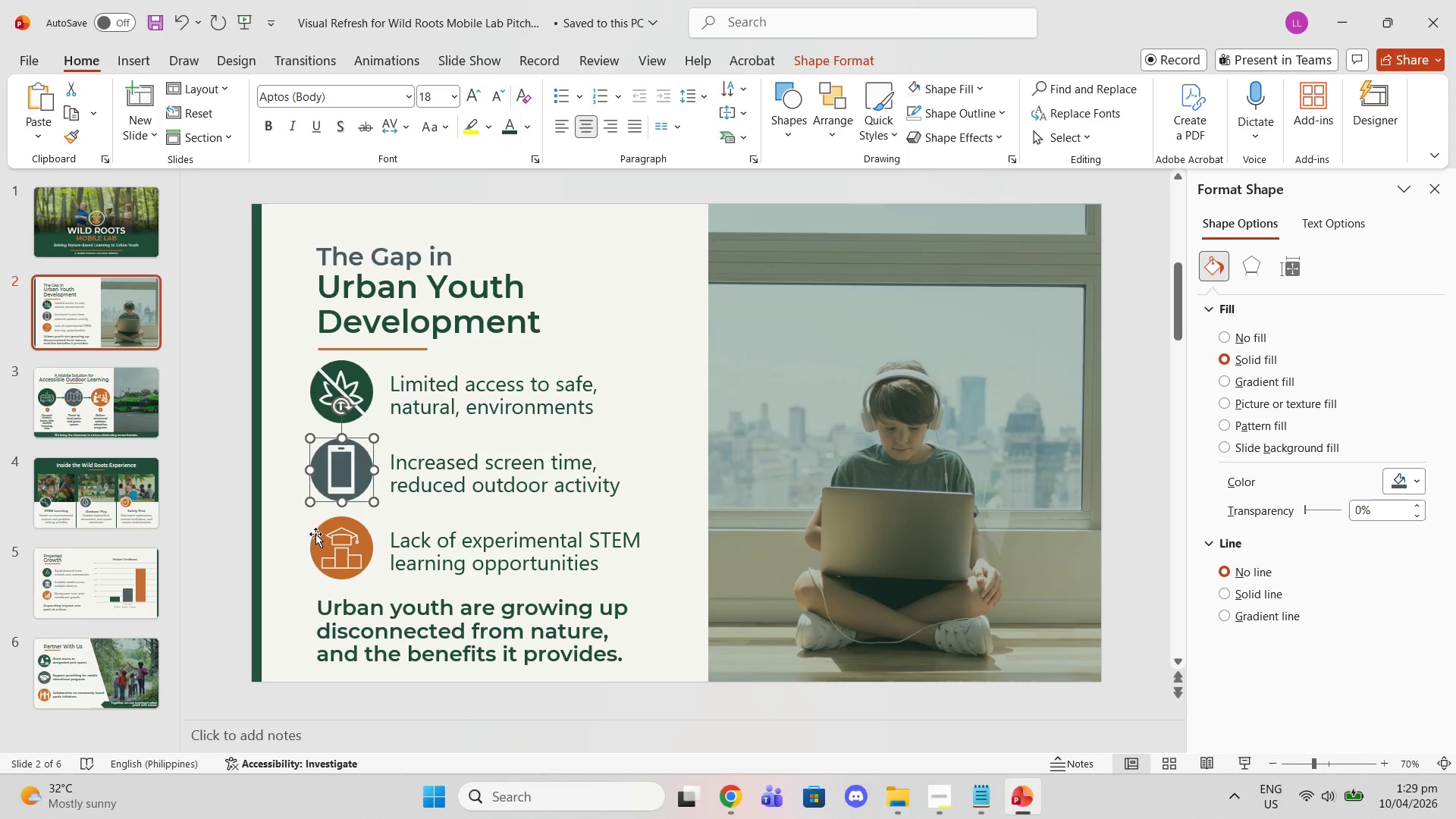 
left_click([315, 534])
 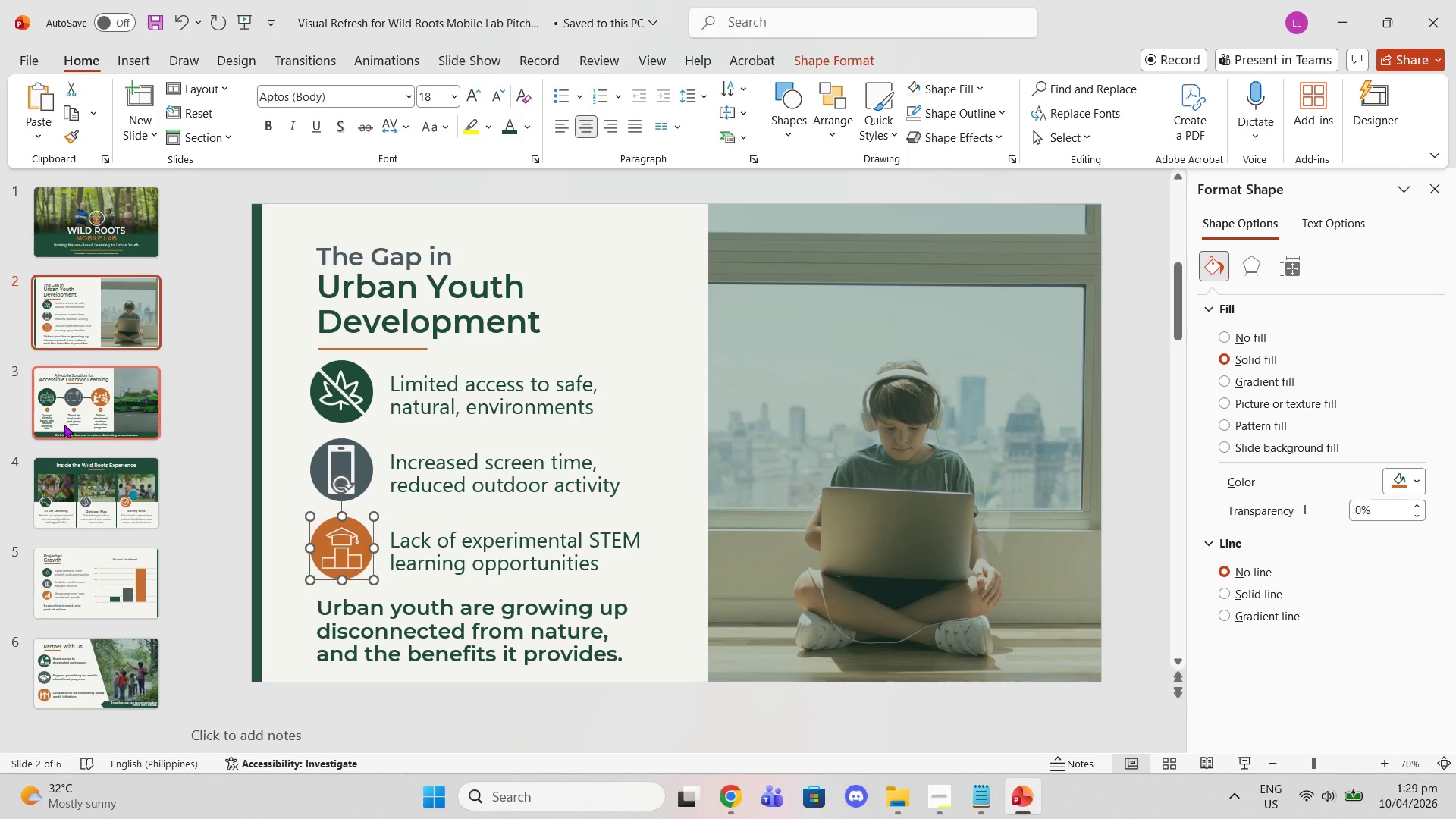 
left_click([63, 403])
 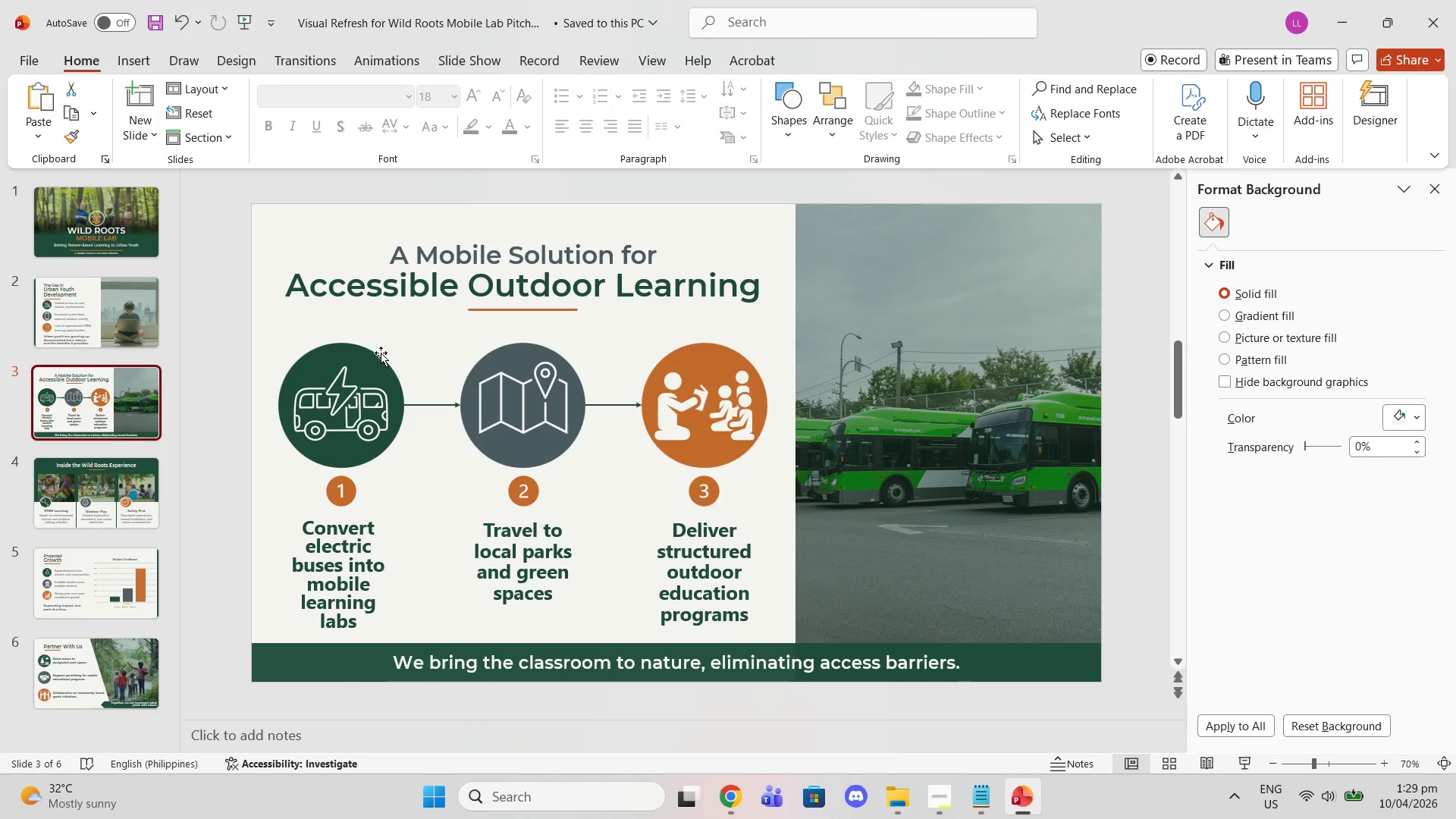 
left_click([367, 353])
 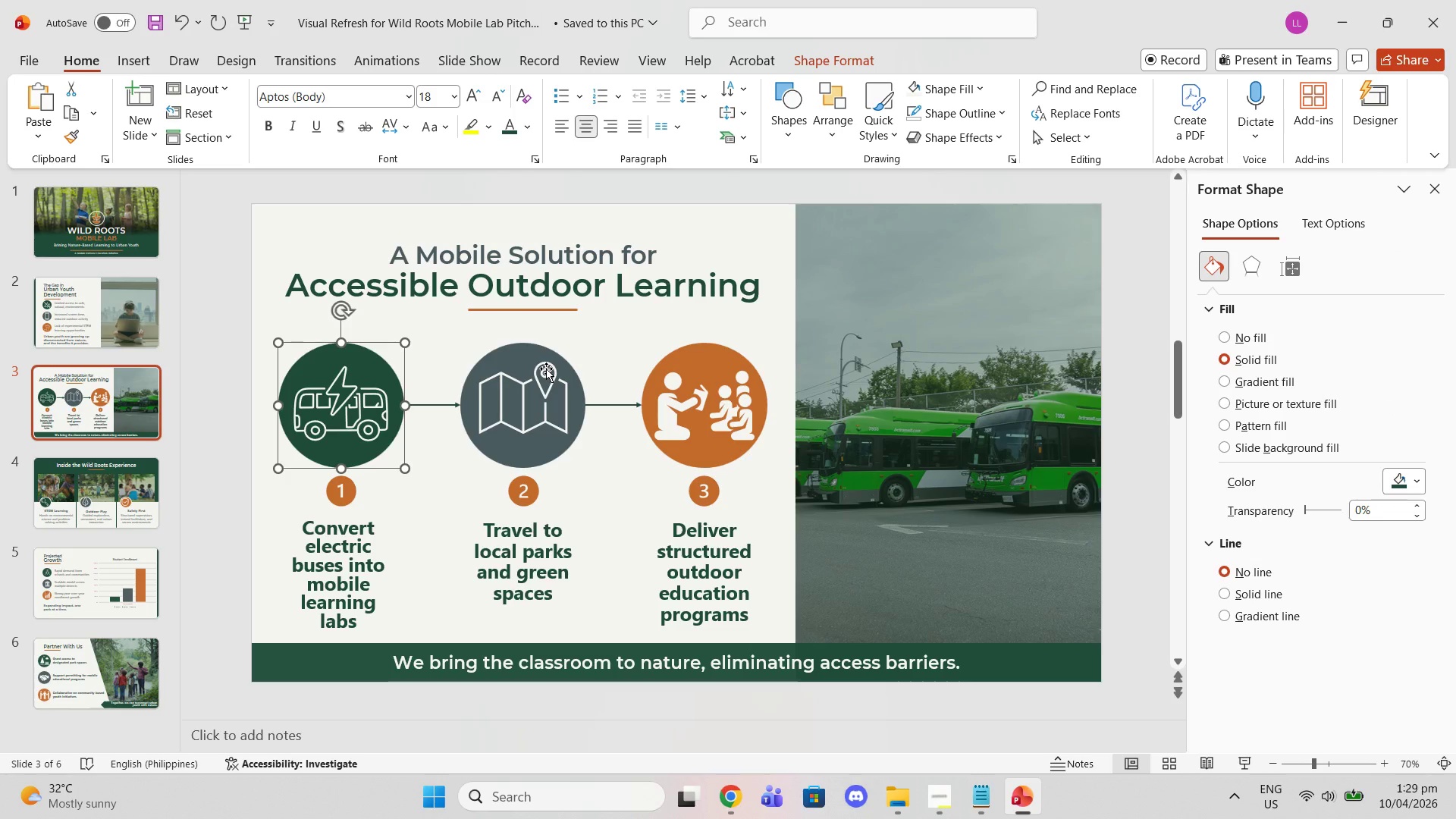 
left_click([516, 347])
 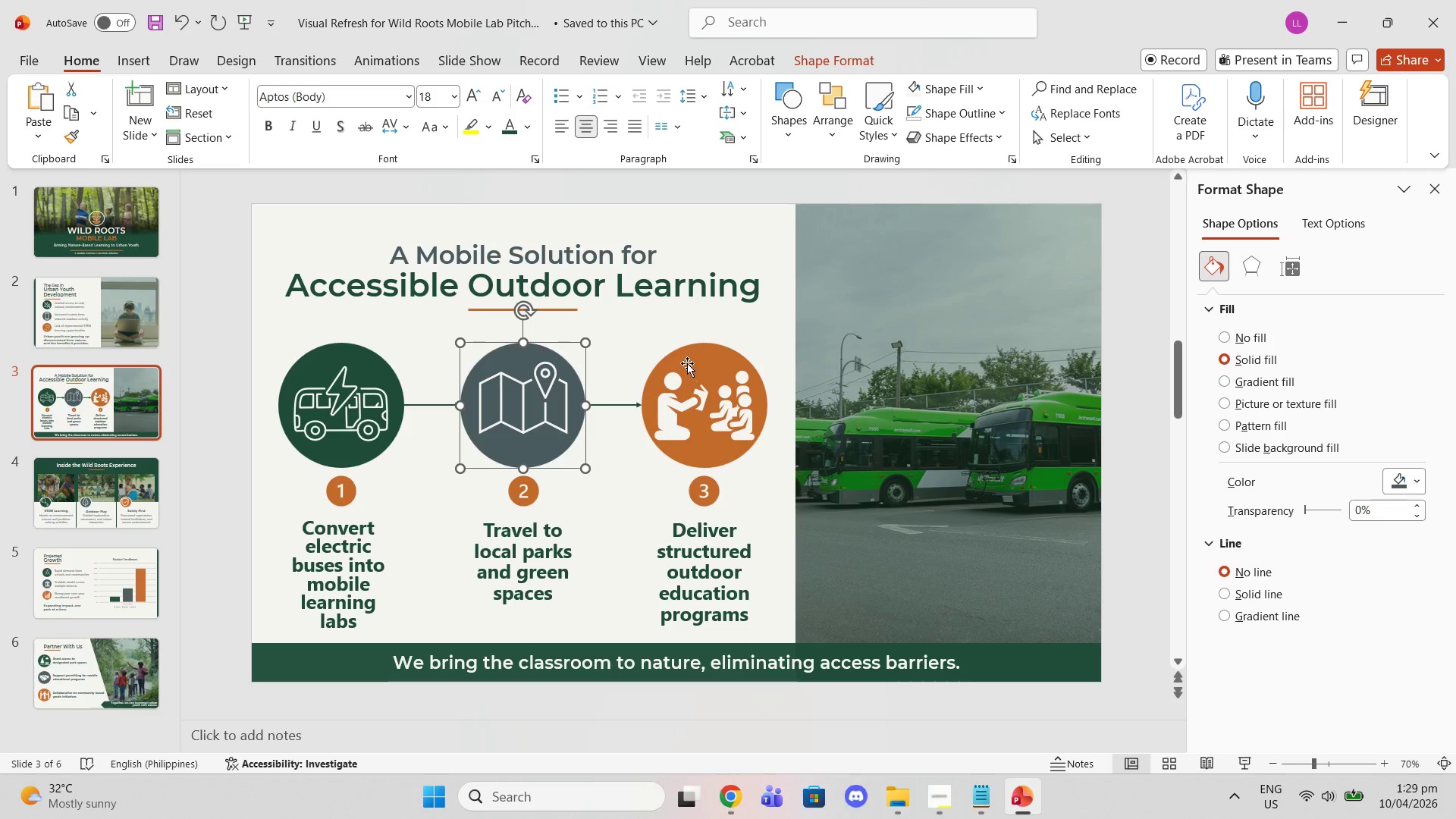 
left_click([682, 354])
 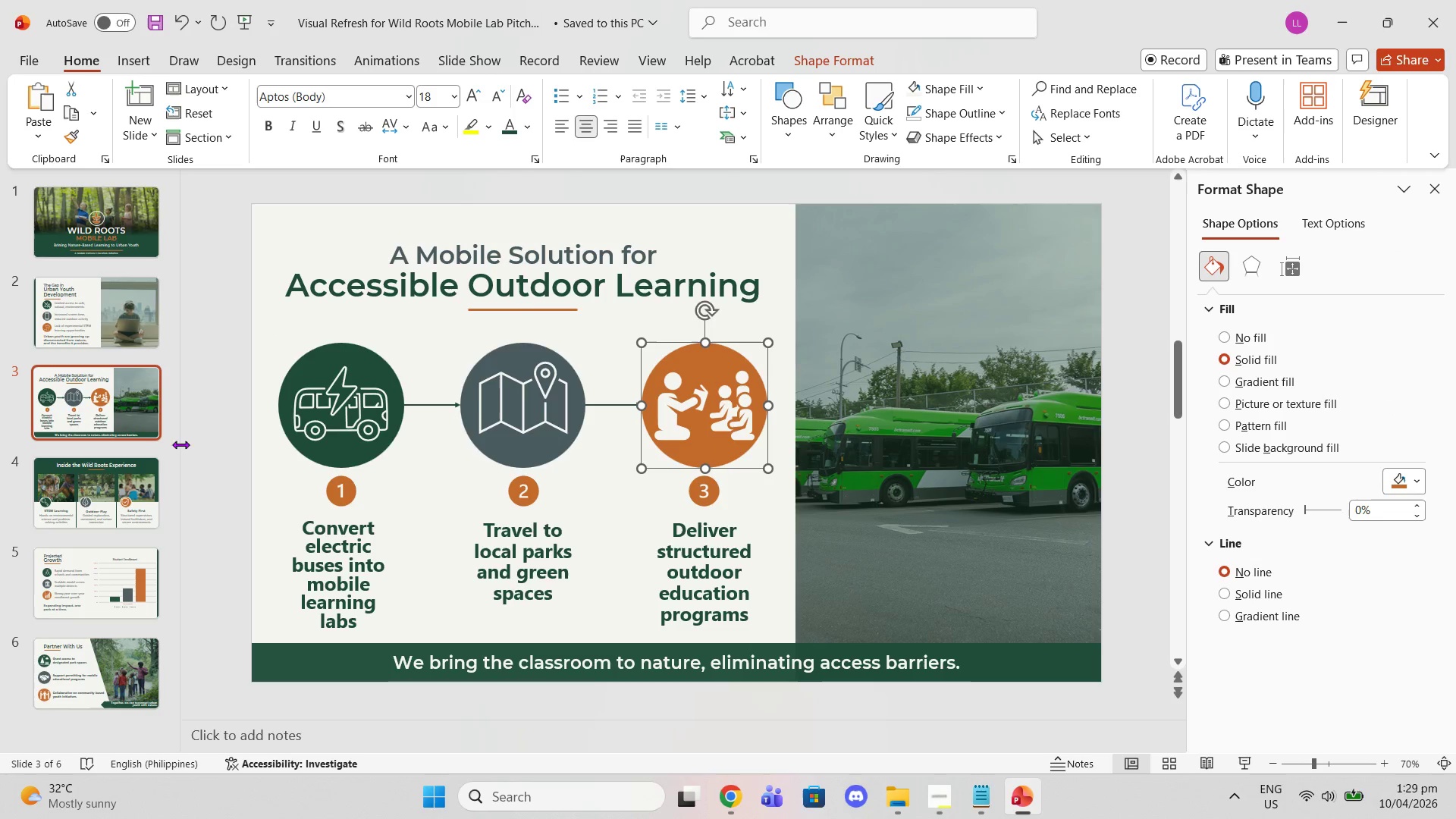 
left_click([148, 464])
 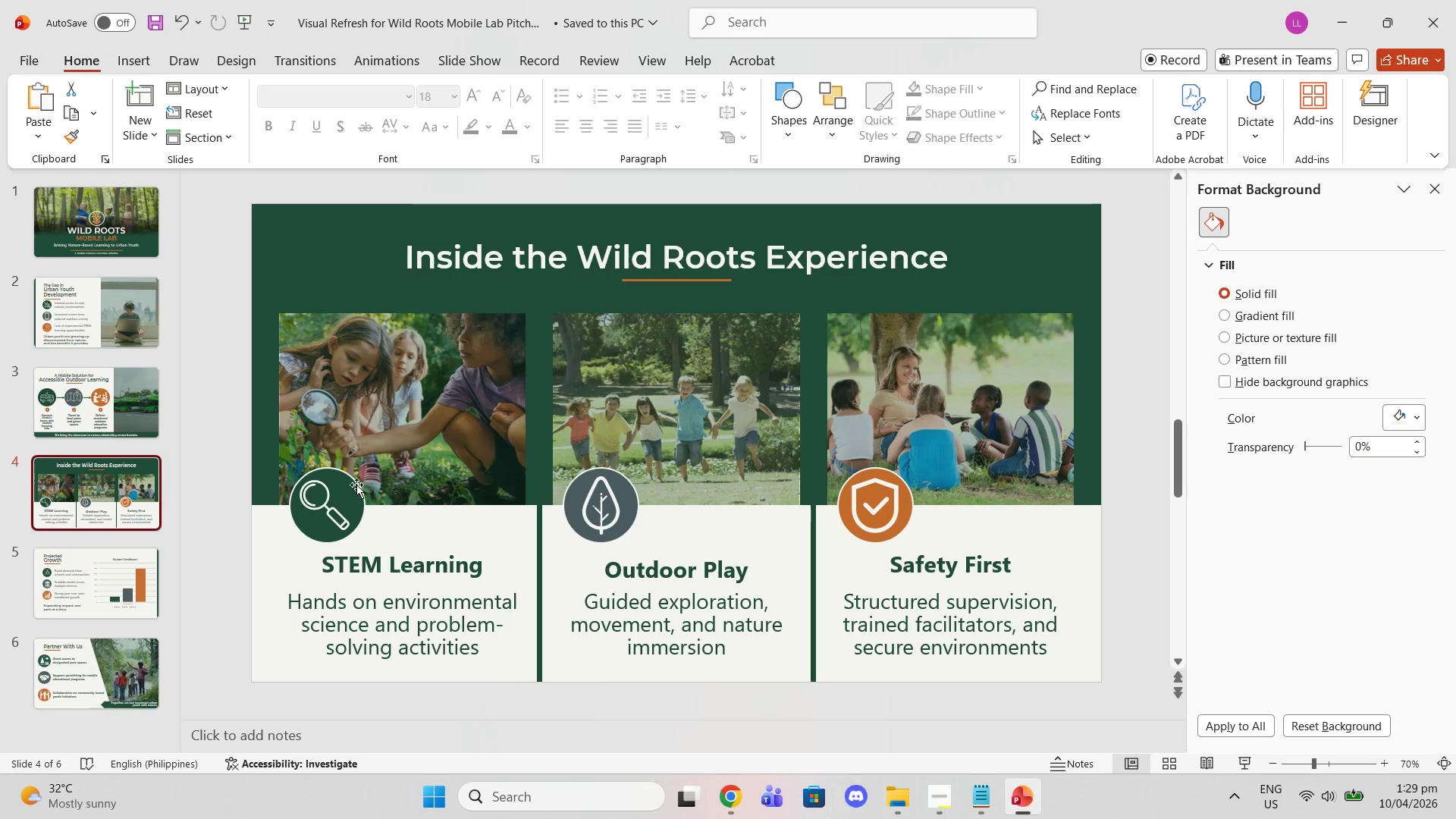 
left_click([347, 488])
 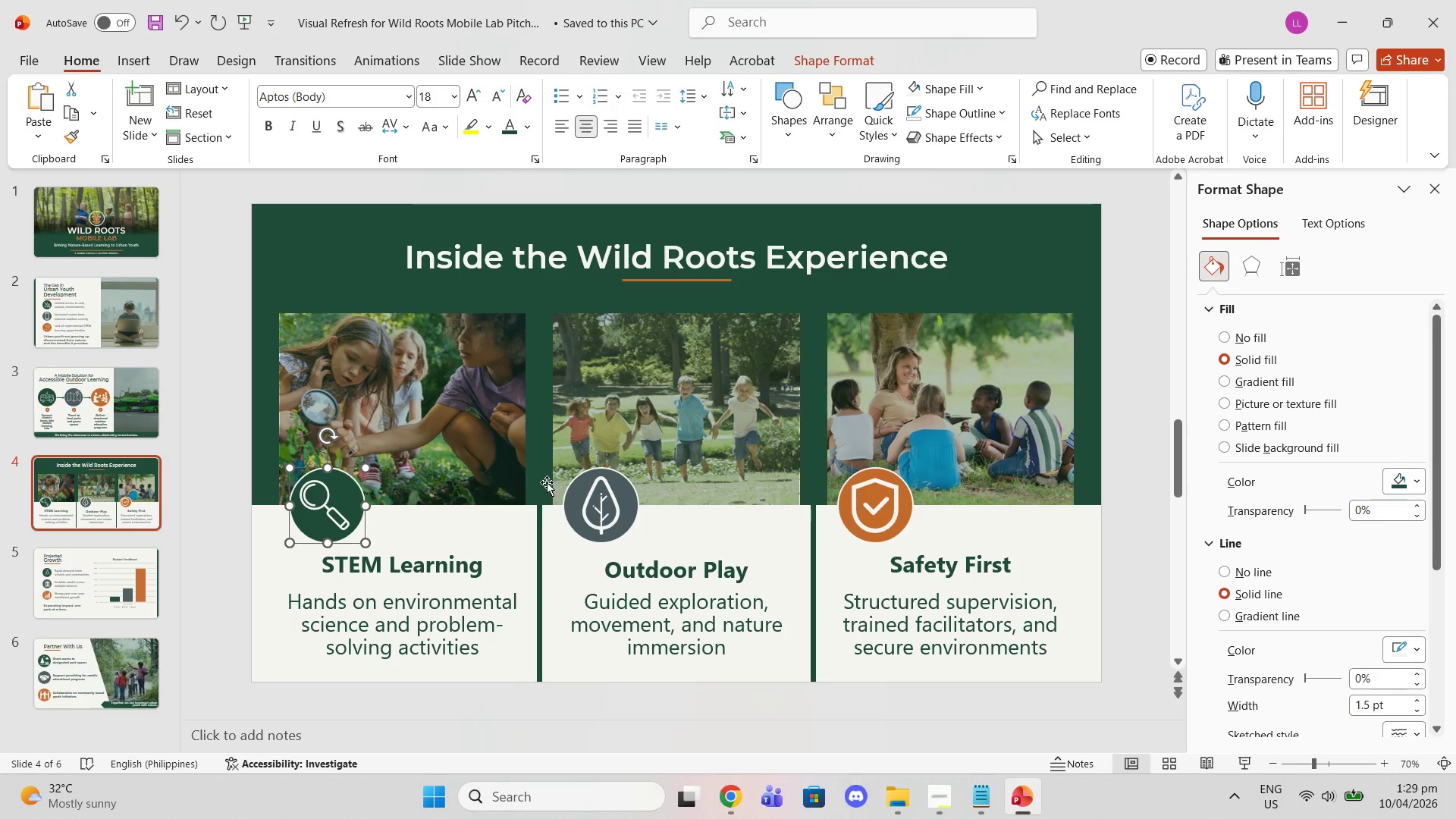 
left_click([579, 482])
 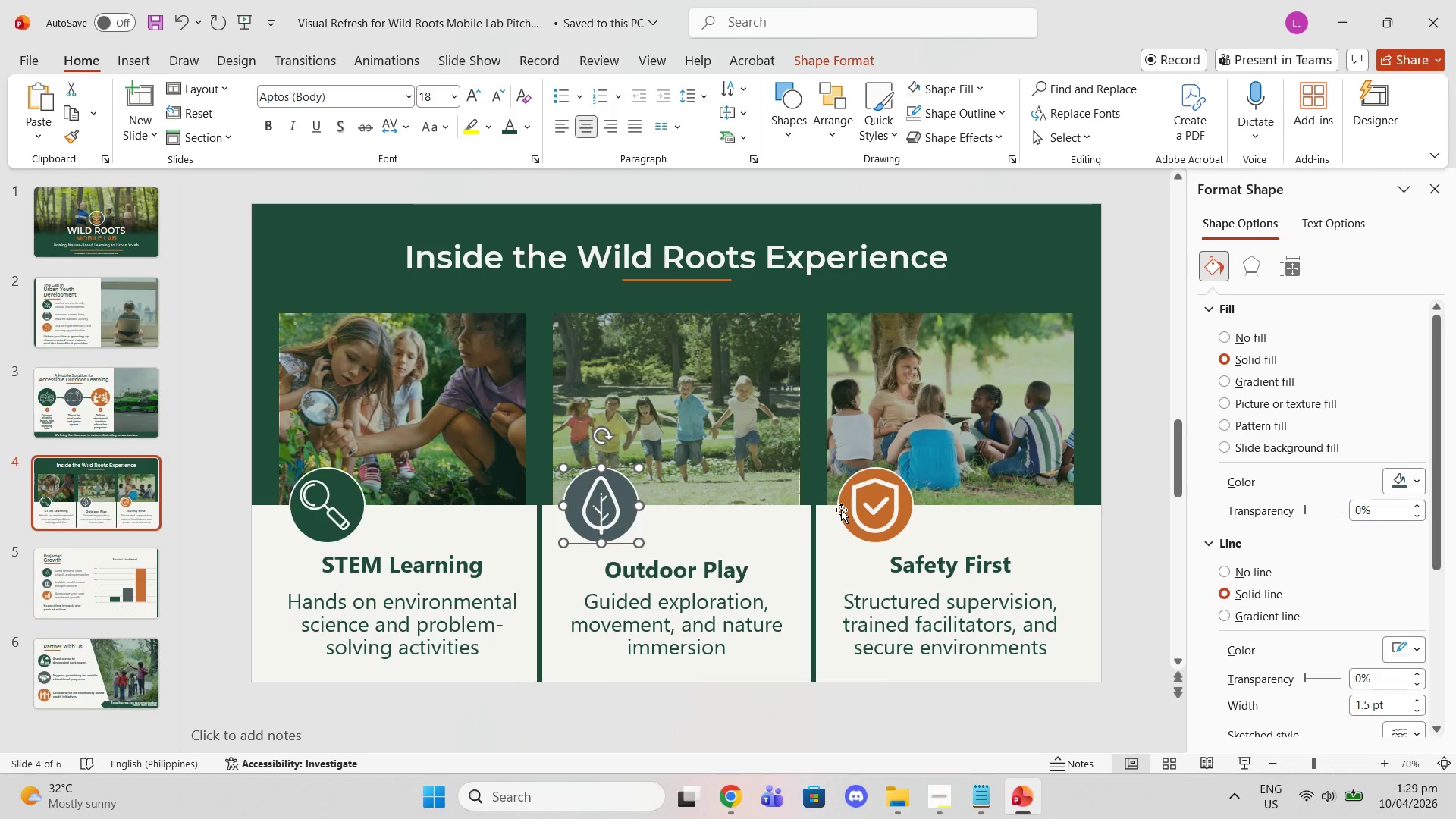 
left_click([841, 510])
 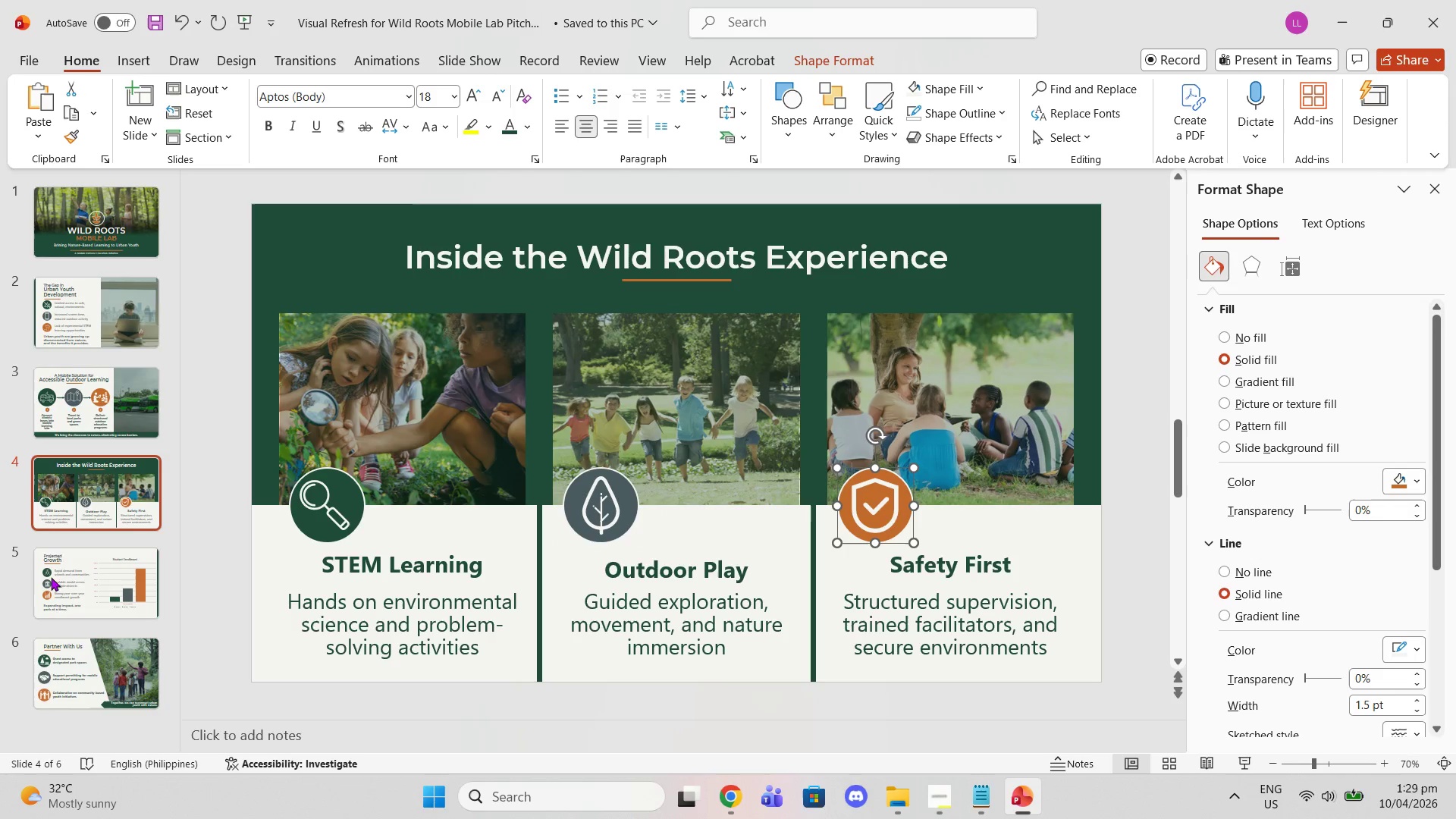 
left_click([103, 577])
 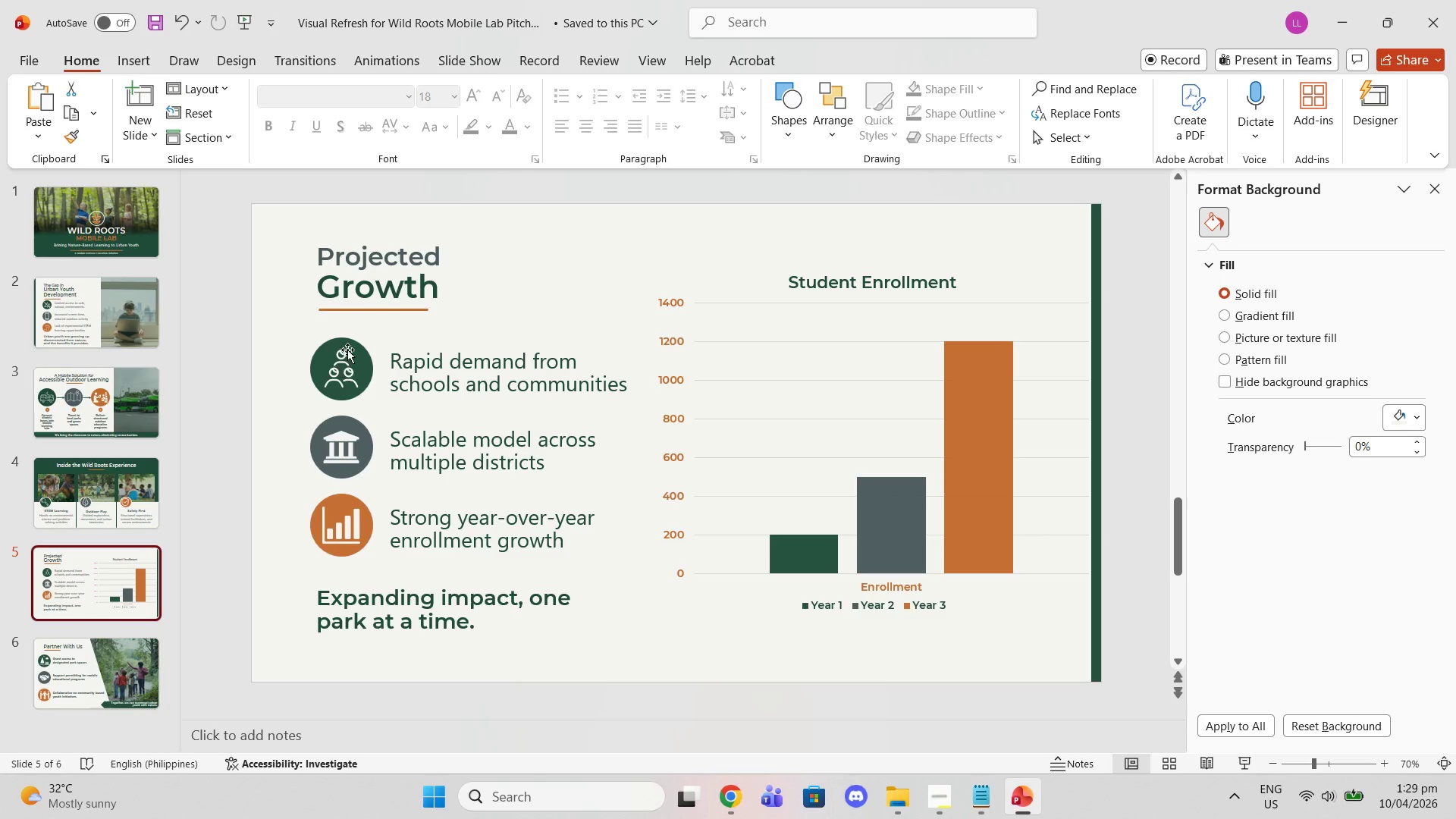 
left_click([340, 344])
 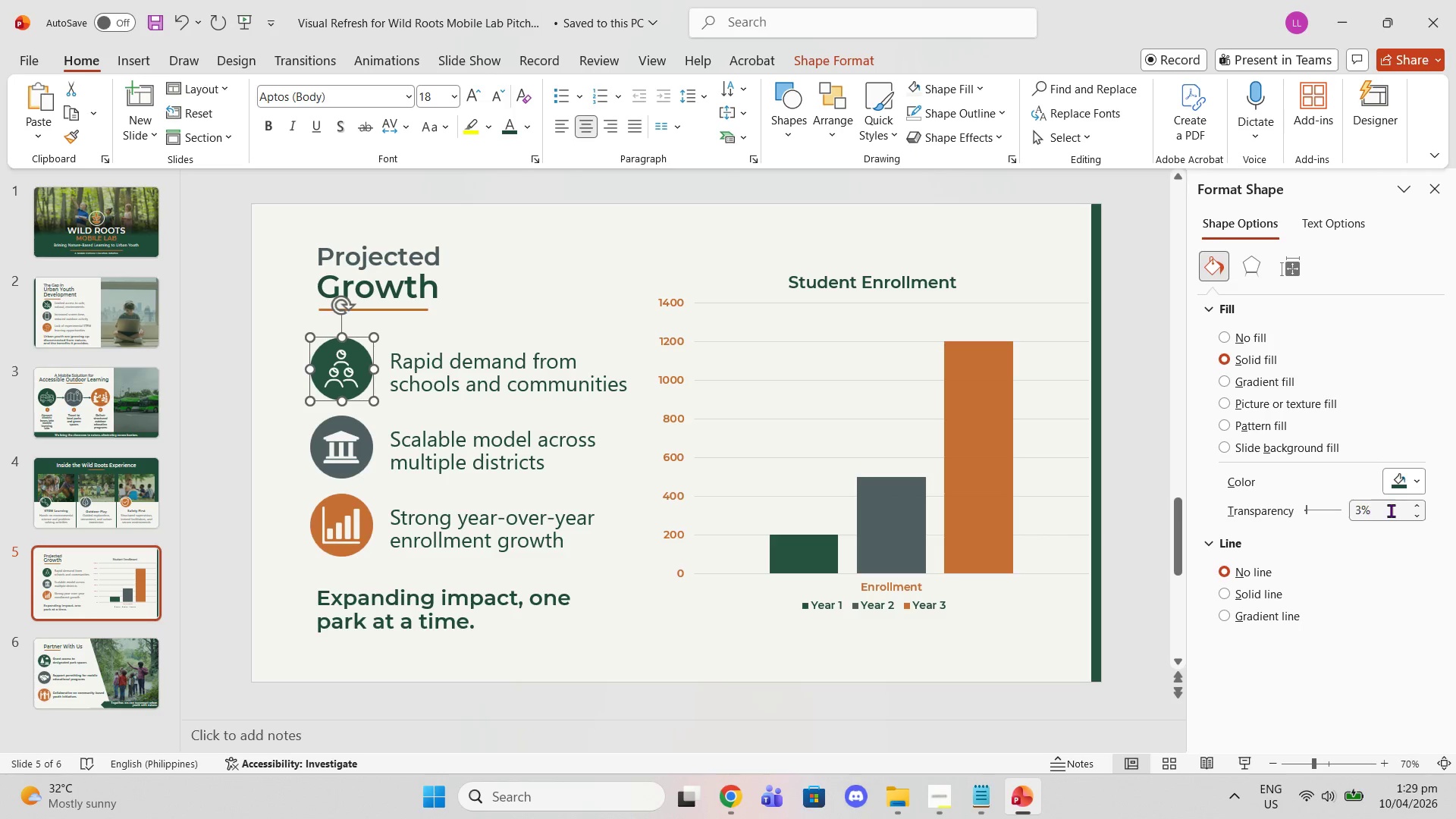 
left_click([1414, 519])
 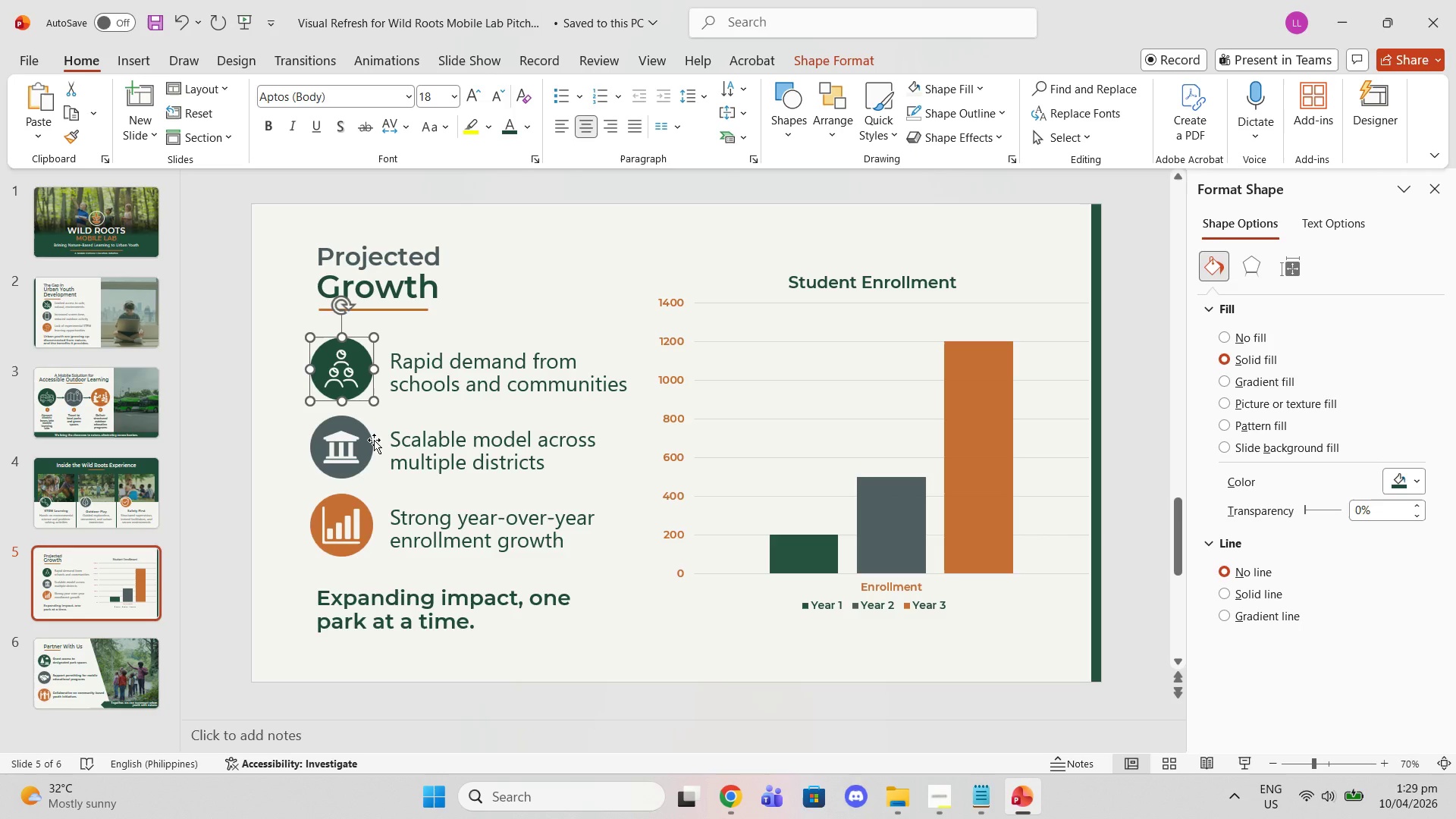 
left_click([370, 438])
 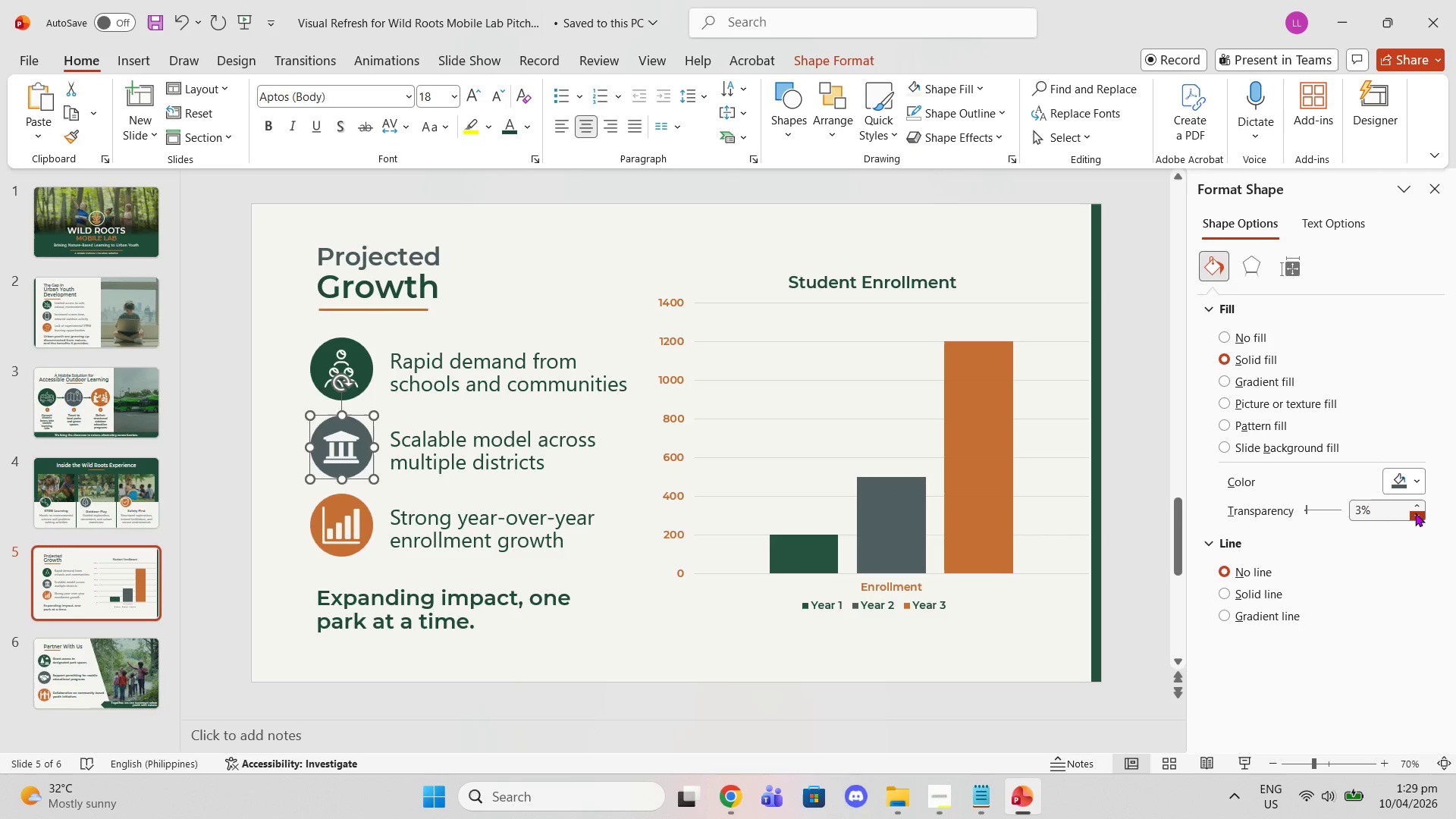 
double_click([1415, 513])
 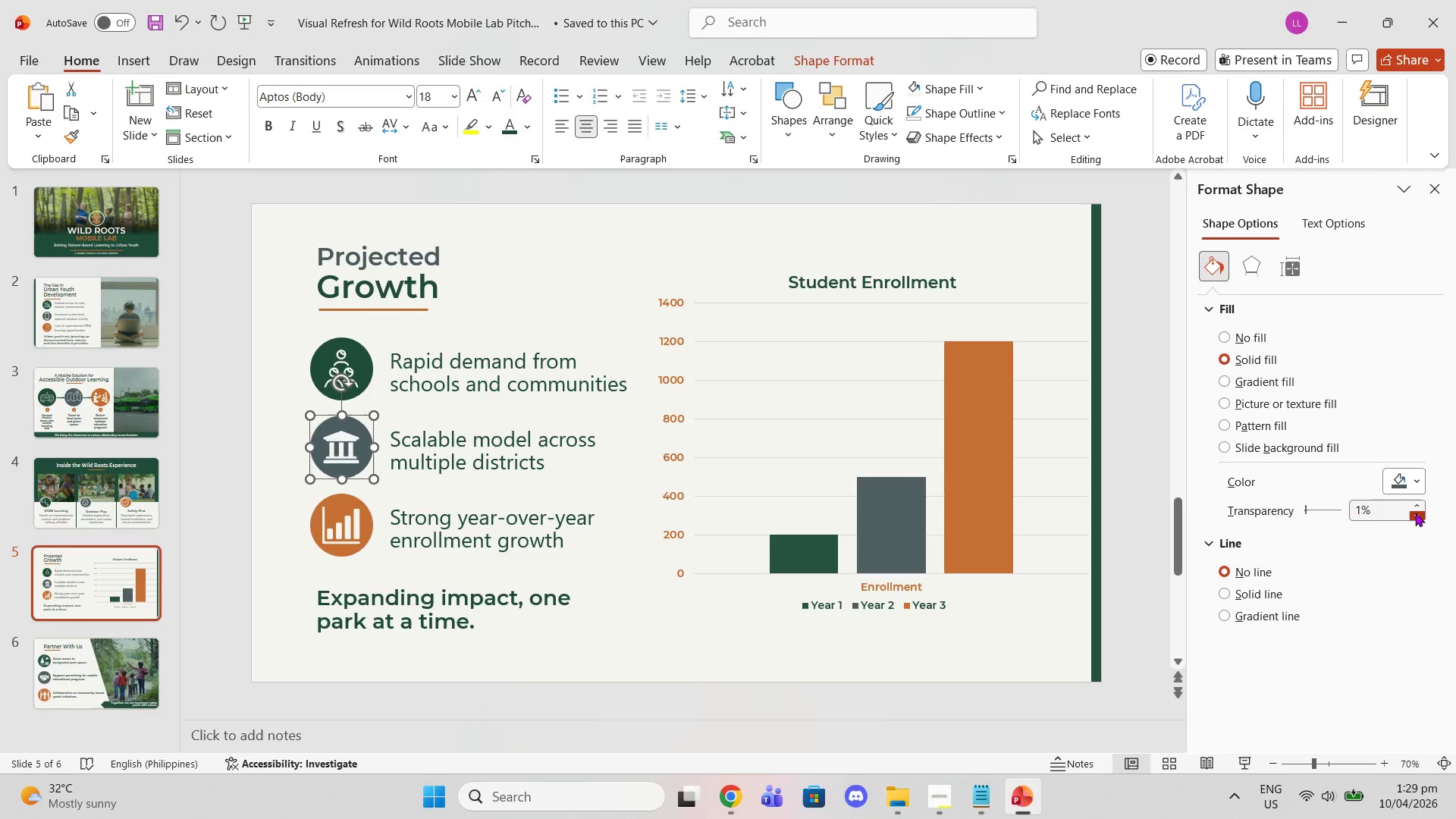 
triple_click([1415, 513])
 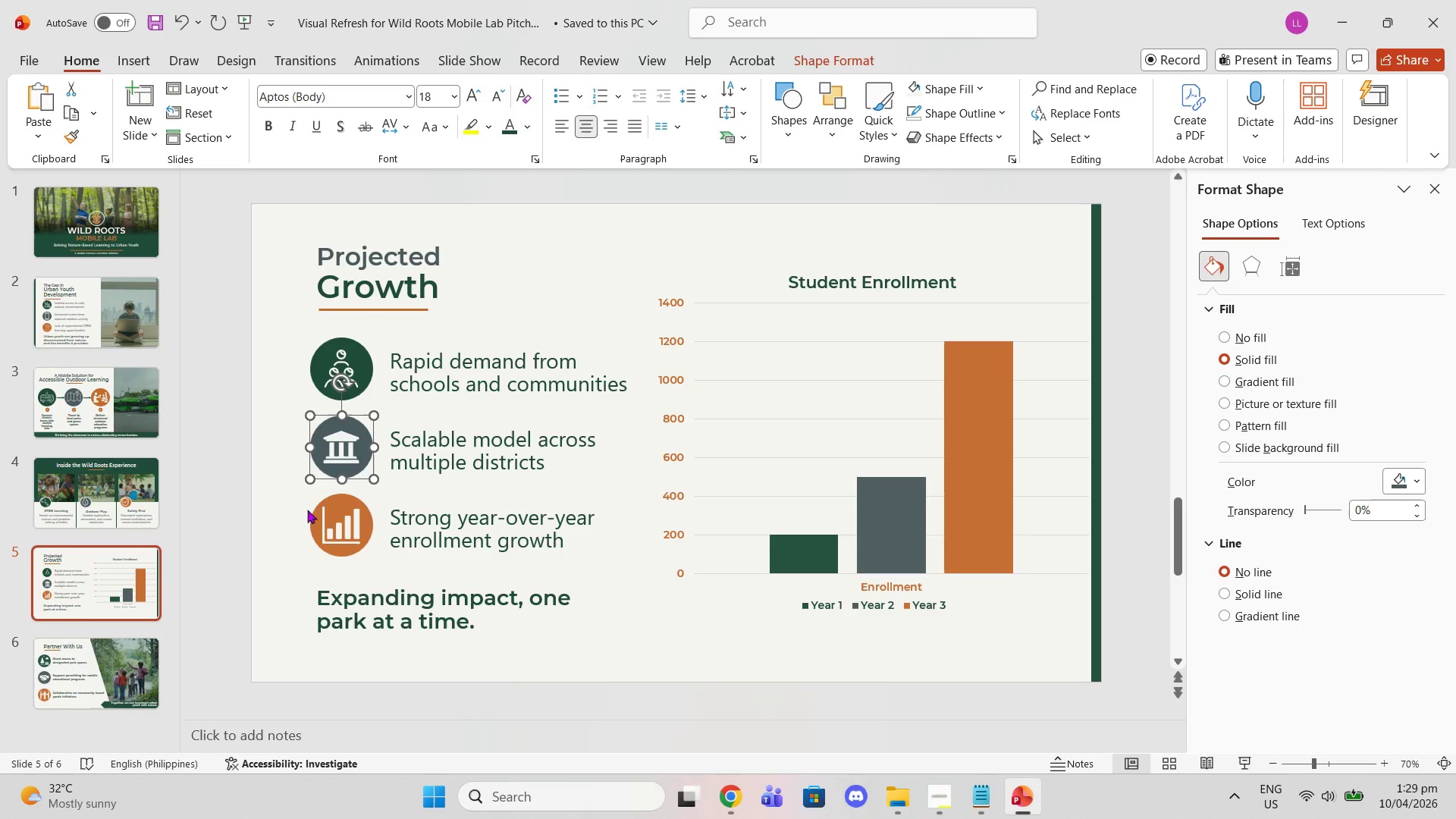 
left_click([312, 521])
 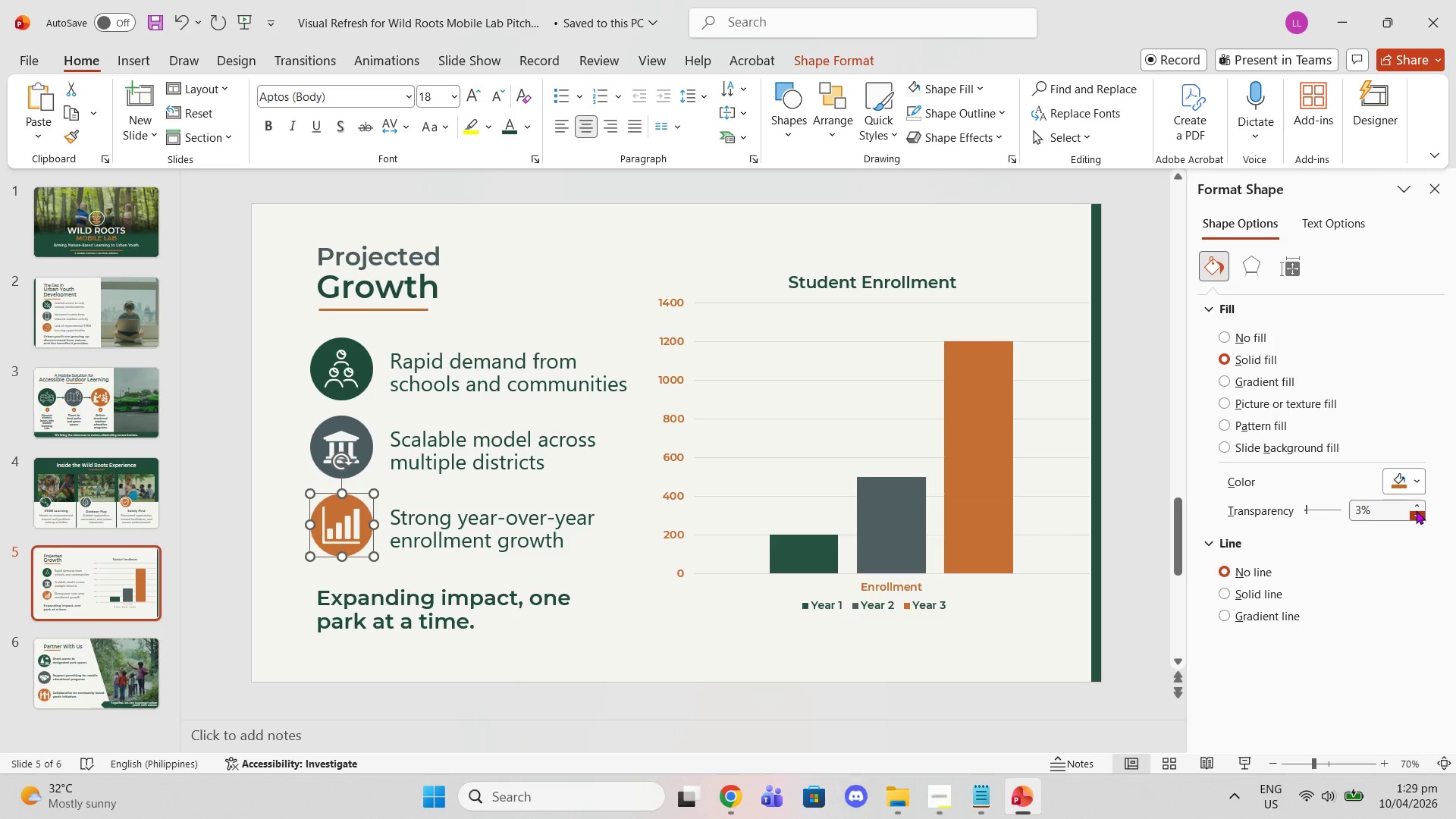 
double_click([1416, 514])
 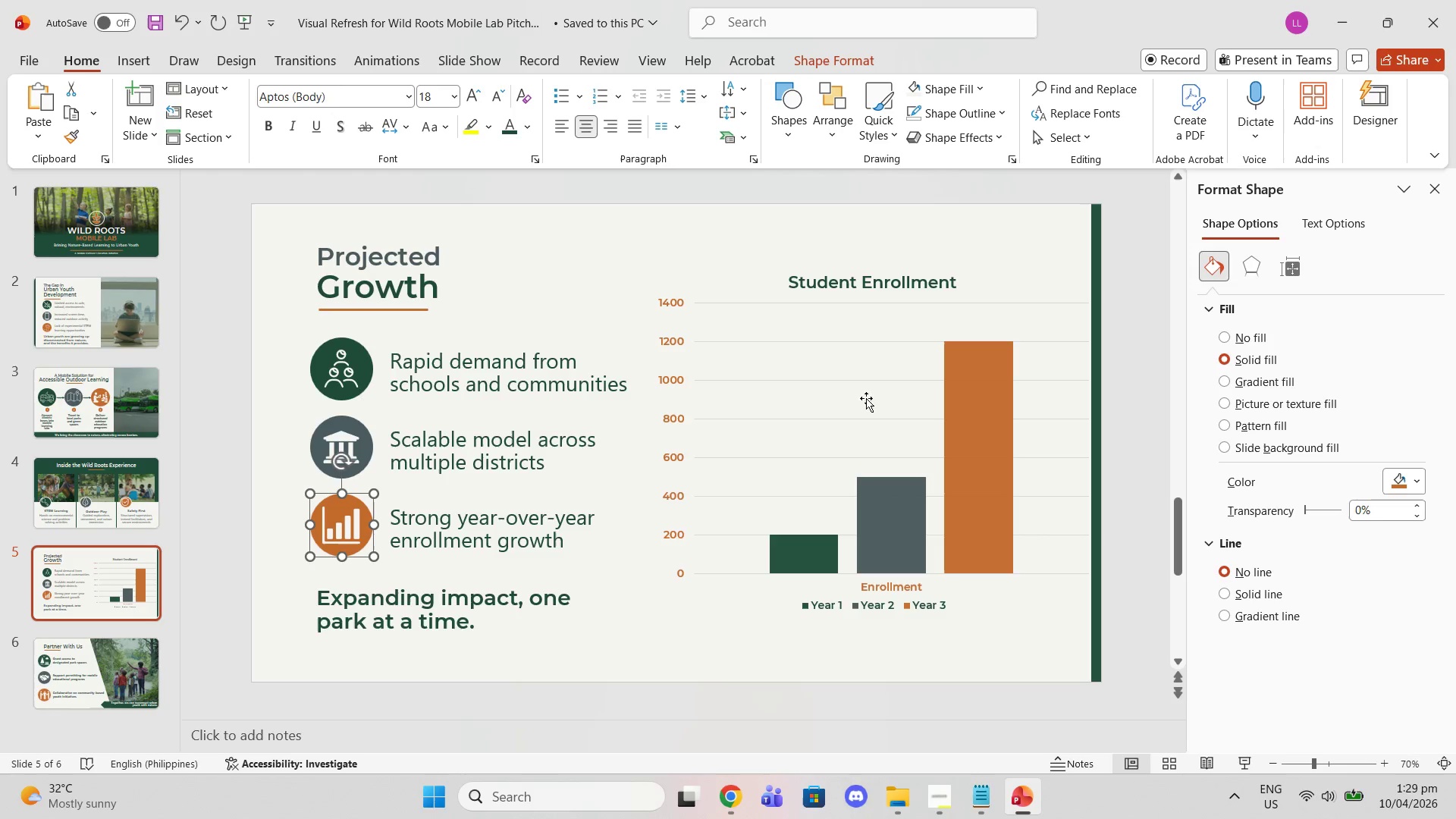 
left_click([726, 325])
 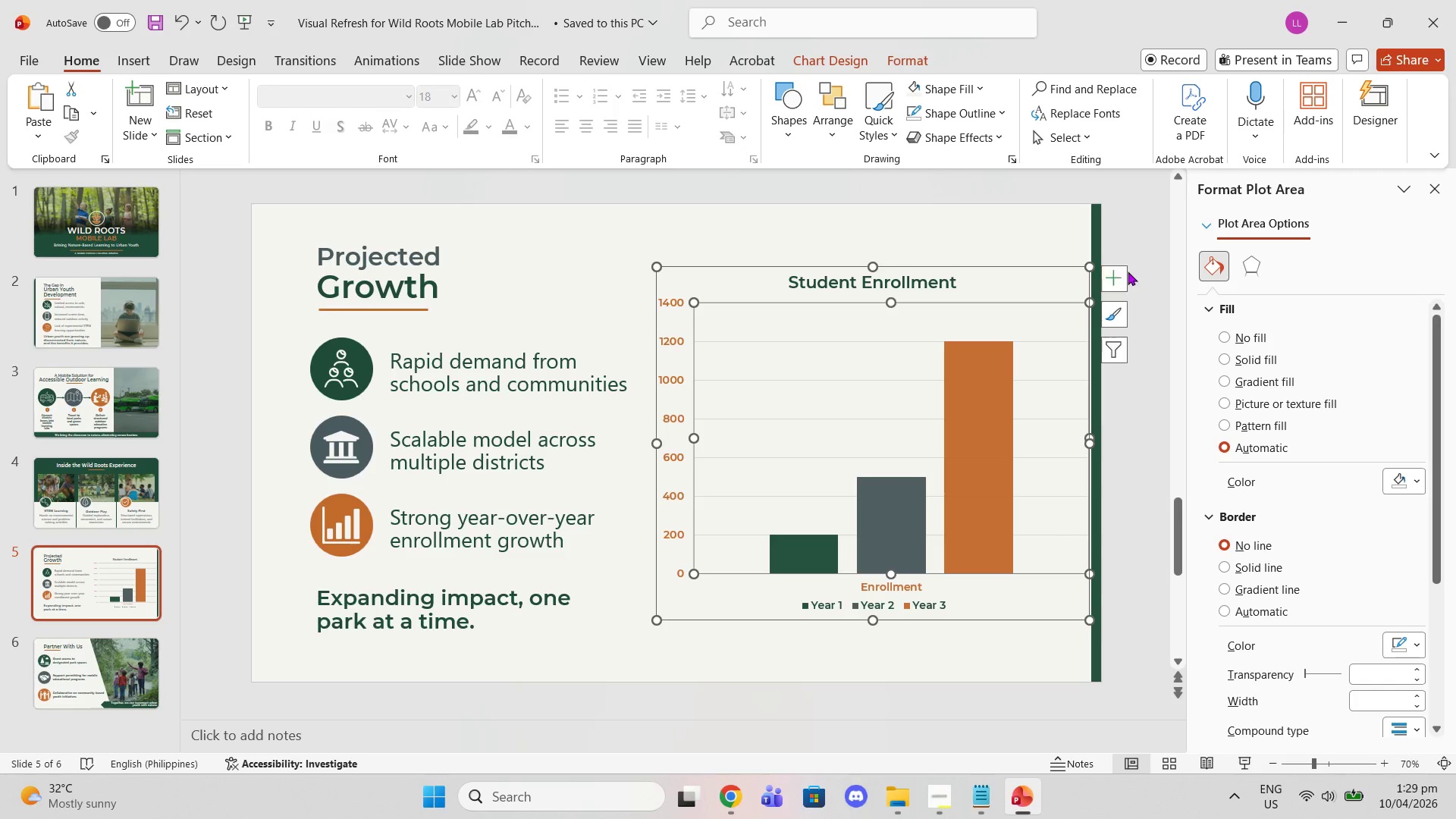 
left_click([1118, 271])
 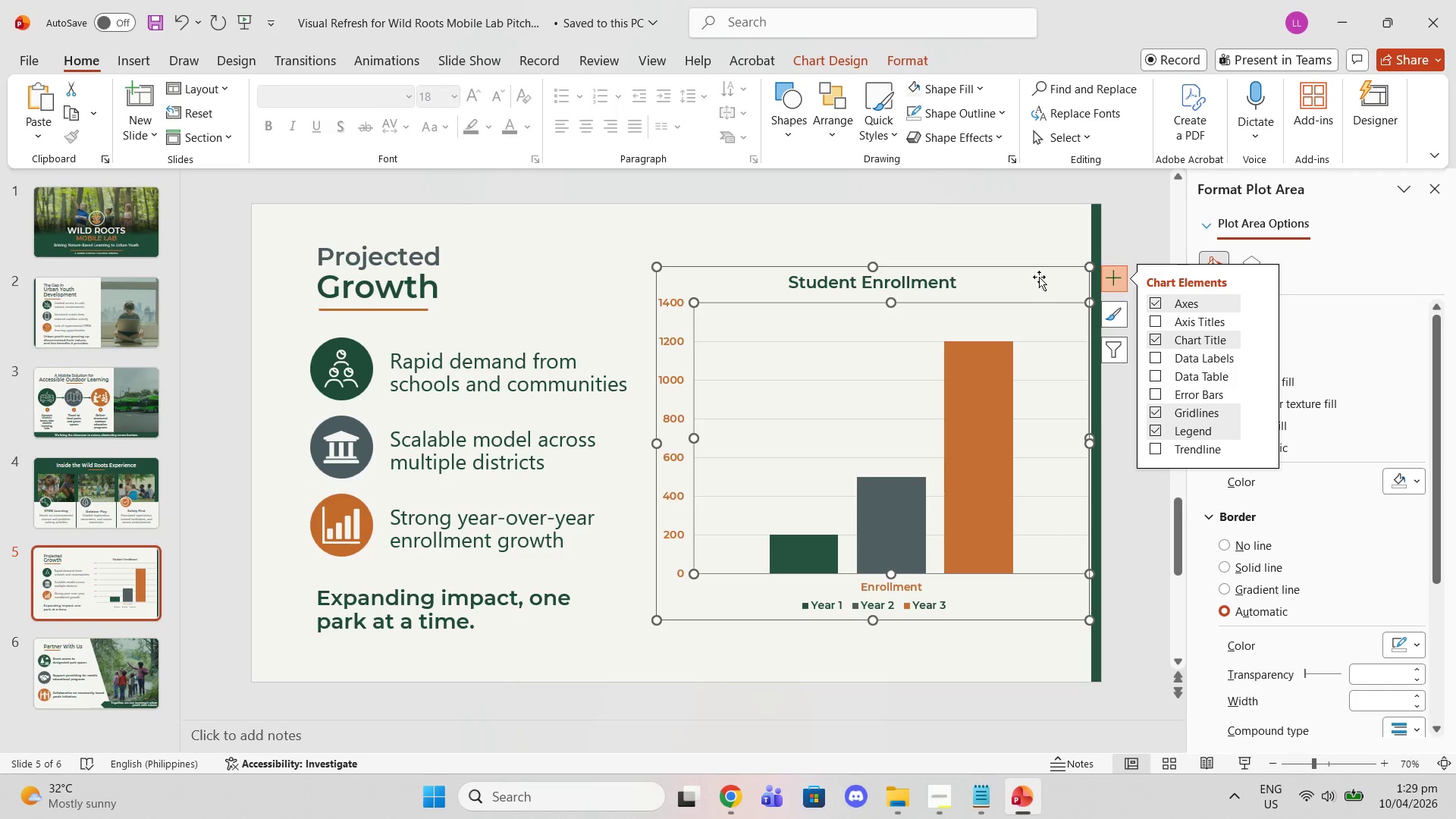 
wait(5.08)
 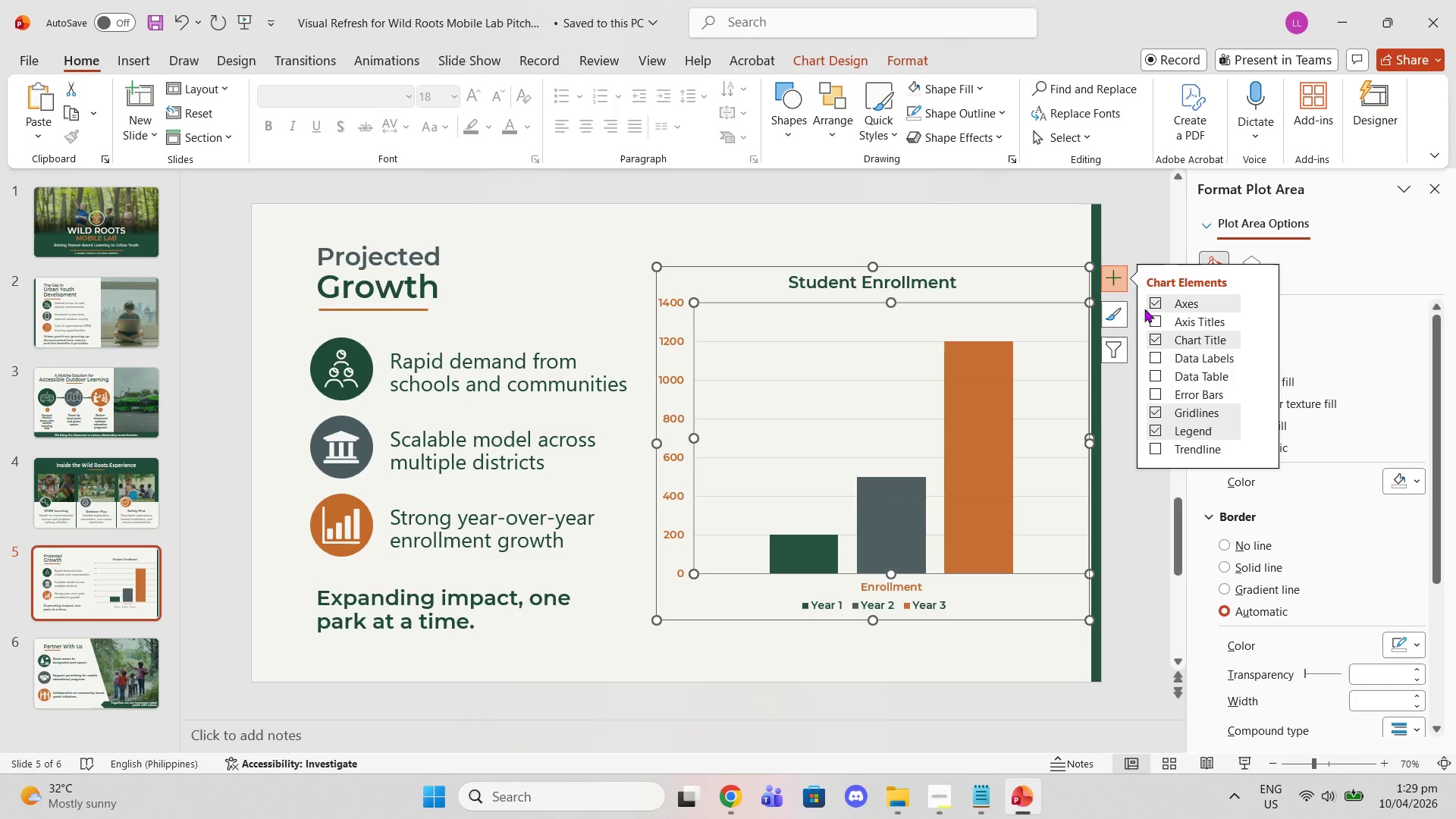 
left_click([1117, 353])
 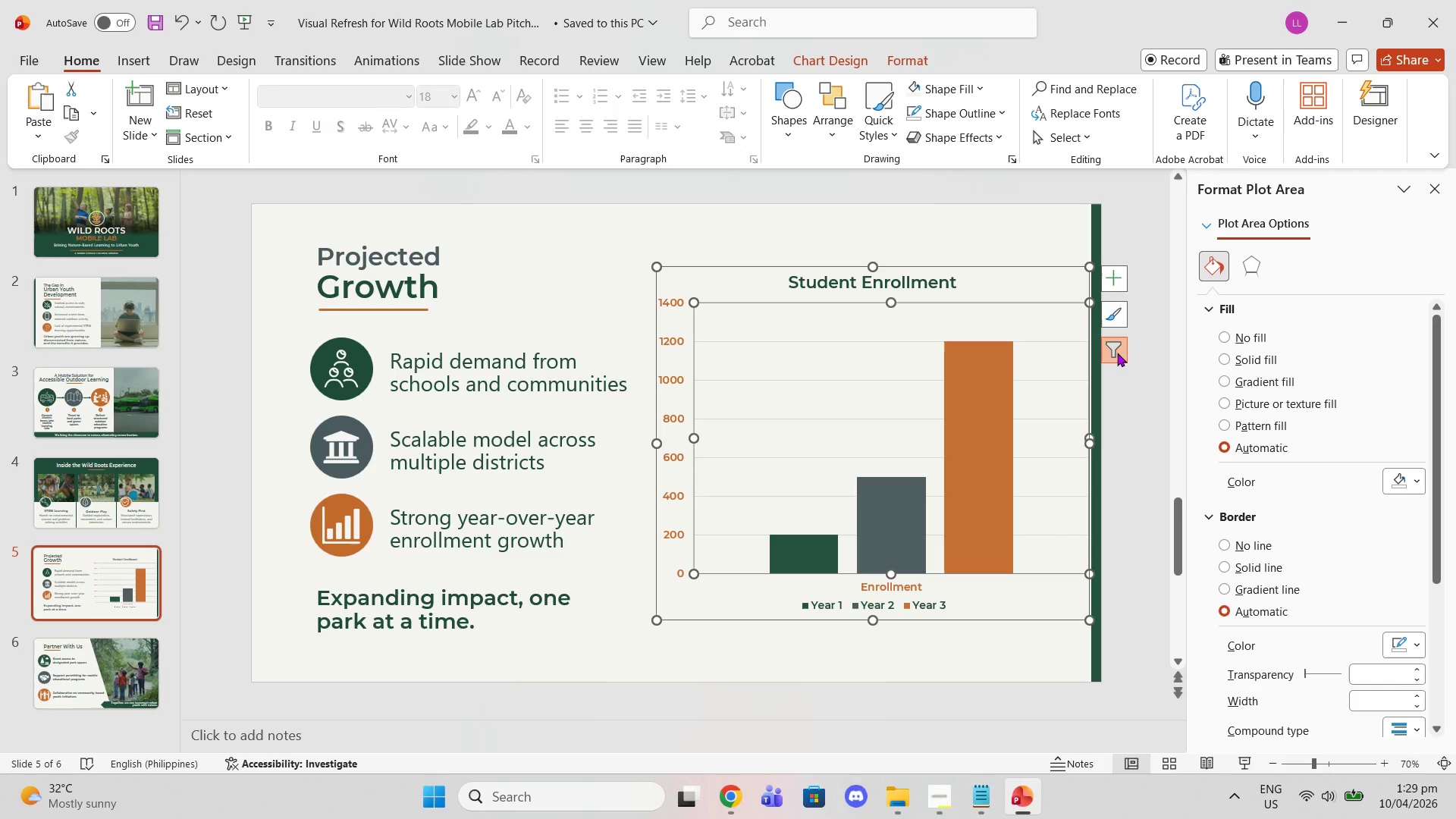 
left_click([1117, 353])
 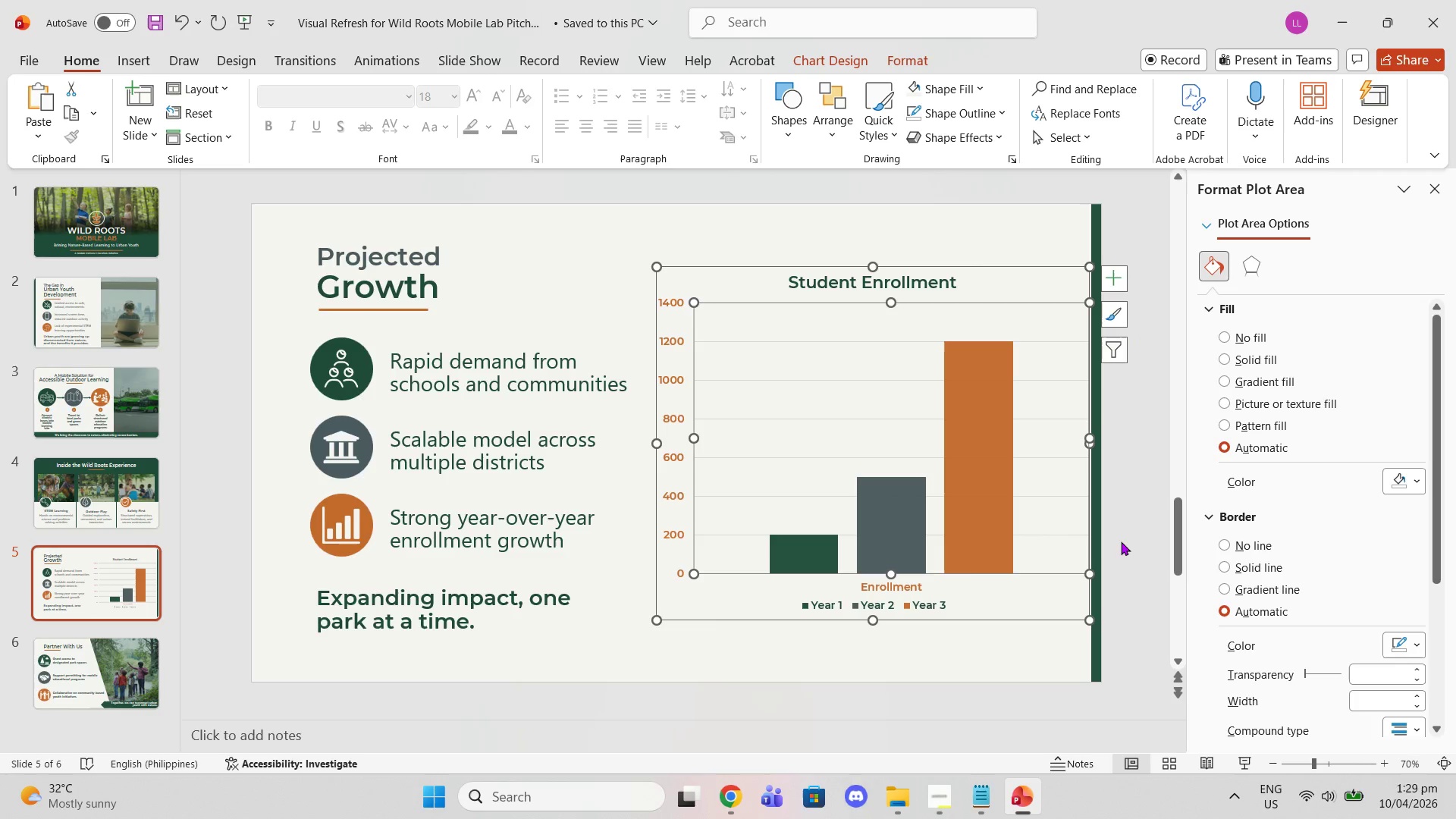 
wait(5.61)
 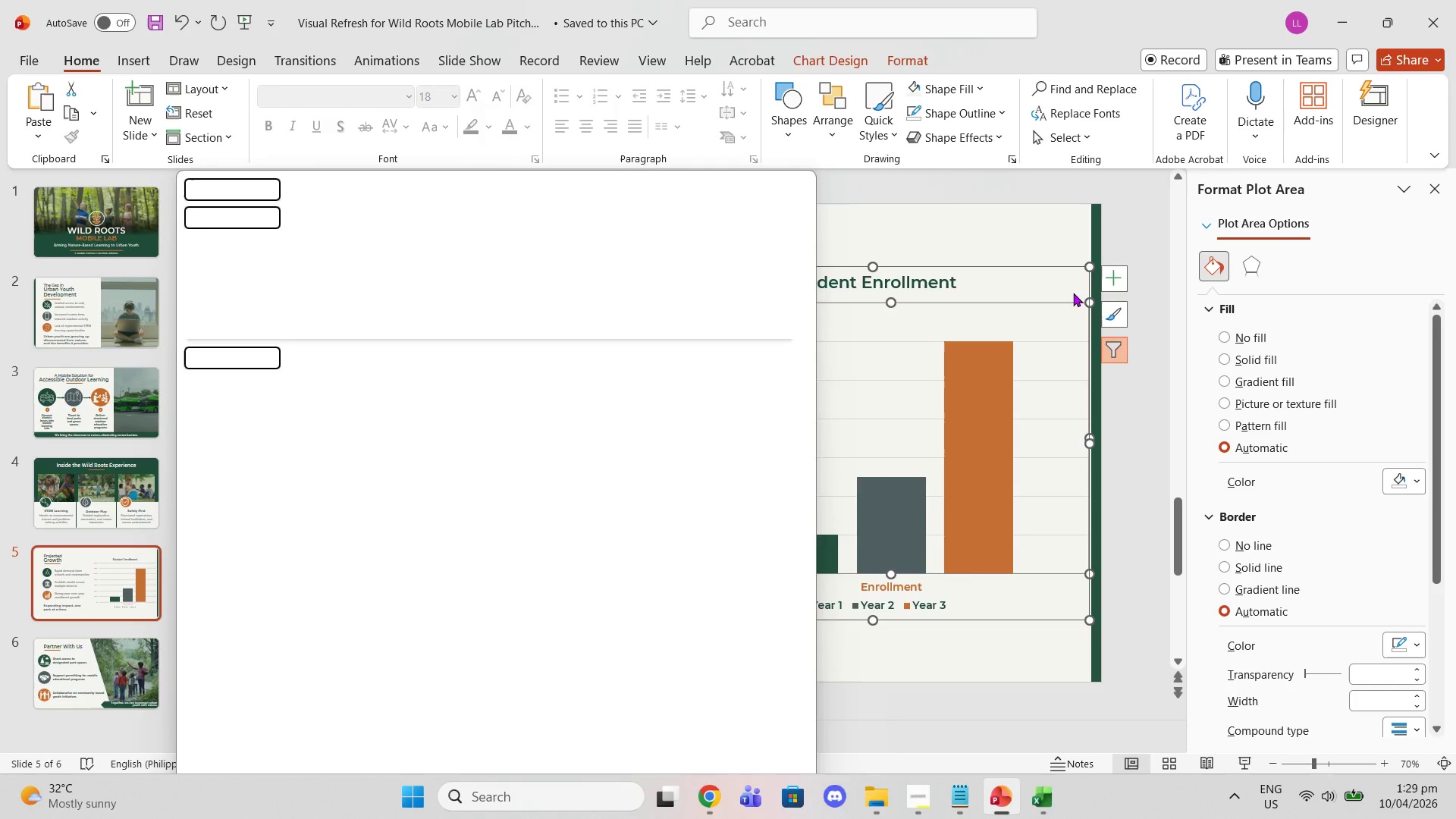 
left_click([1158, 485])
 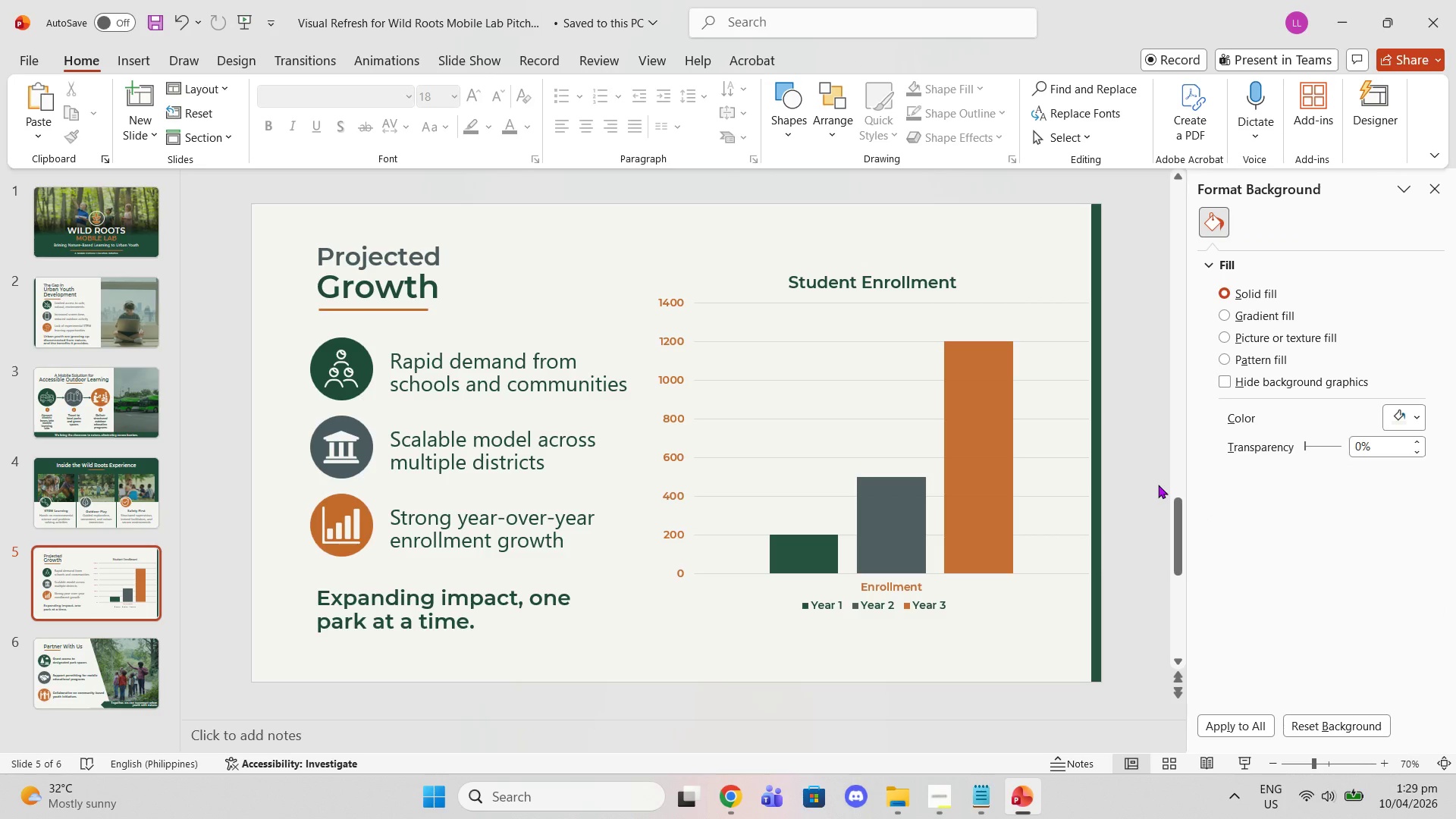 
key(Control+Z)
 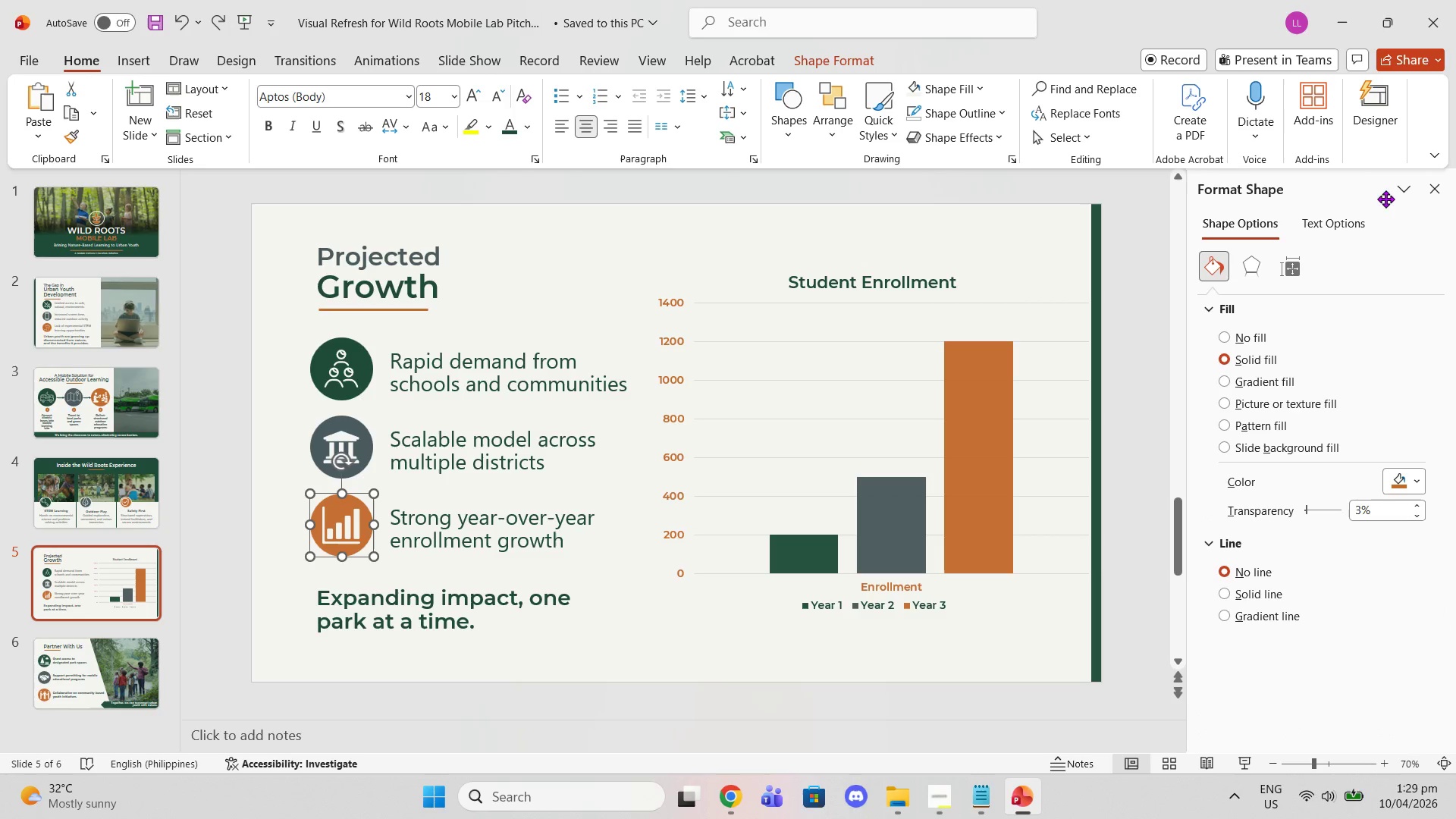 
left_click([1443, 190])
 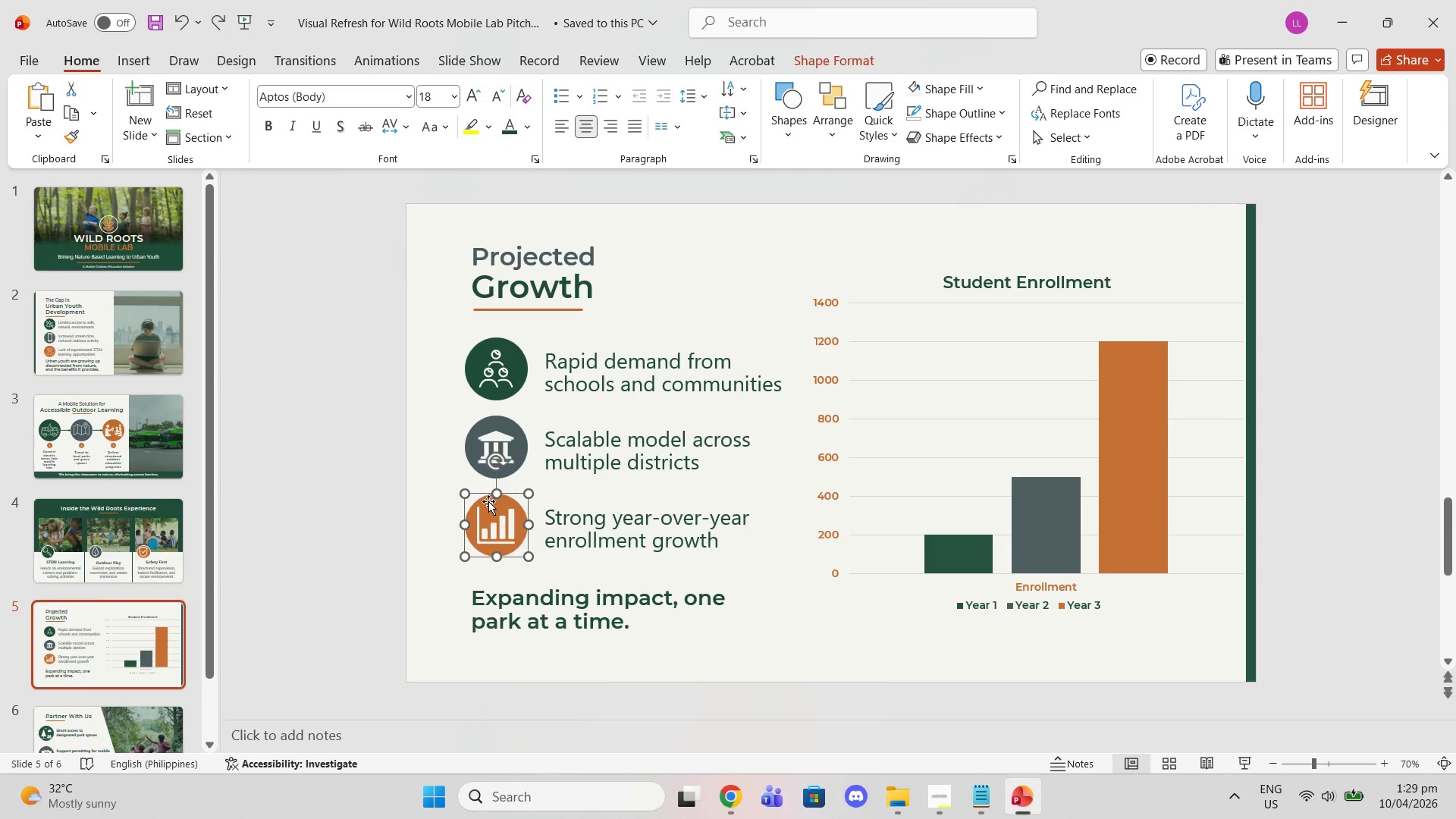 
left_click([488, 501])
 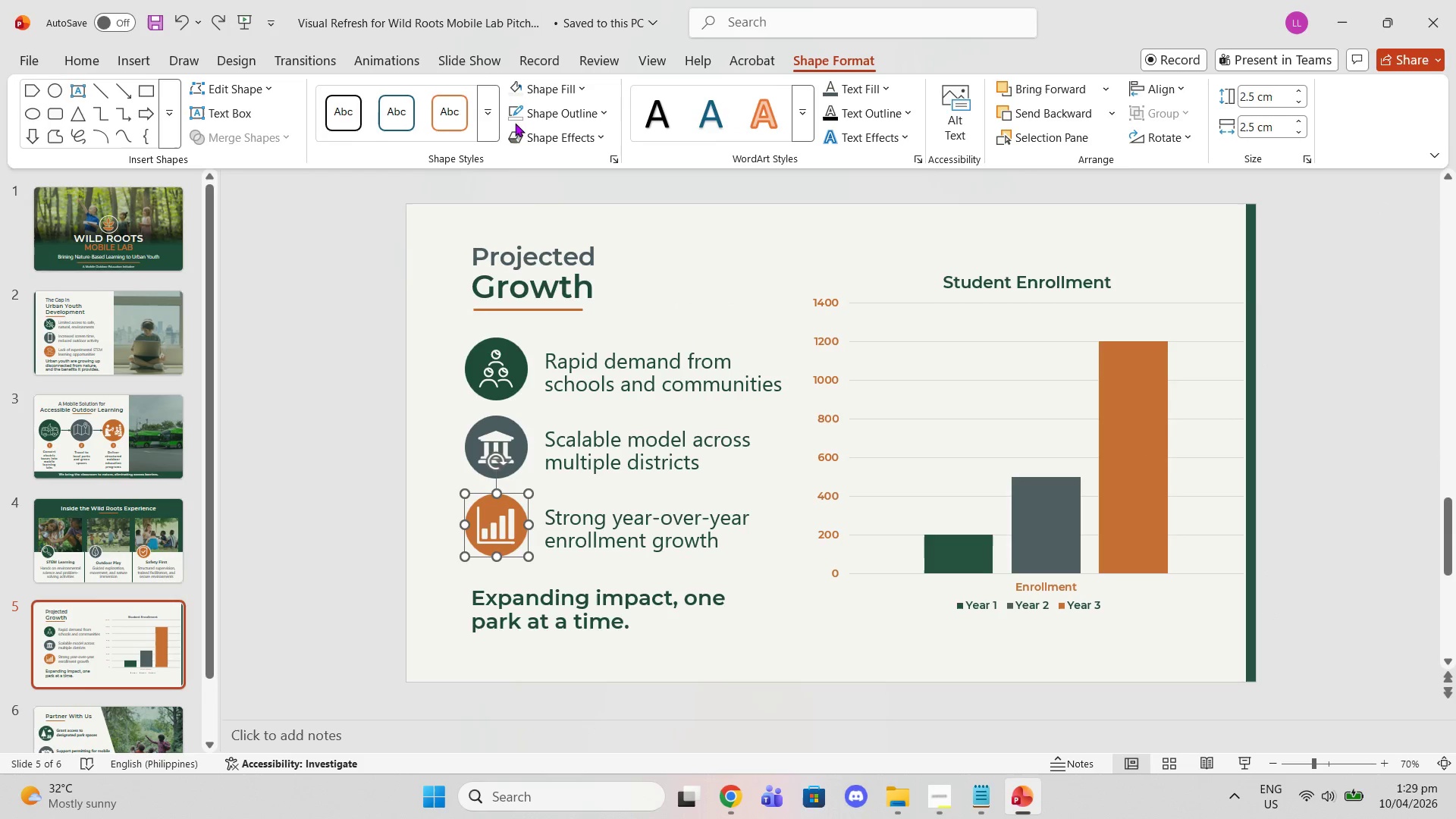 
right_click([494, 497])
 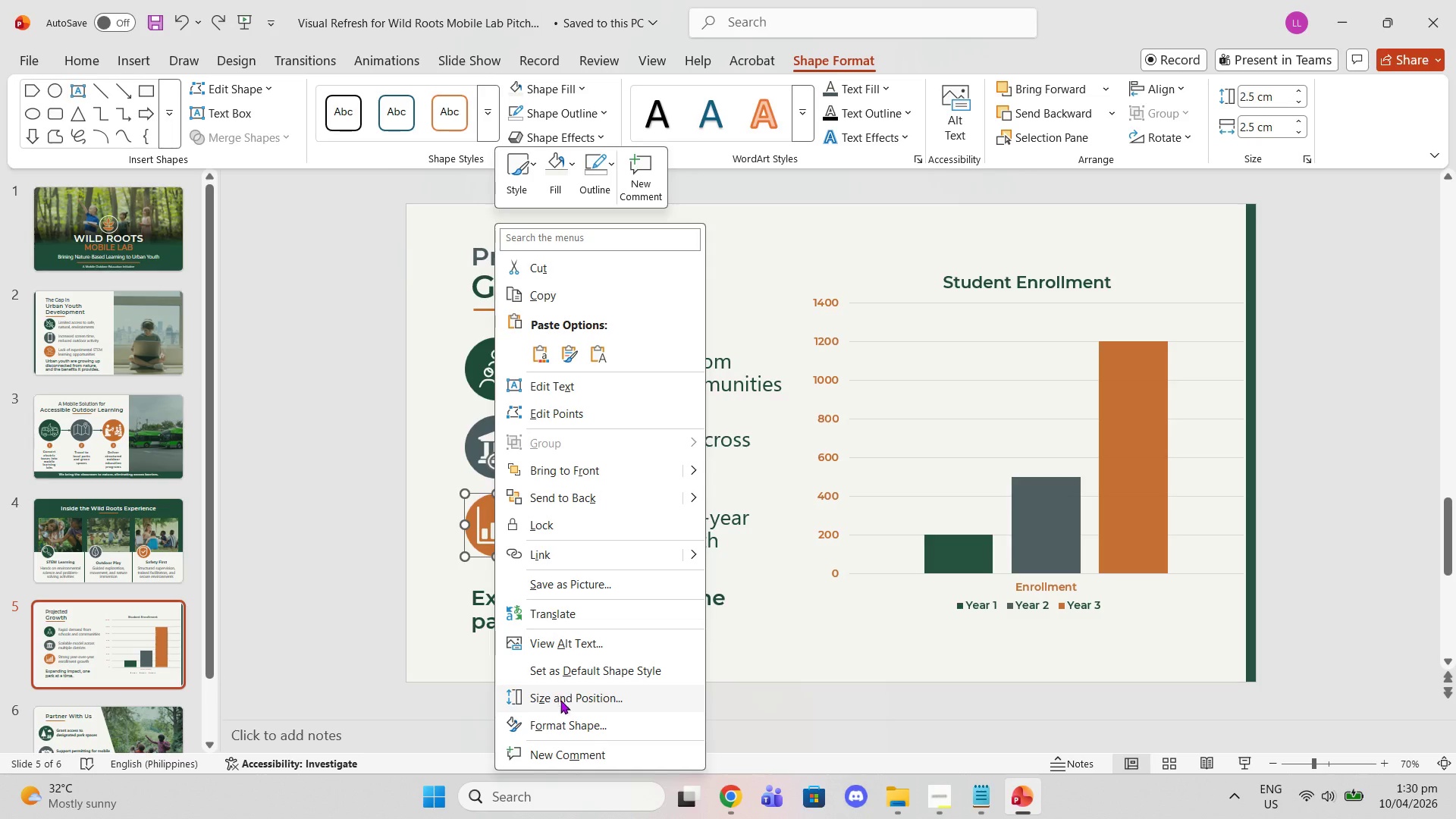 
left_click([571, 723])
 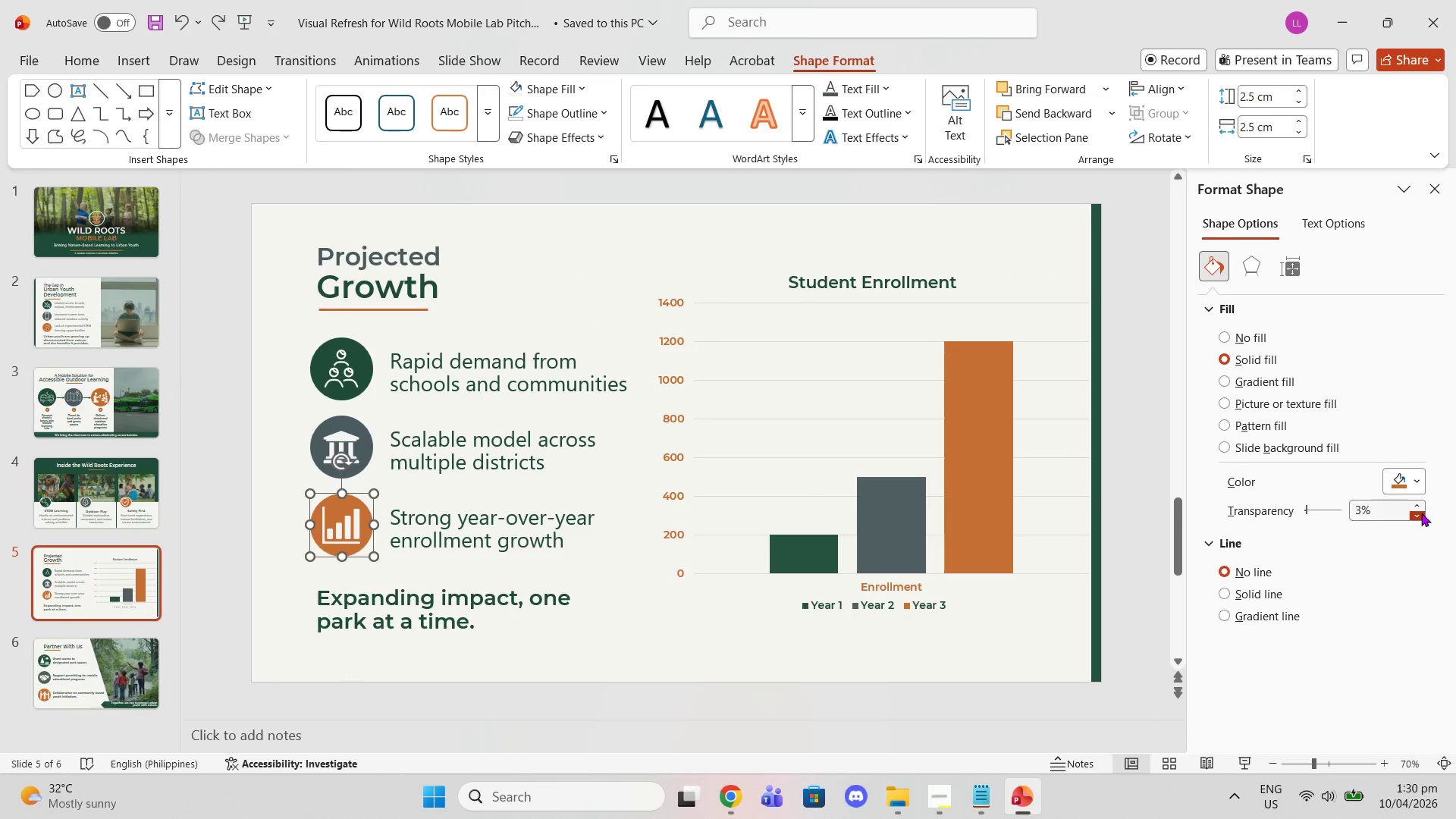 
double_click([1421, 513])
 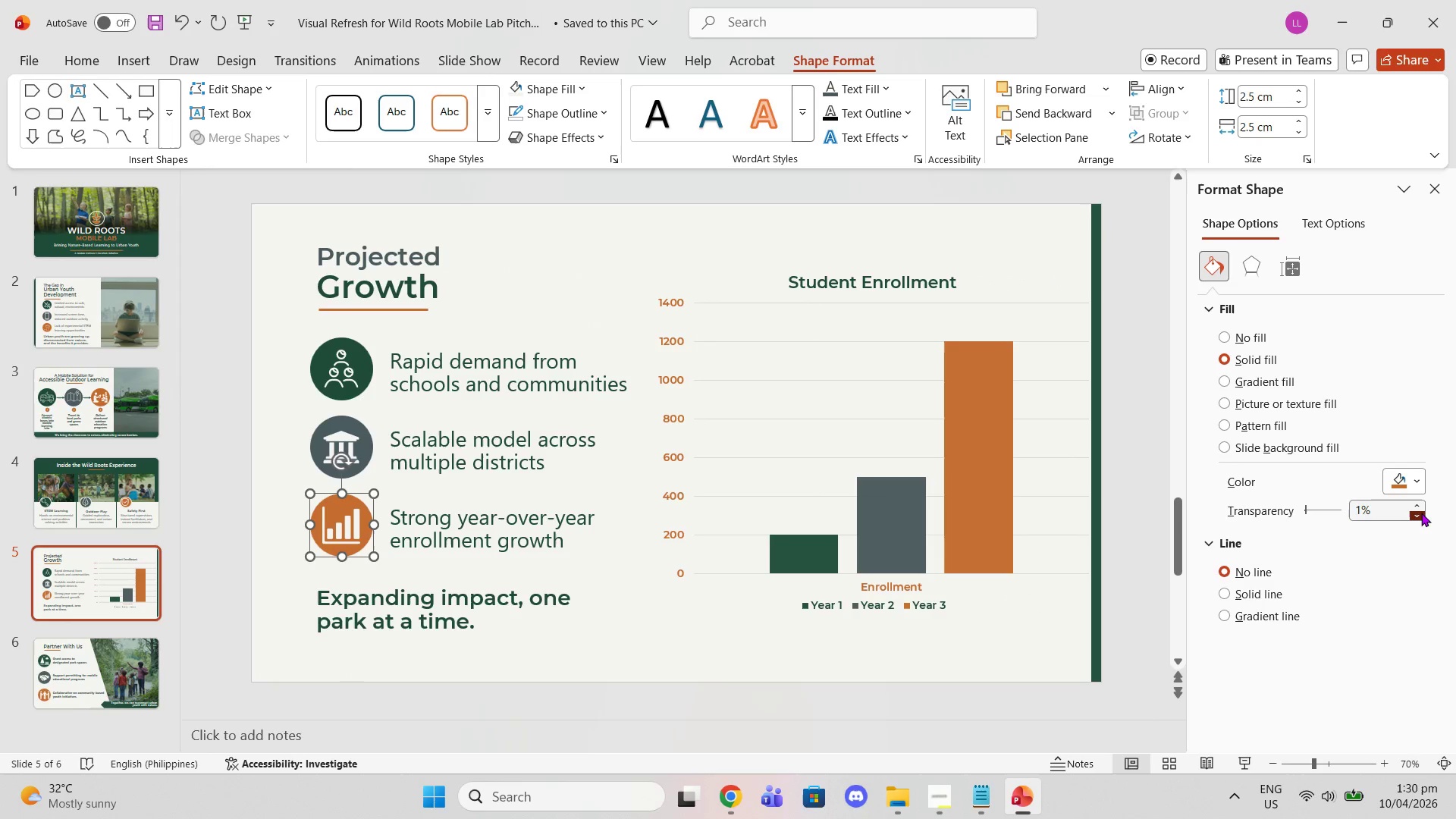 
triple_click([1421, 513])
 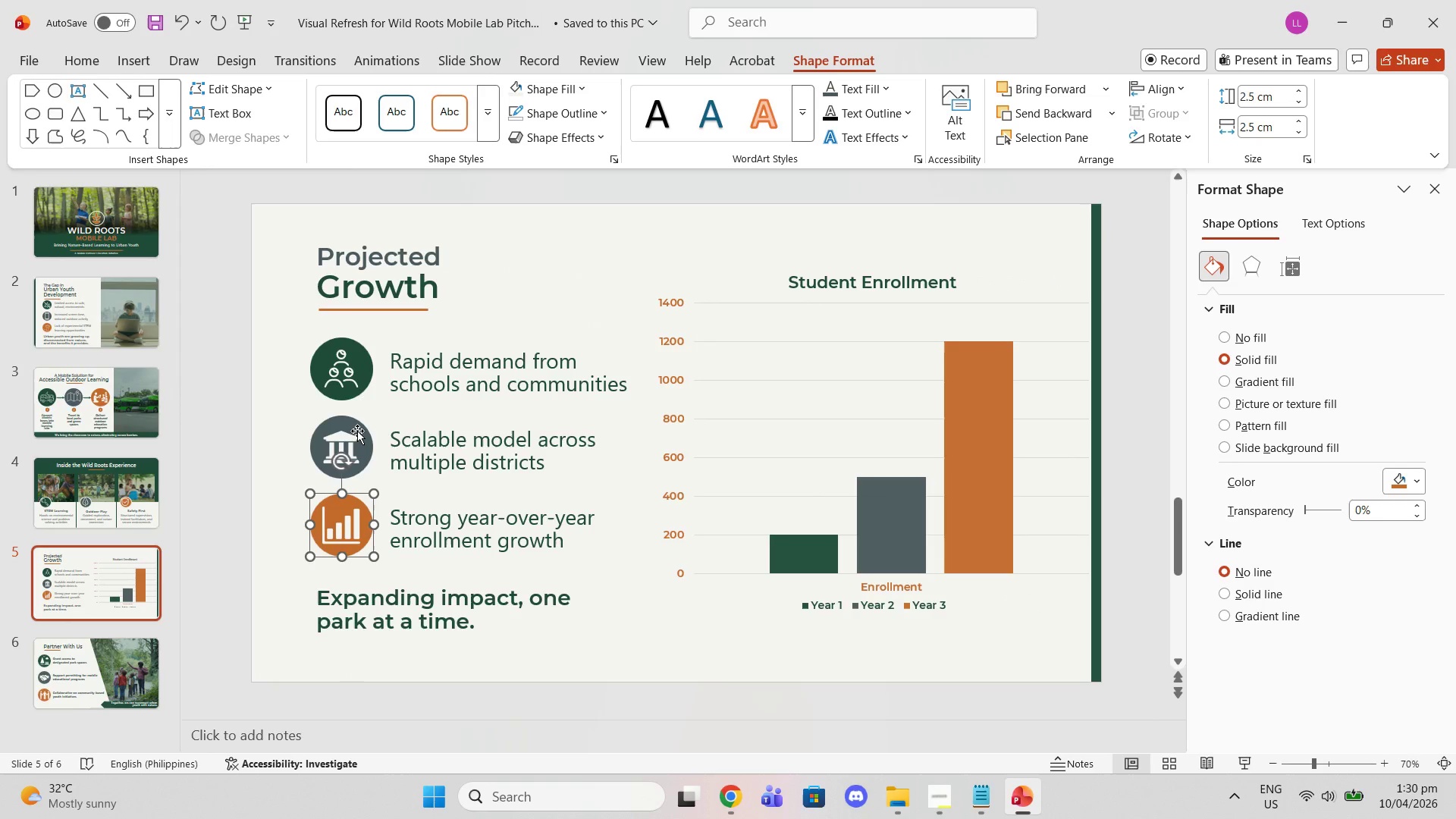 
left_click([357, 431])
 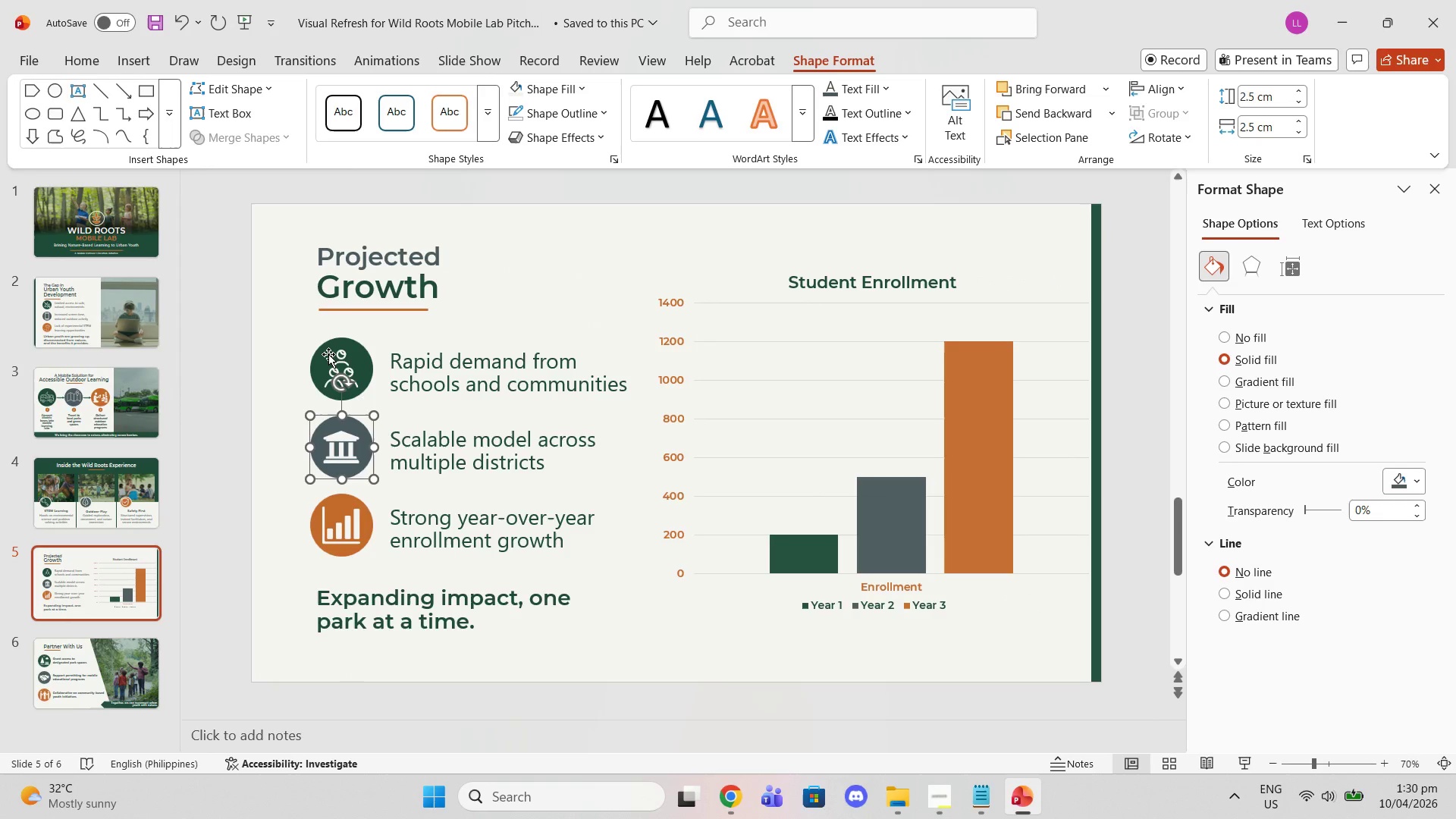 
left_click([328, 353])
 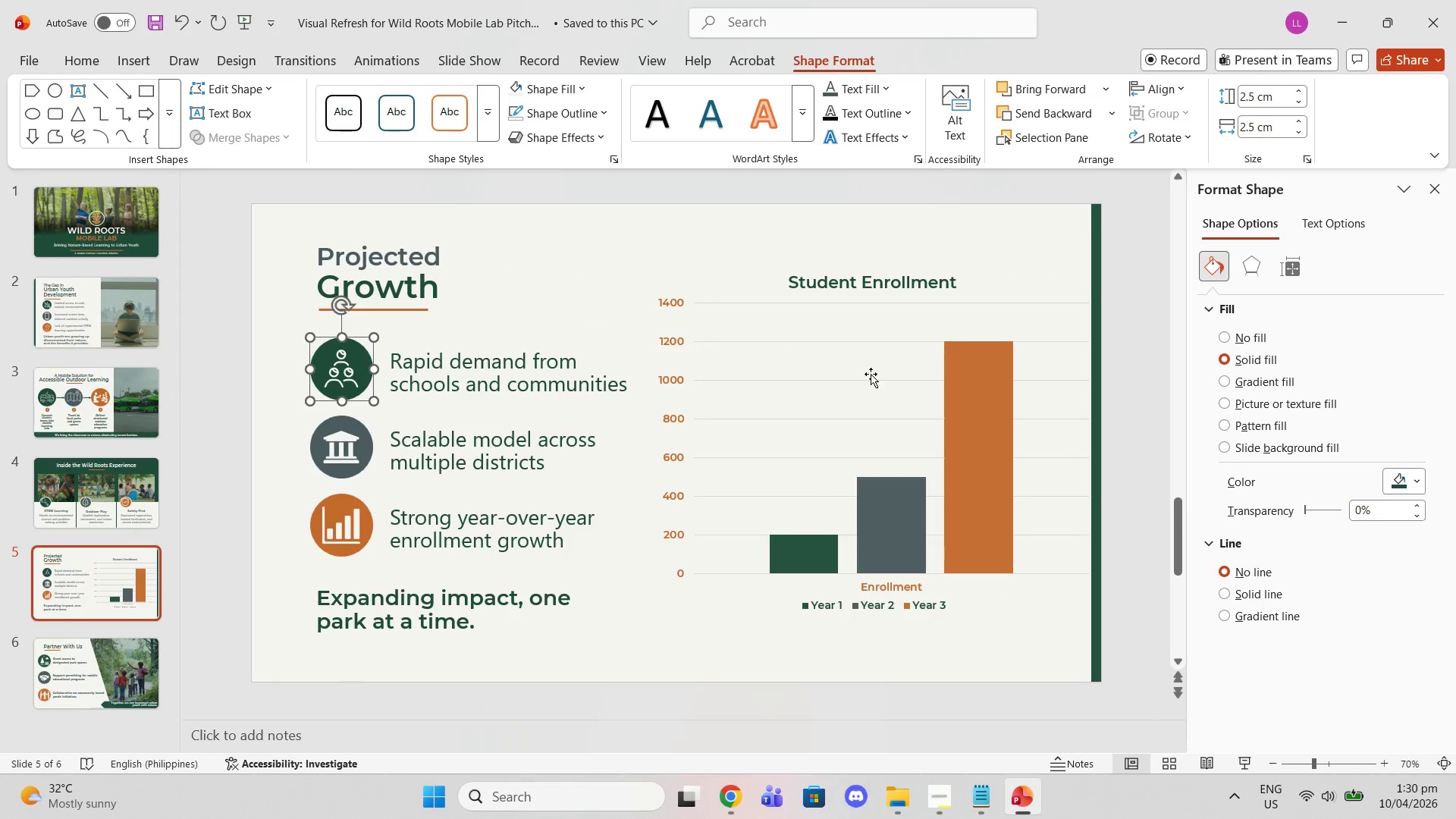 
left_click([871, 374])
 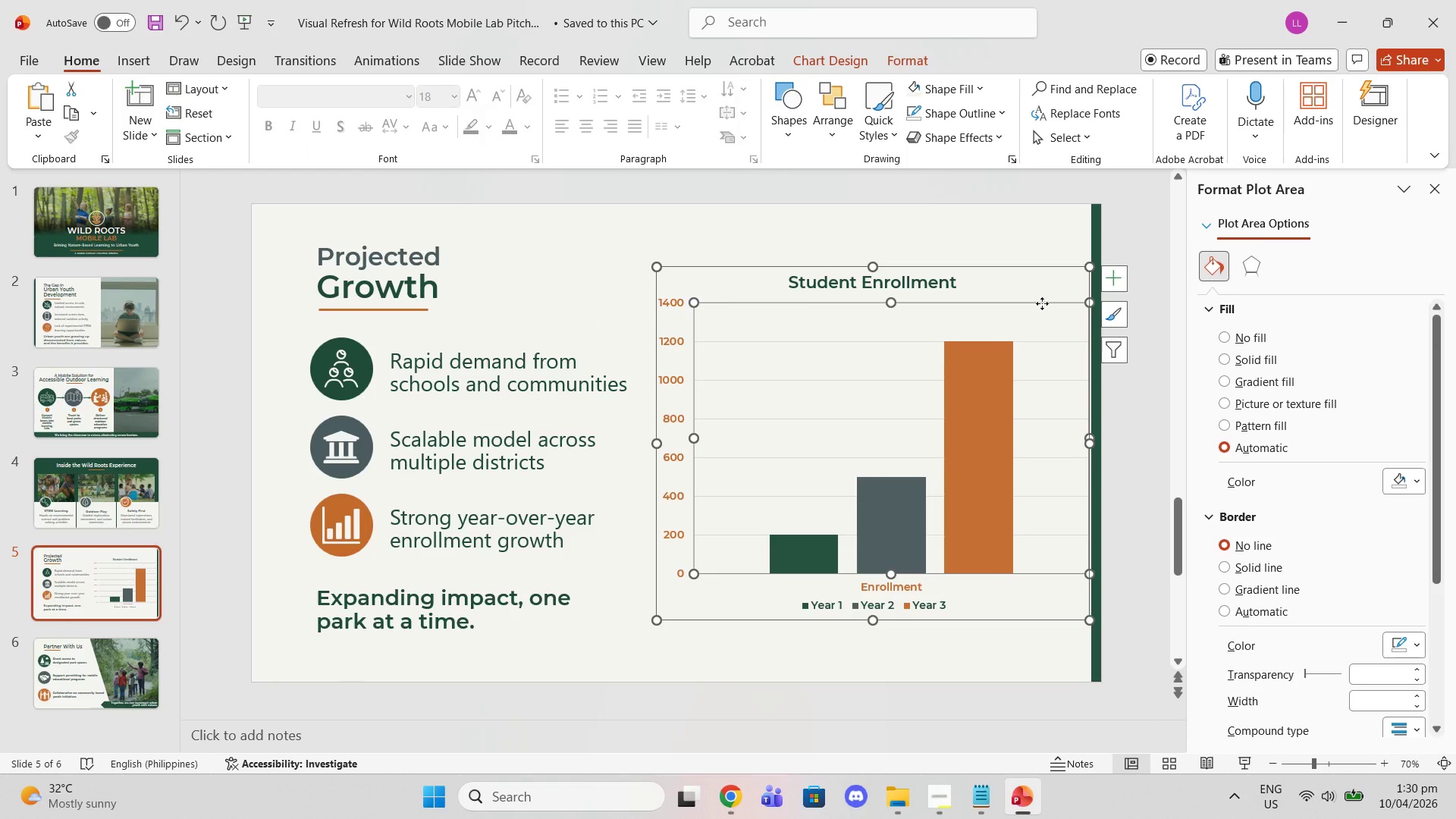 
left_click([1122, 341])
 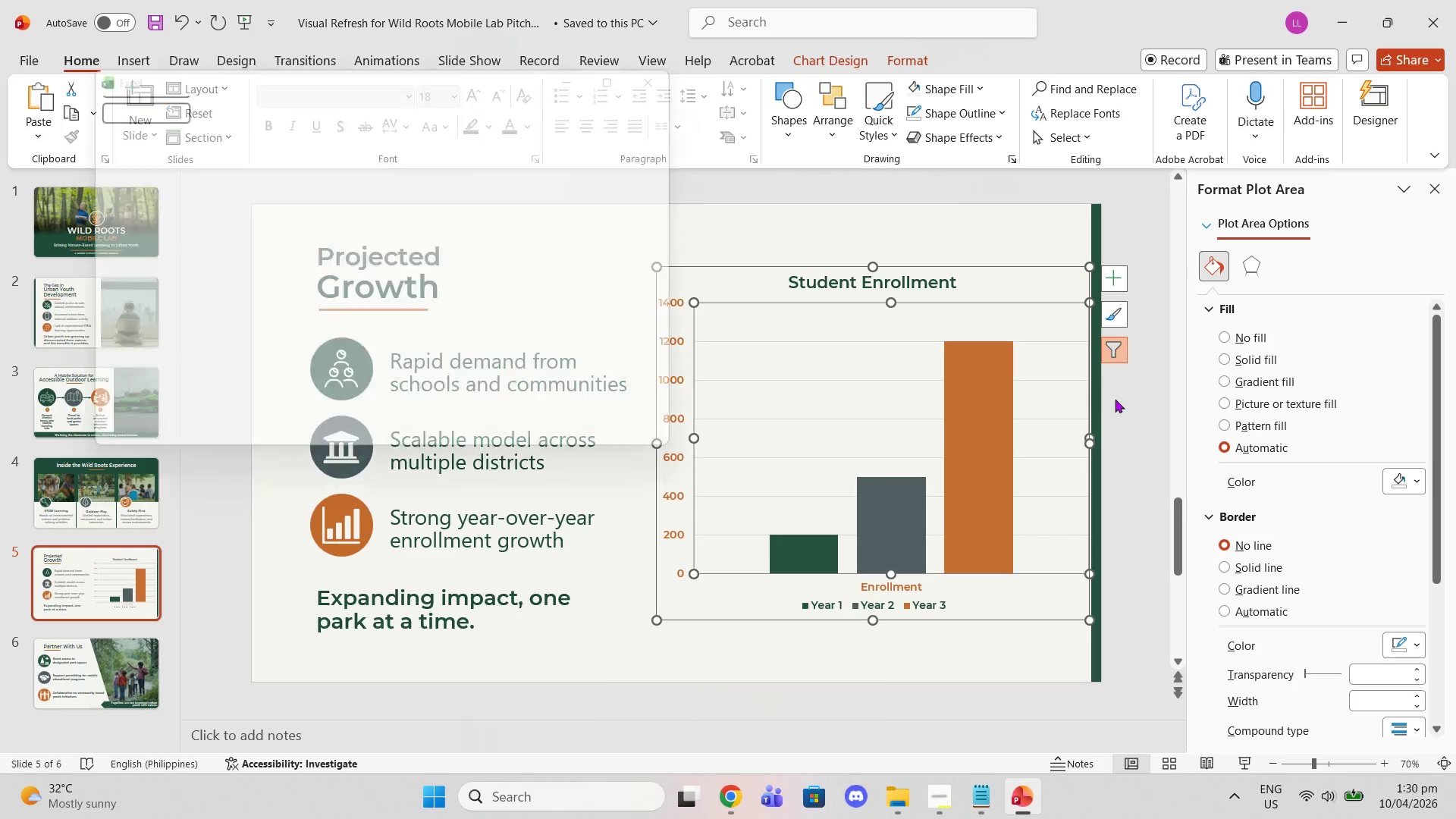 
mouse_move([1103, 391])
 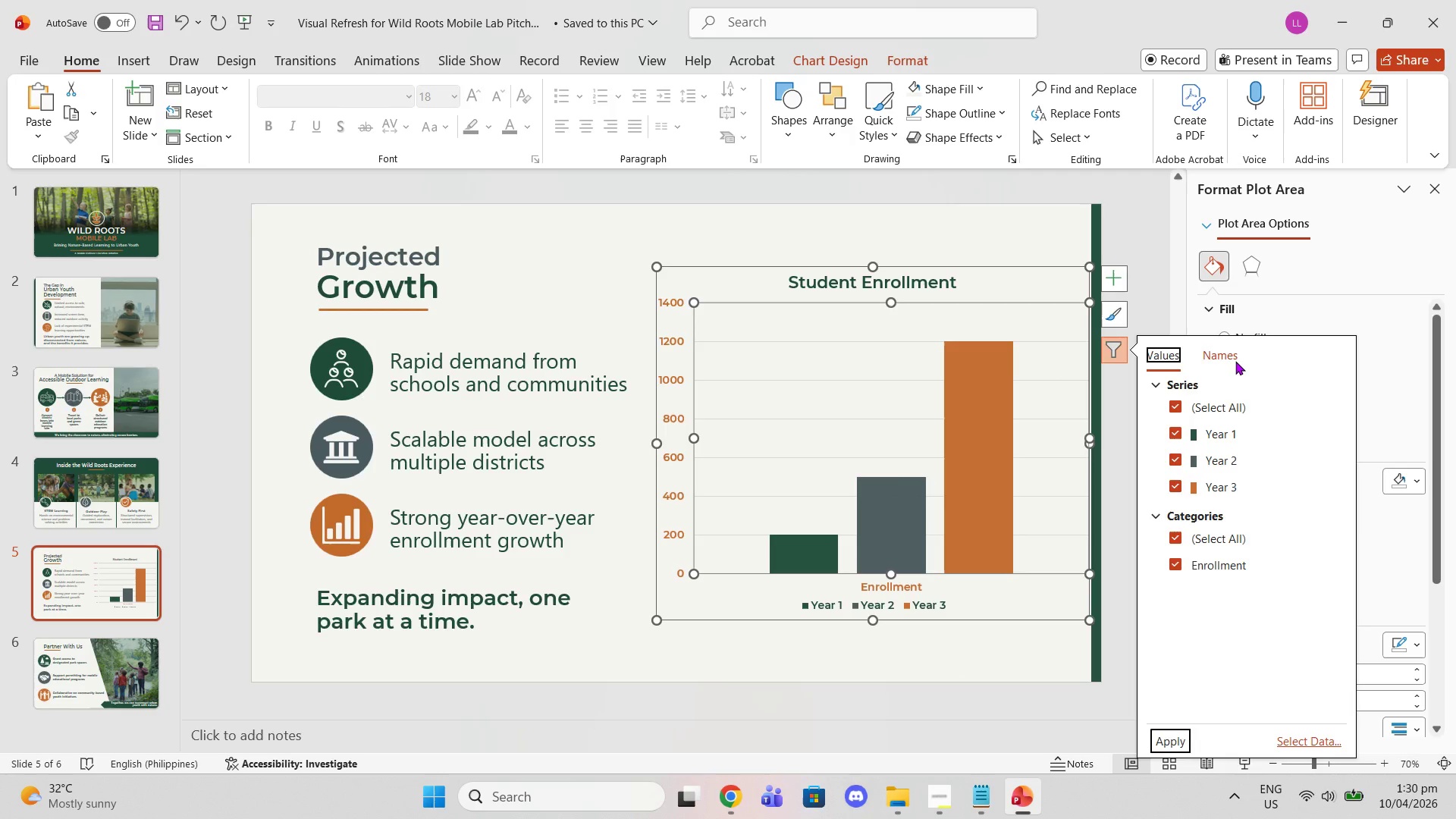 
left_click([1235, 361])
 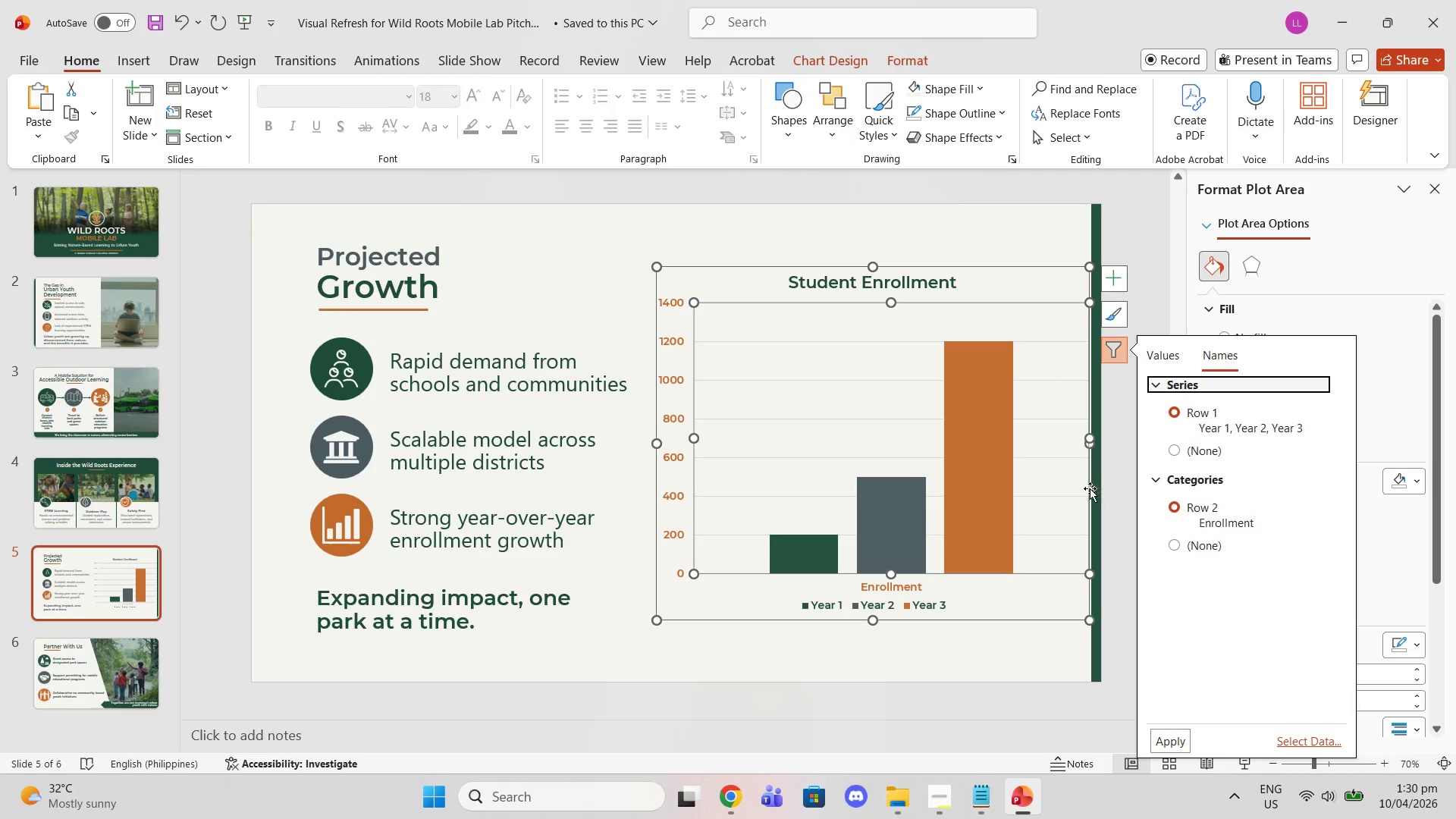 
left_click([1112, 485])
 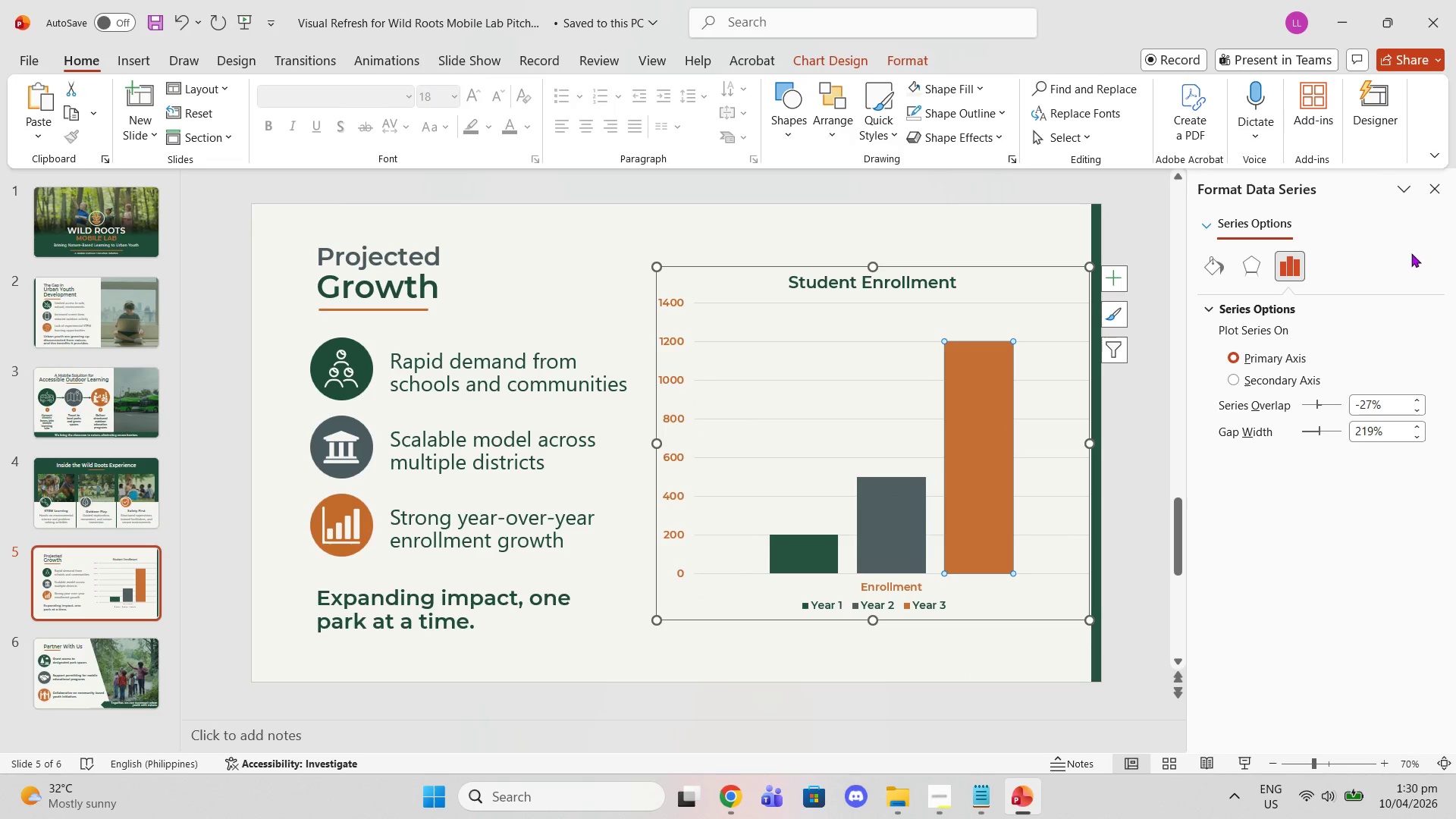 
double_click([1298, 388])
 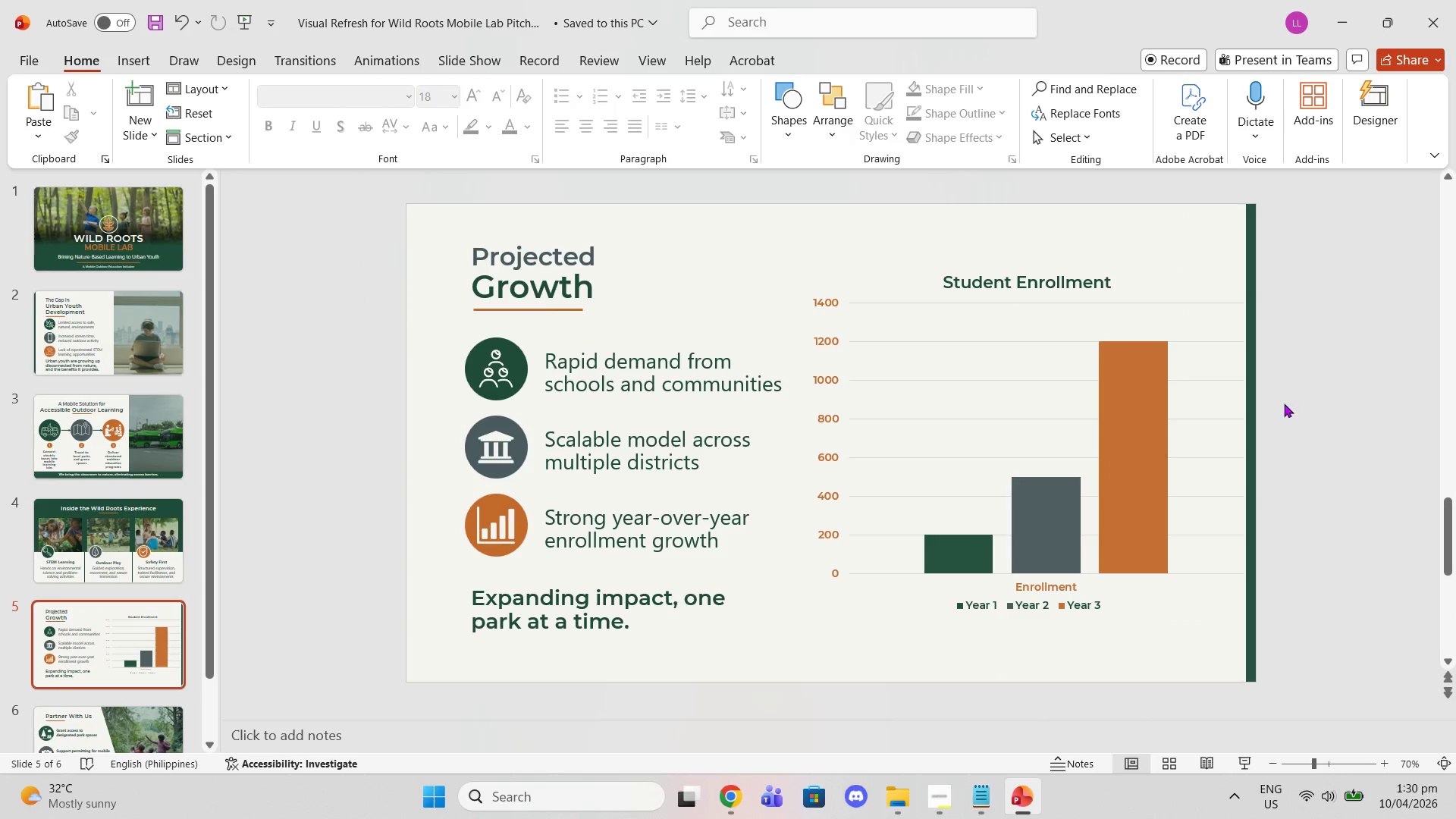 
scroll: coordinate [1285, 406], scroll_direction: up, amount: 1.0
 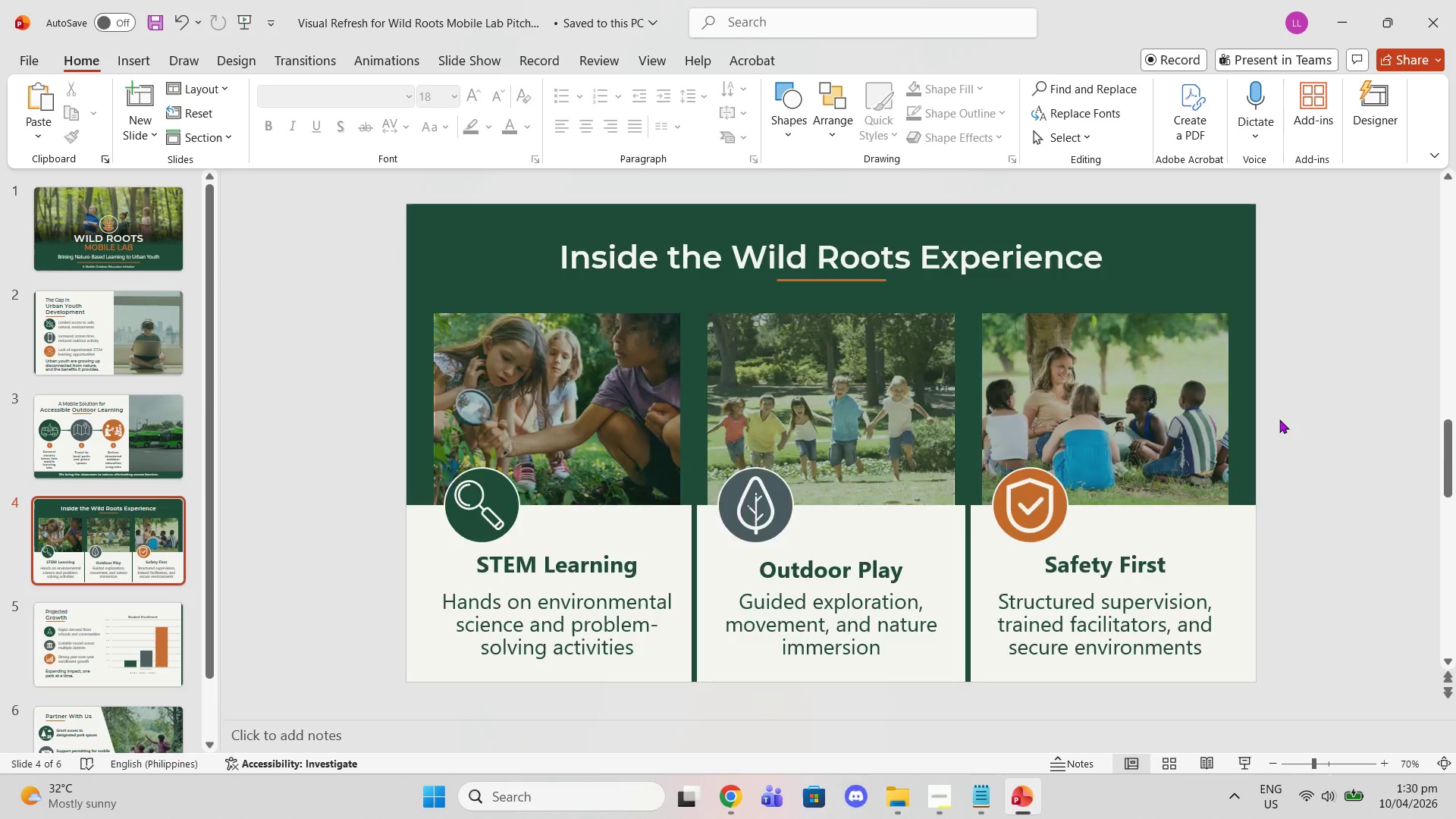 
scroll: coordinate [1279, 419], scroll_direction: down, amount: 1.0
 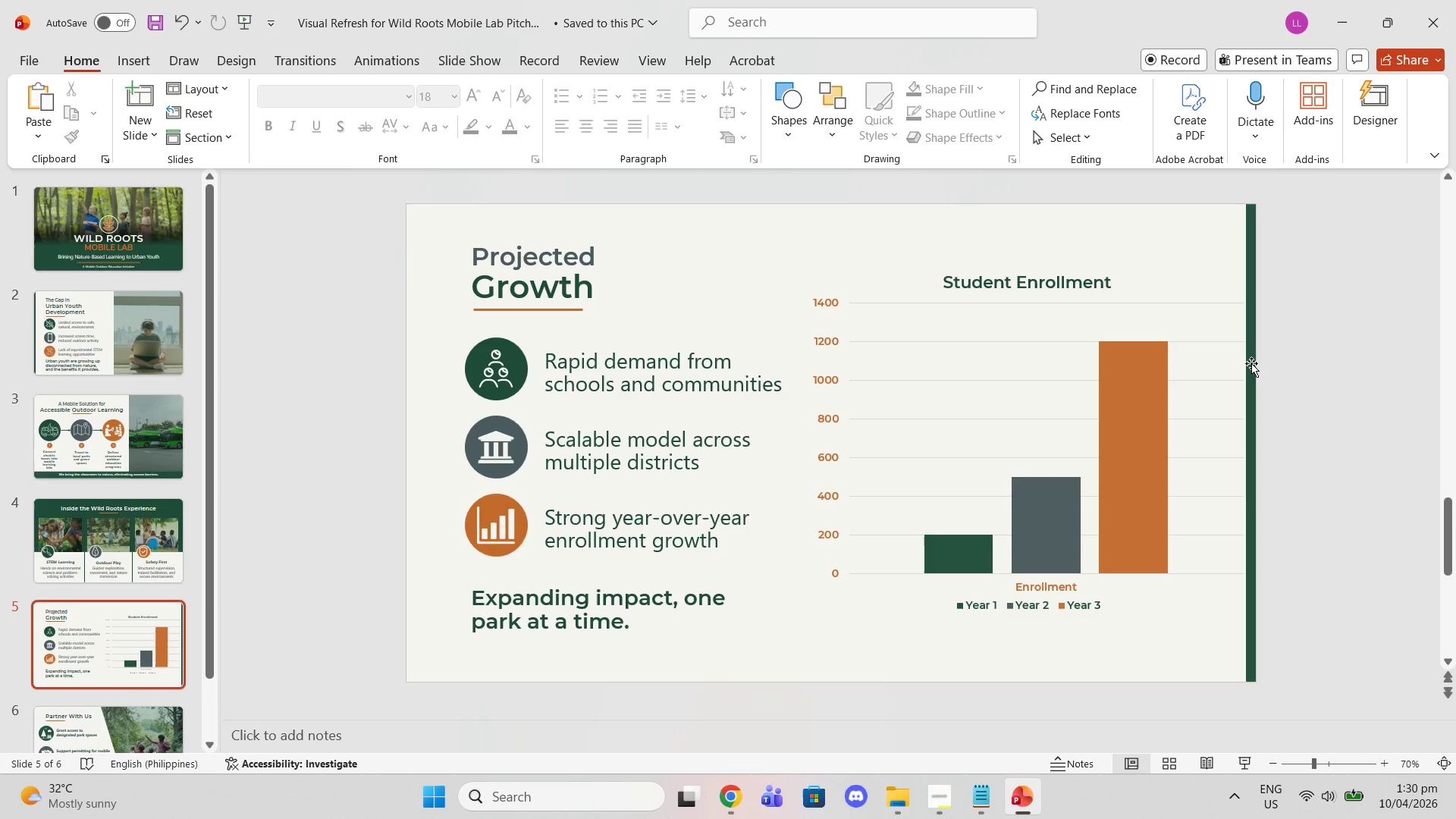 
left_click([1234, 363])
 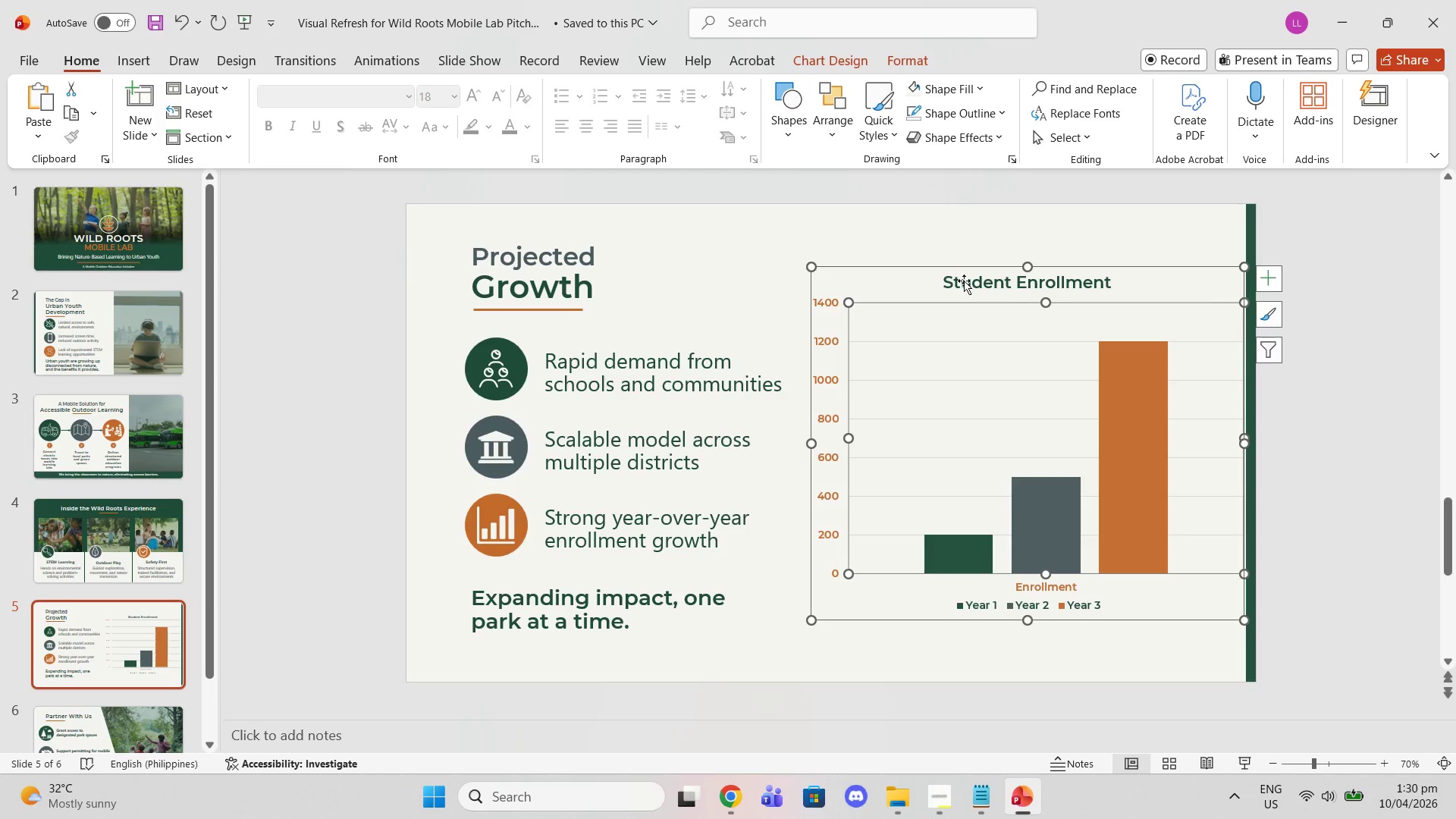 
left_click_drag(start_coordinate=[927, 271], to_coordinate=[920, 271])
 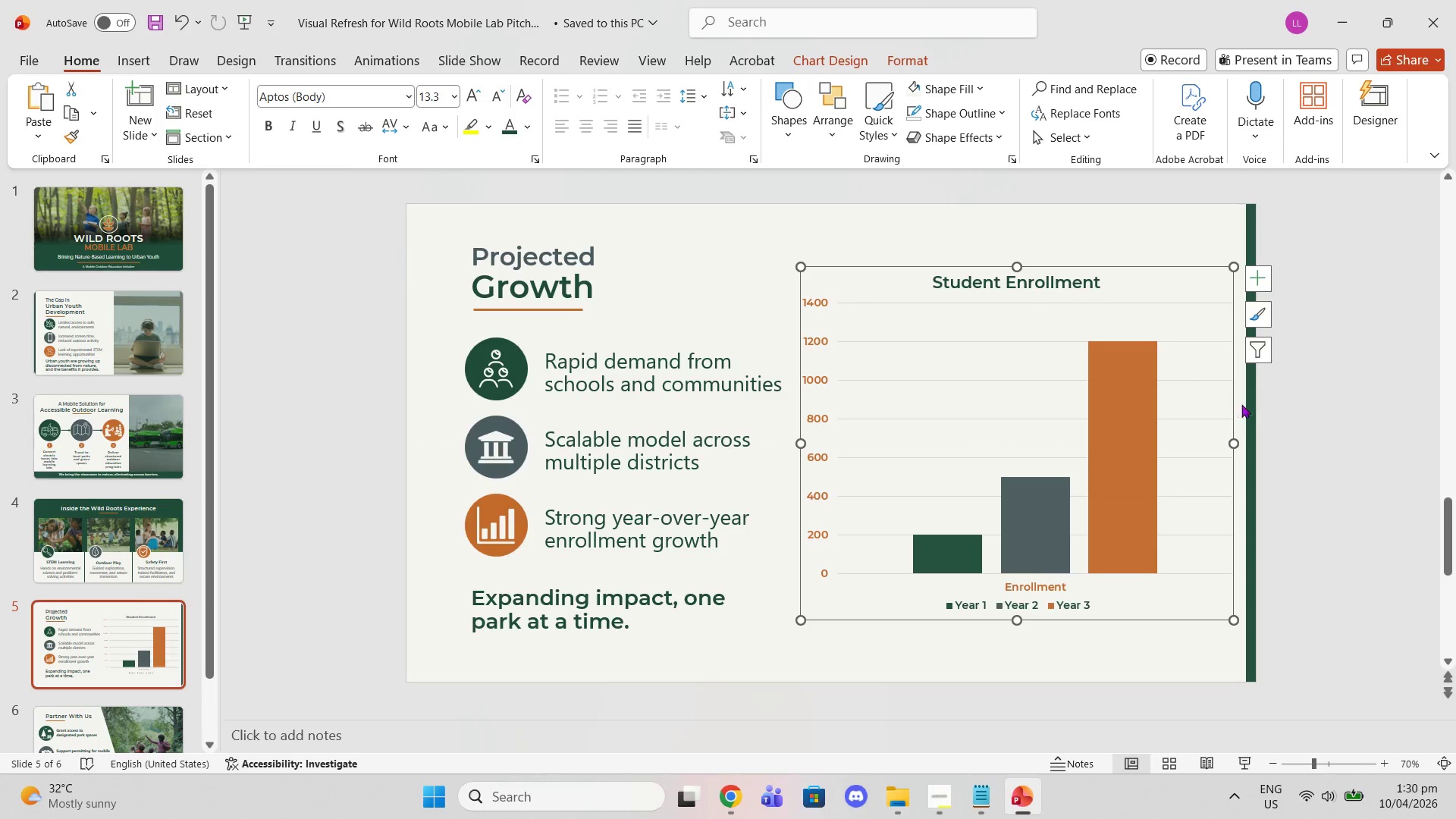 
double_click([1291, 415])
 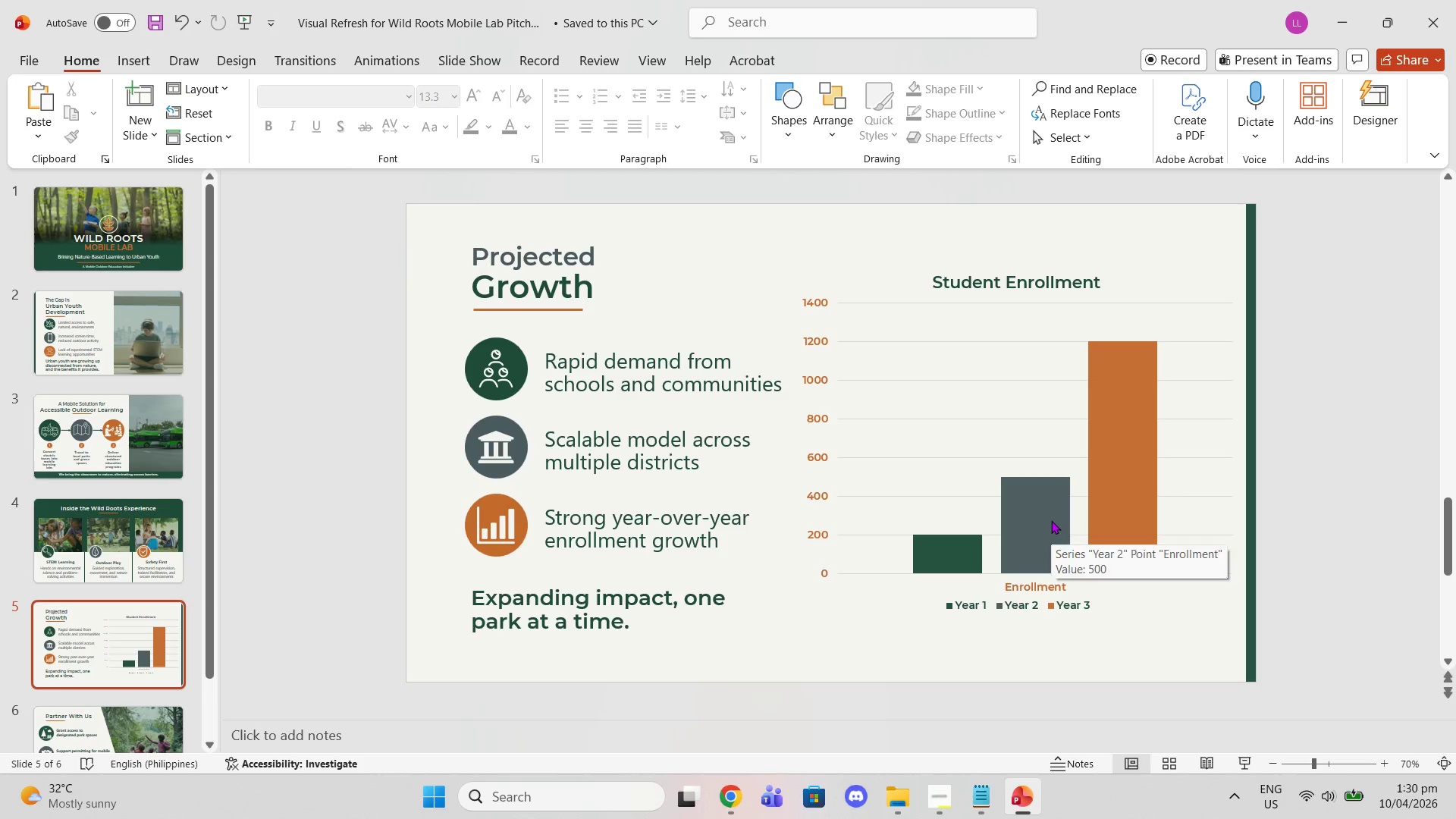 
wait(6.49)
 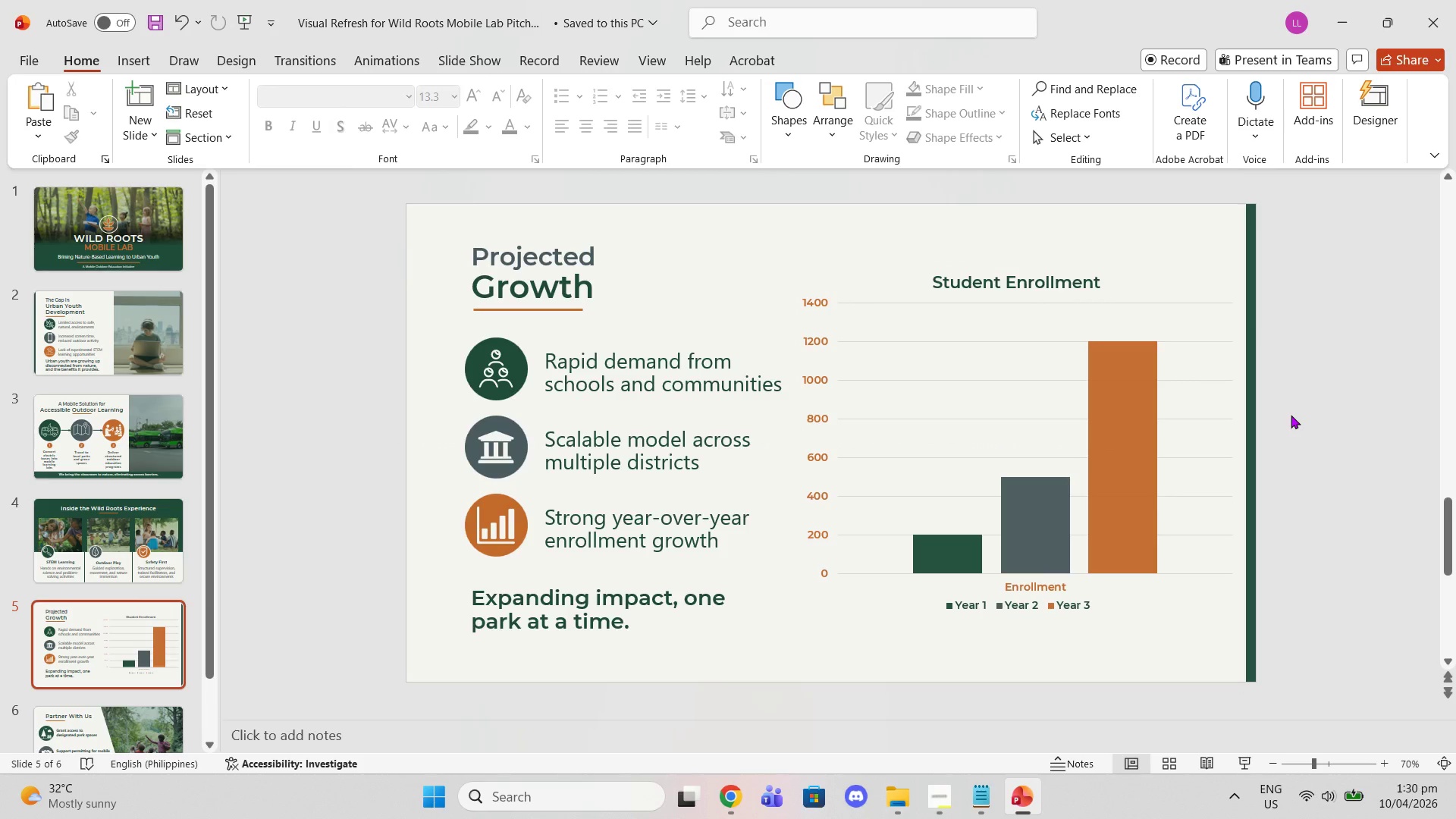 
mouse_move([1028, 499])
 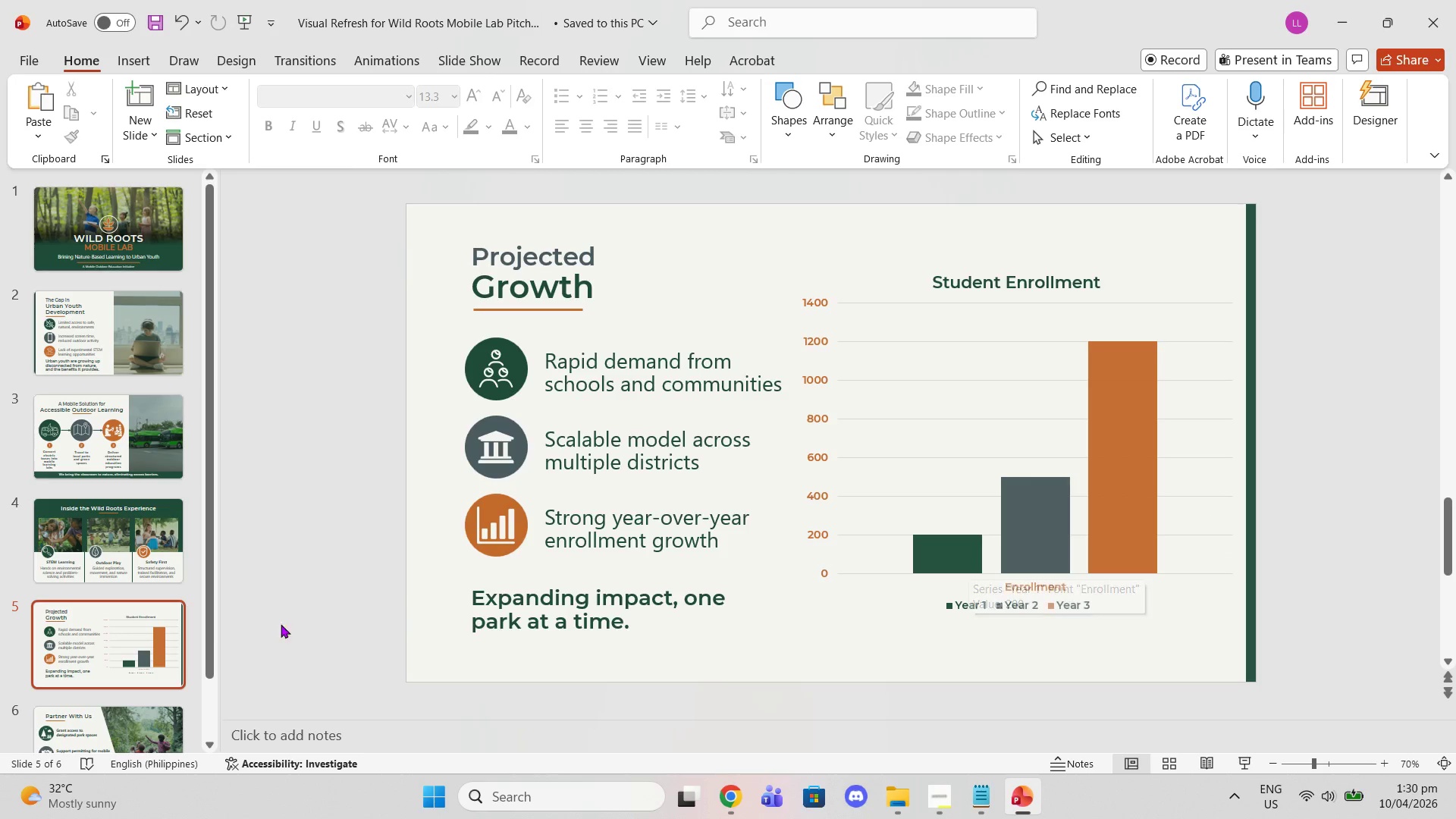 
scroll: coordinate [203, 632], scroll_direction: down, amount: 1.0
 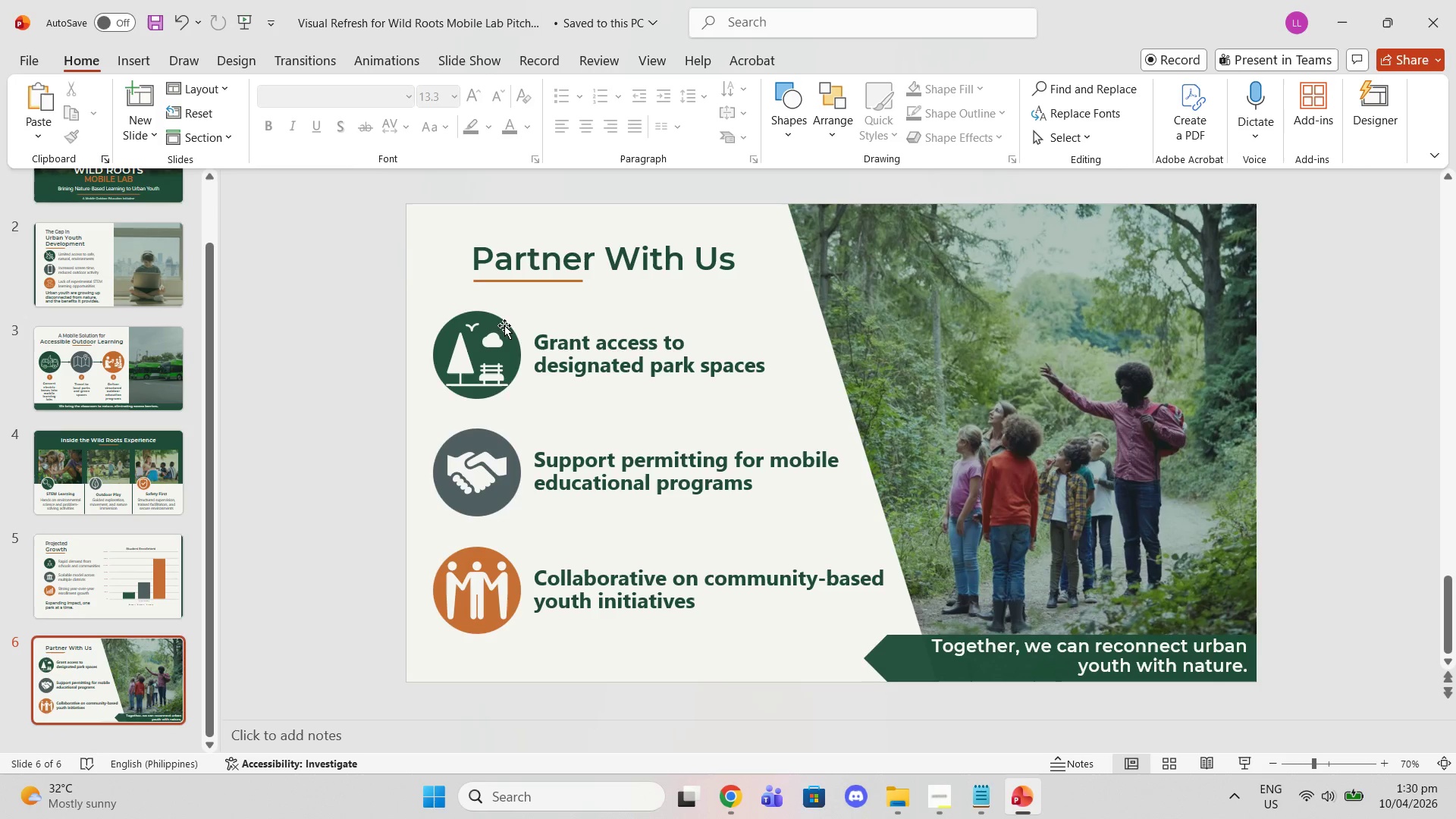 
left_click([485, 321])
 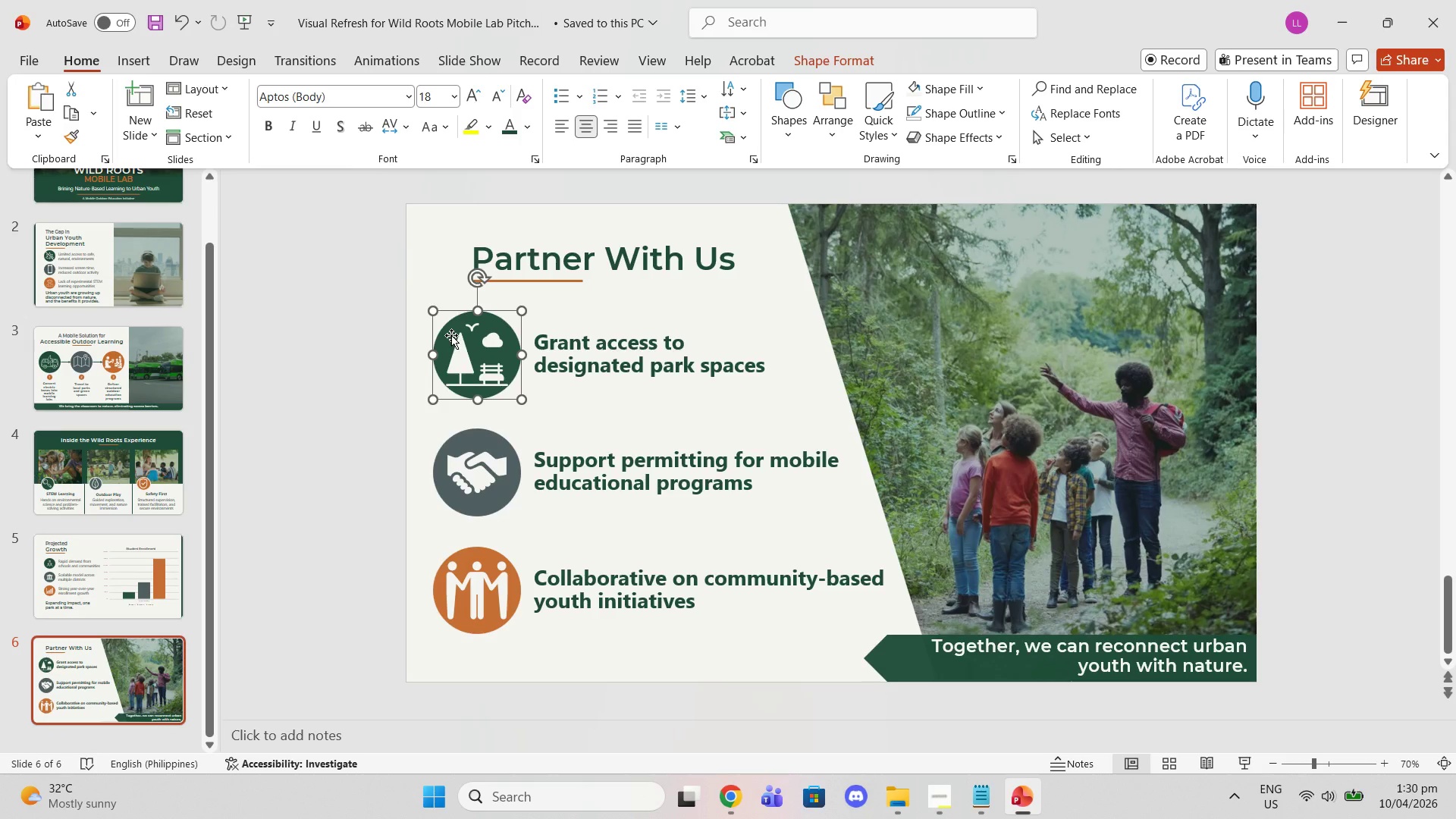 
left_click([451, 335])
 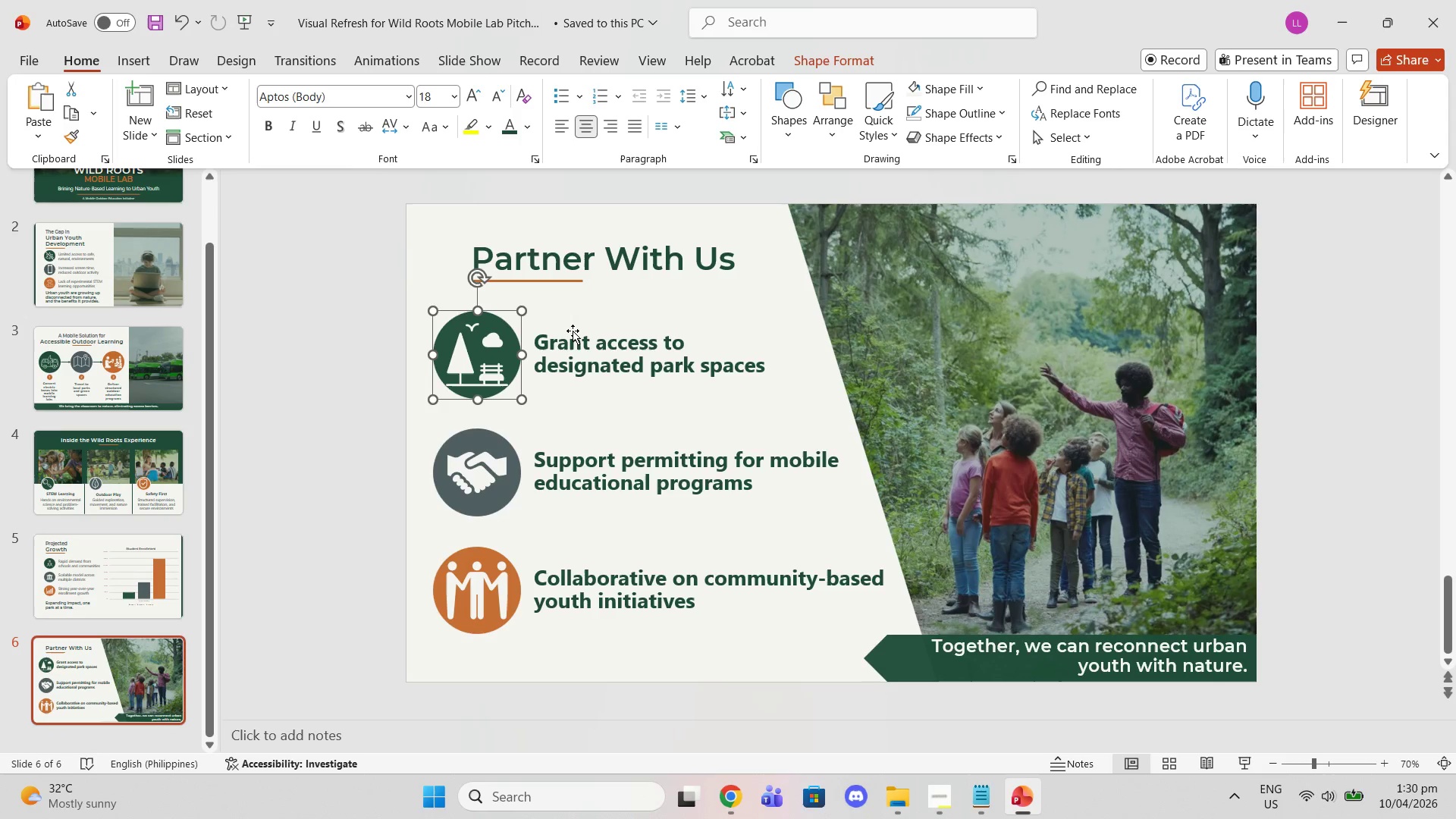 
right_click([485, 338])
 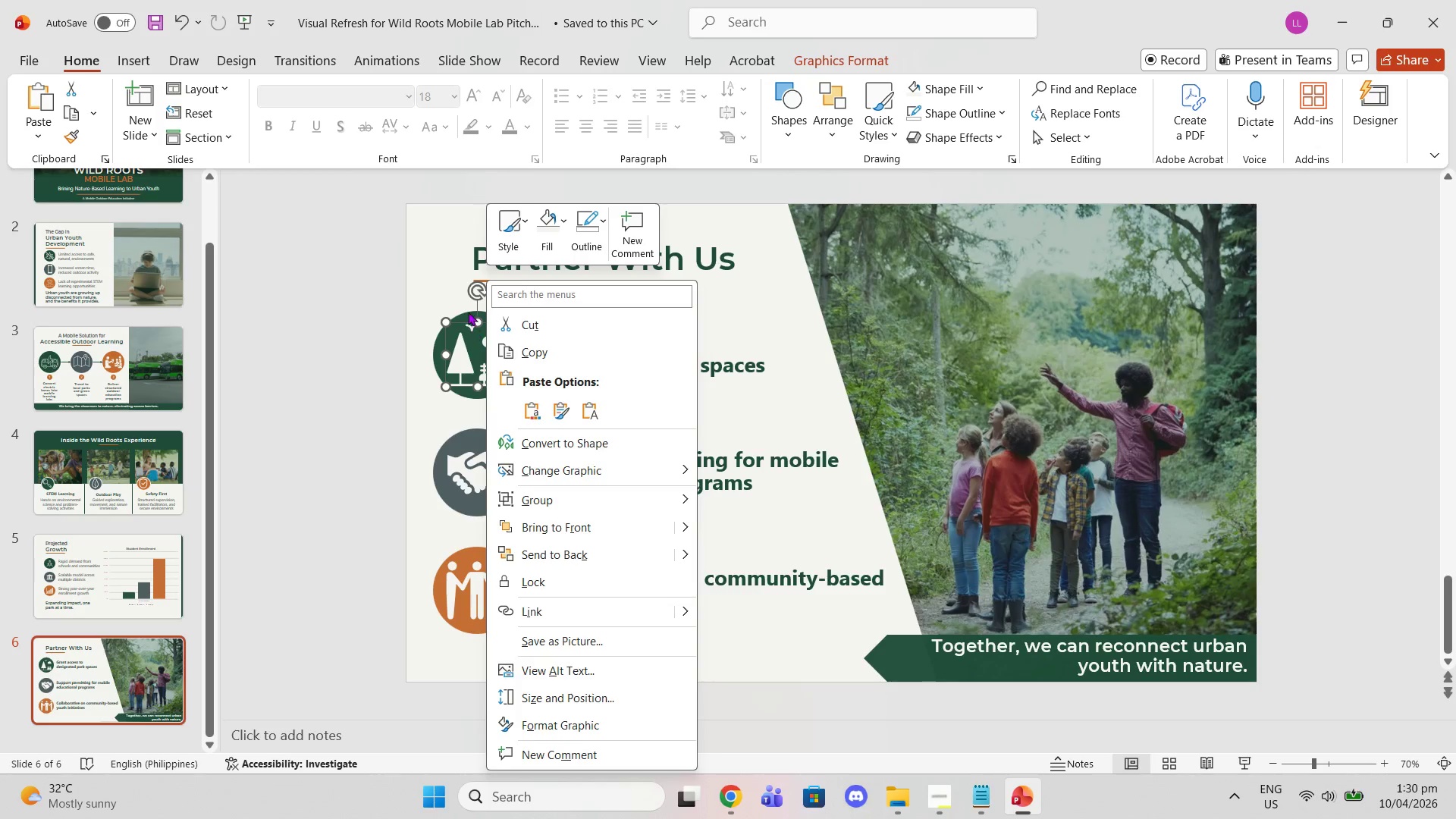 
left_click([467, 309])
 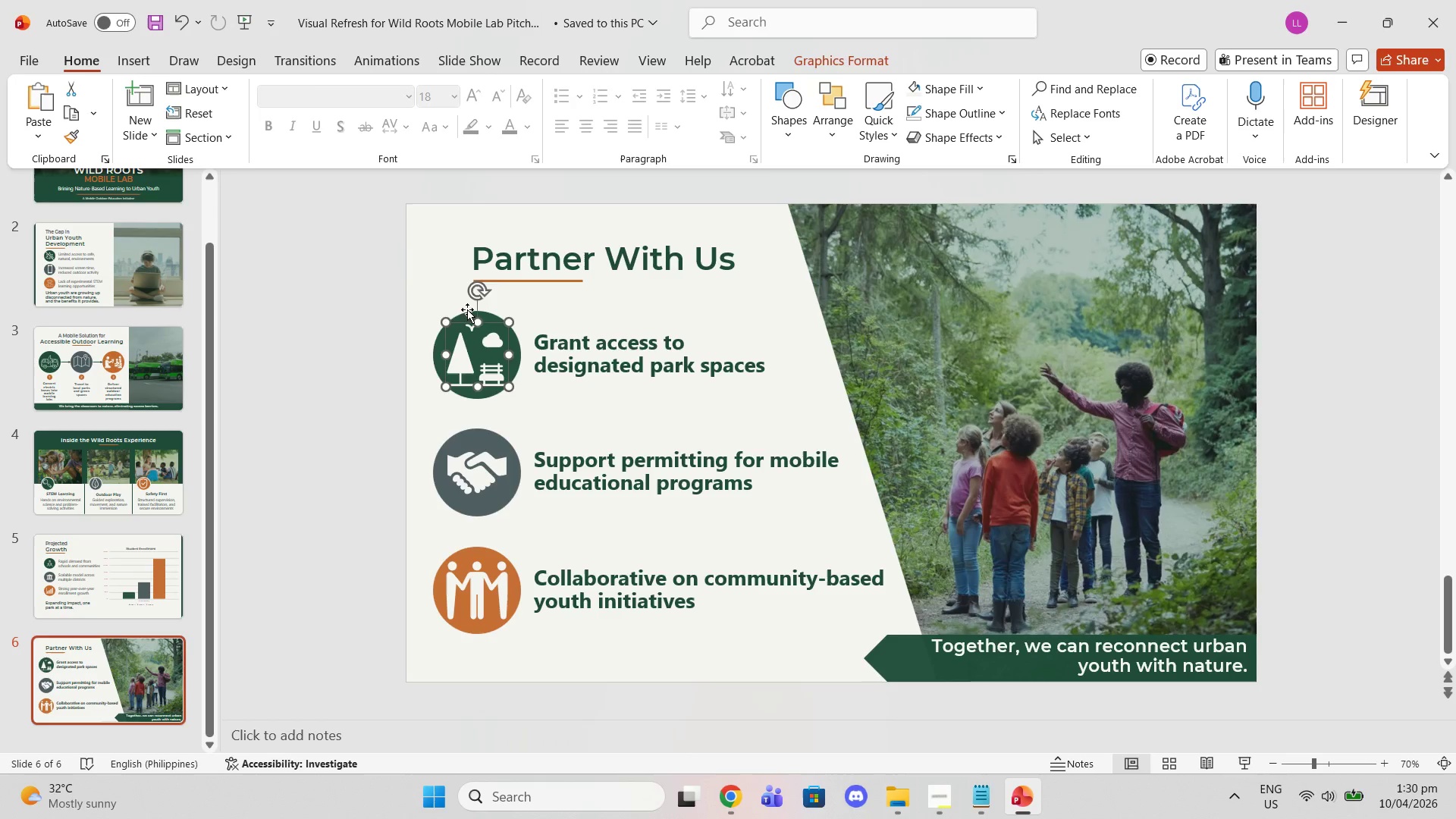 
left_click([467, 309])
 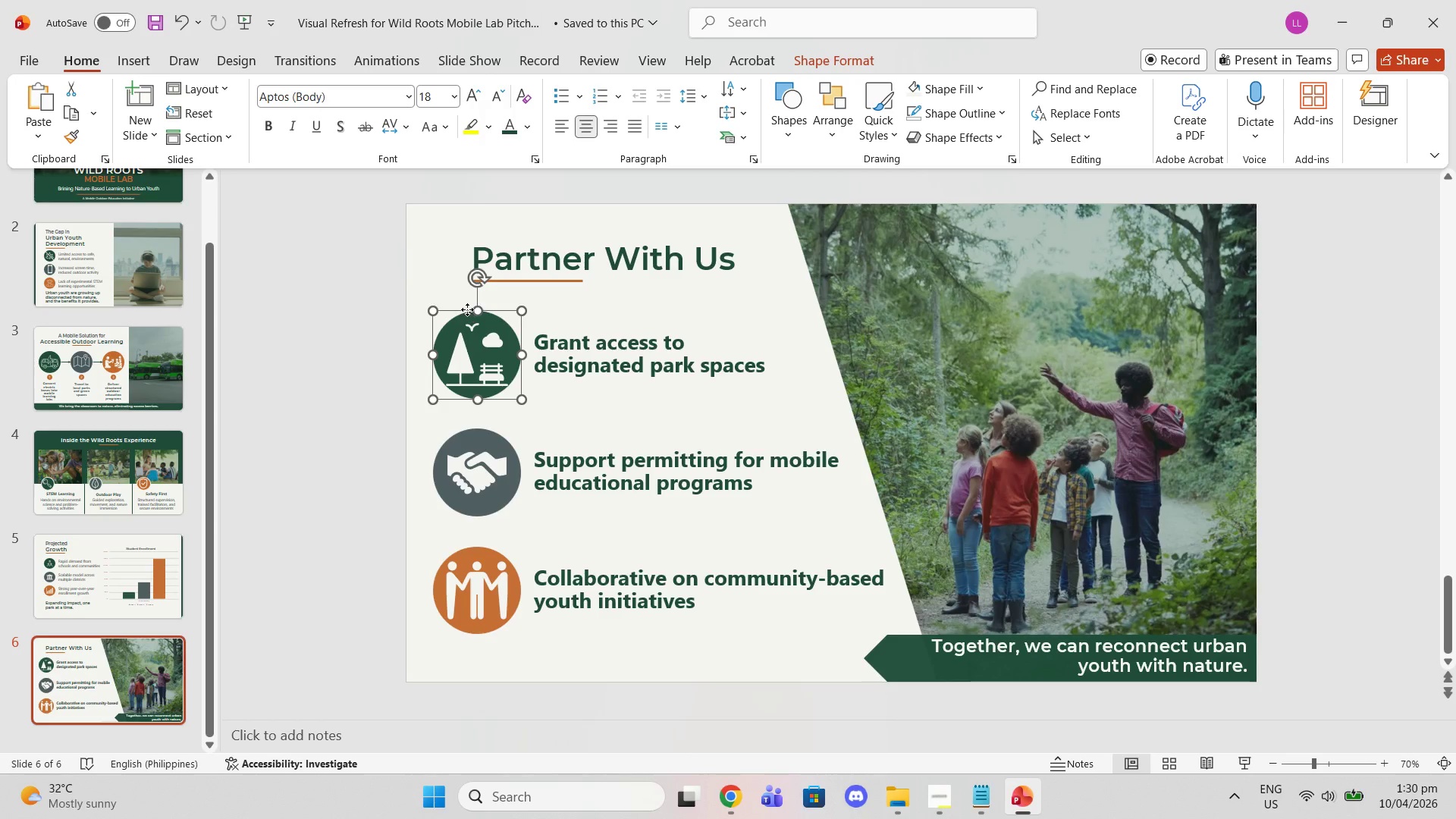 
right_click([467, 309])
 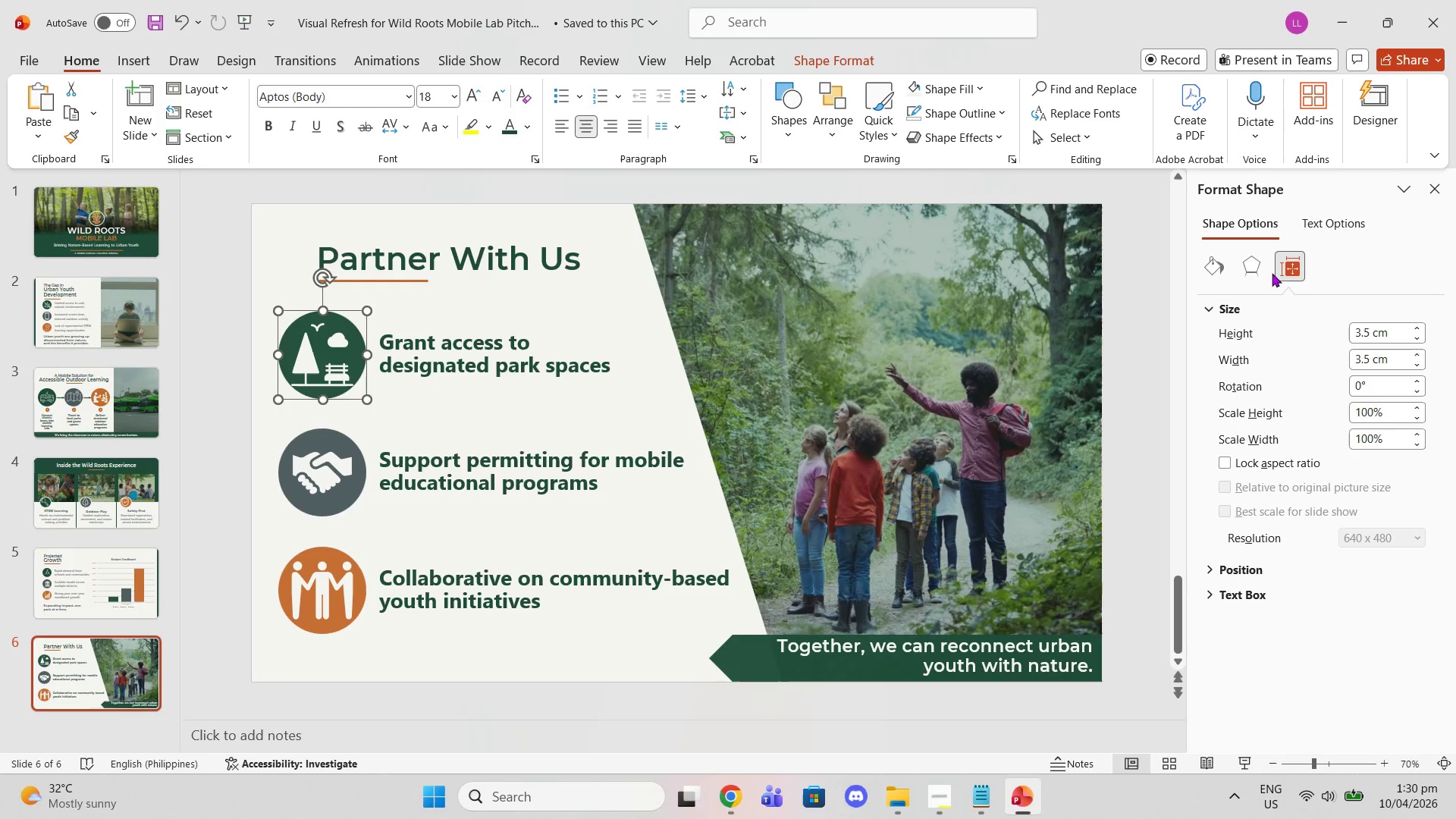 
left_click([1206, 287])
 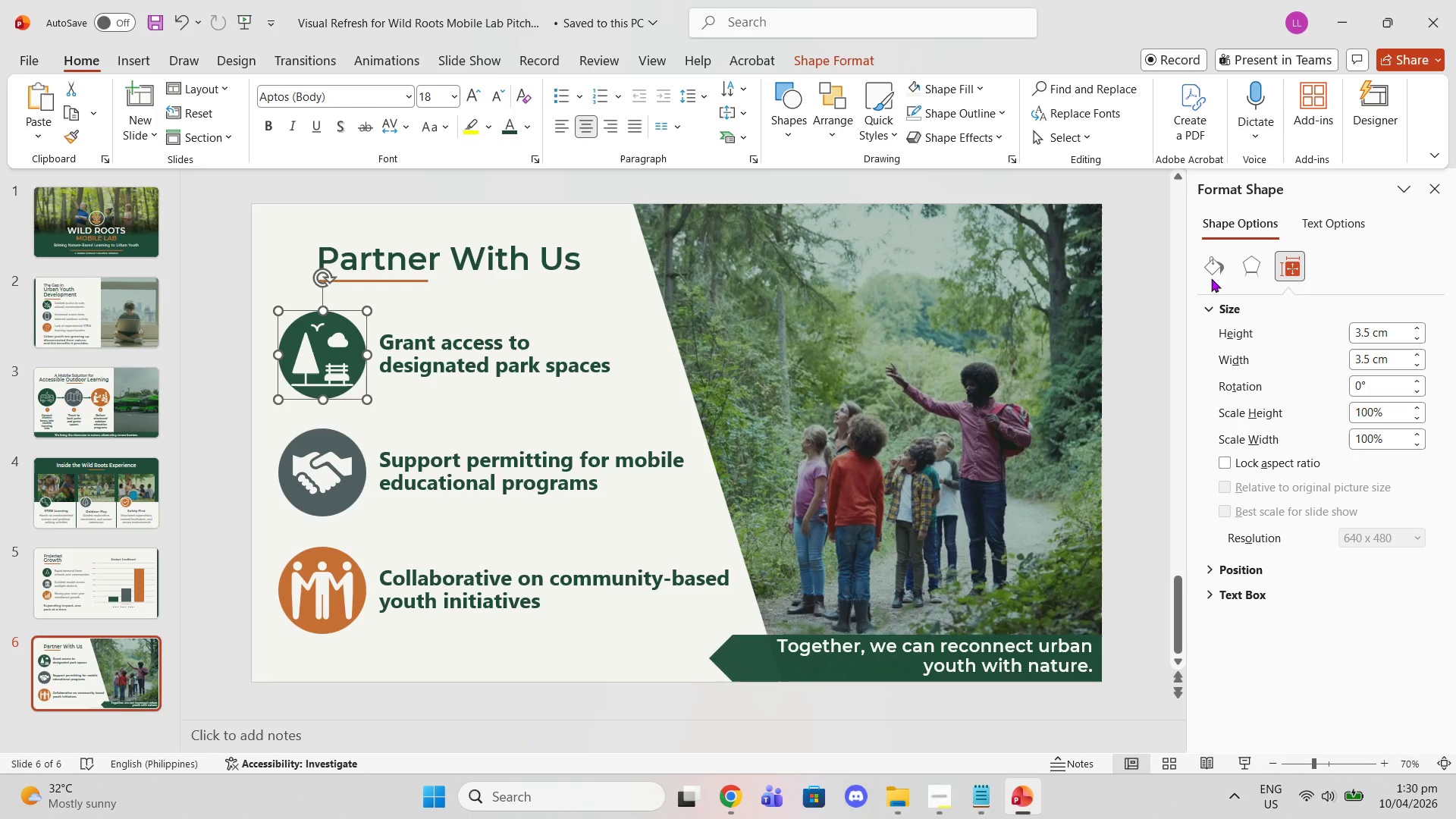 
double_click([1211, 275])
 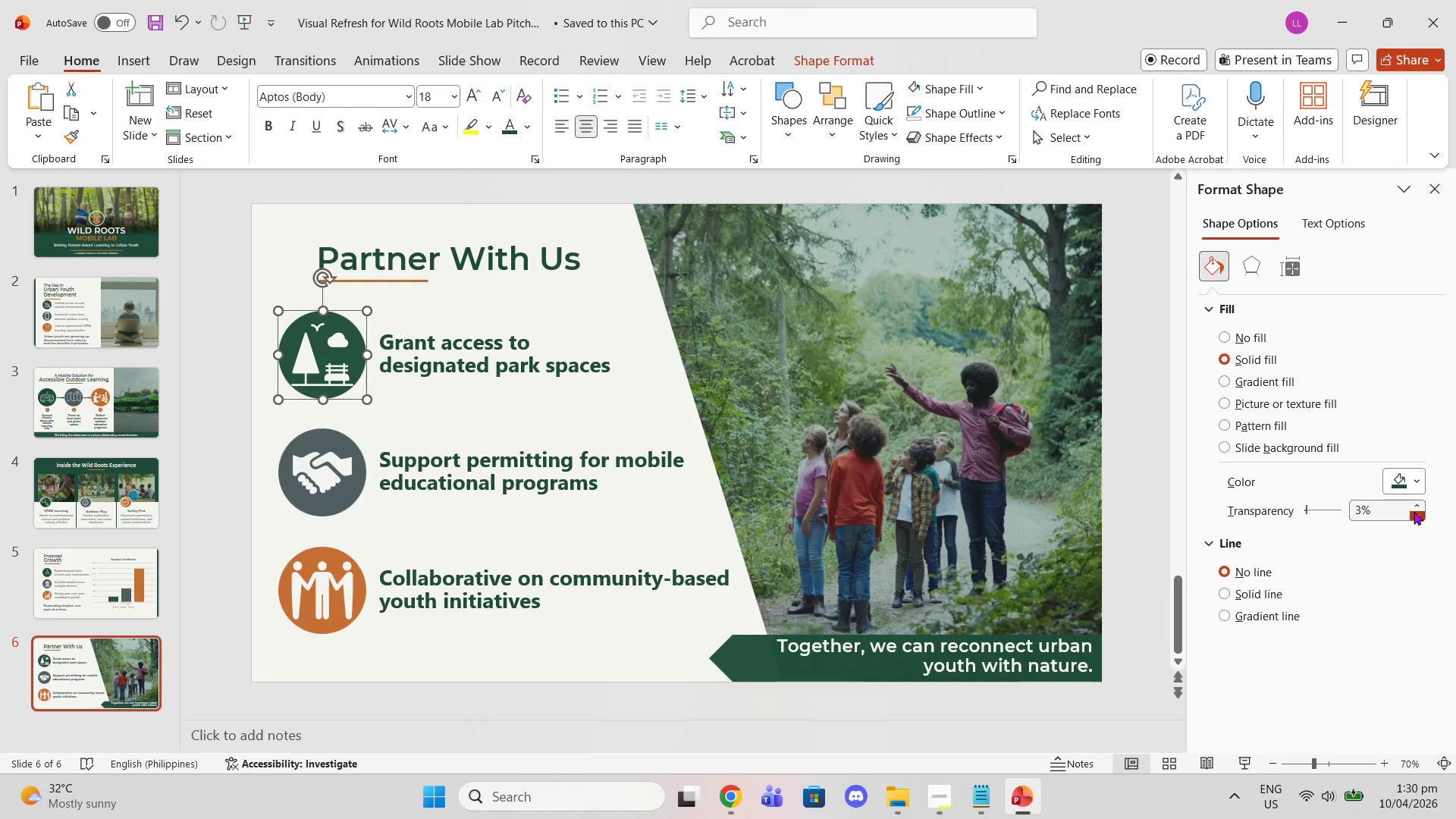 
double_click([1414, 511])
 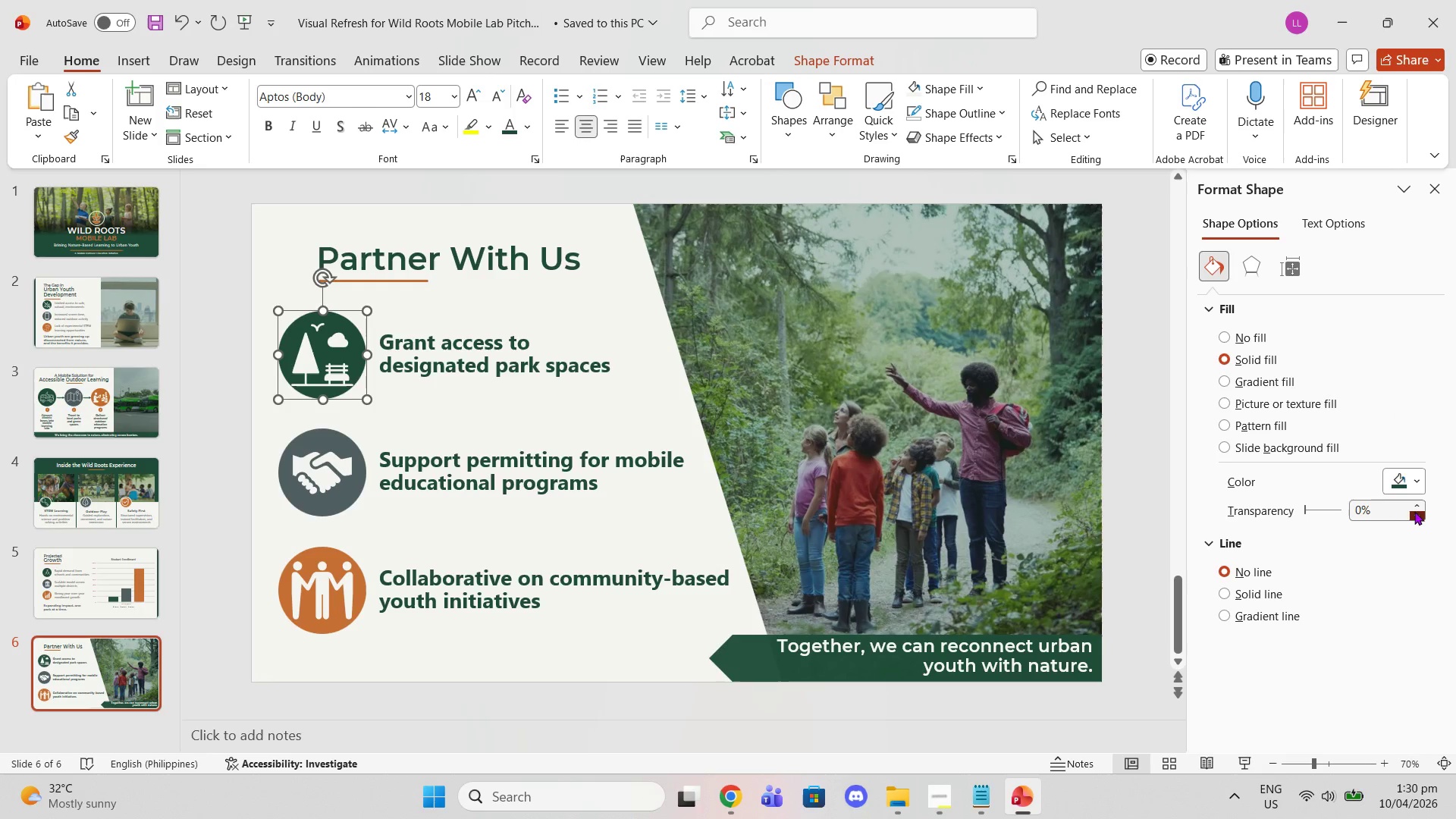 
triple_click([1414, 511])
 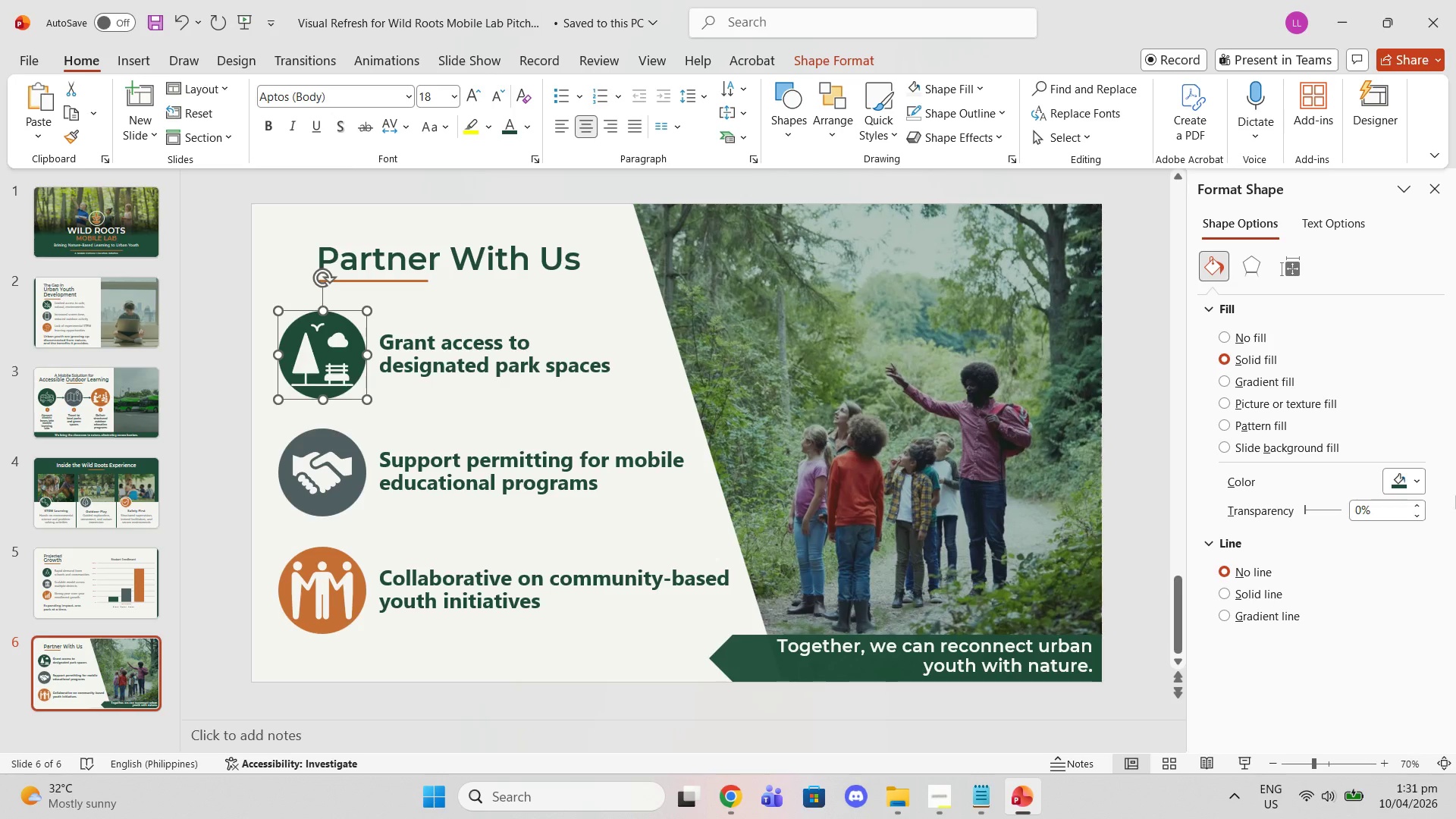 
wait(23.67)
 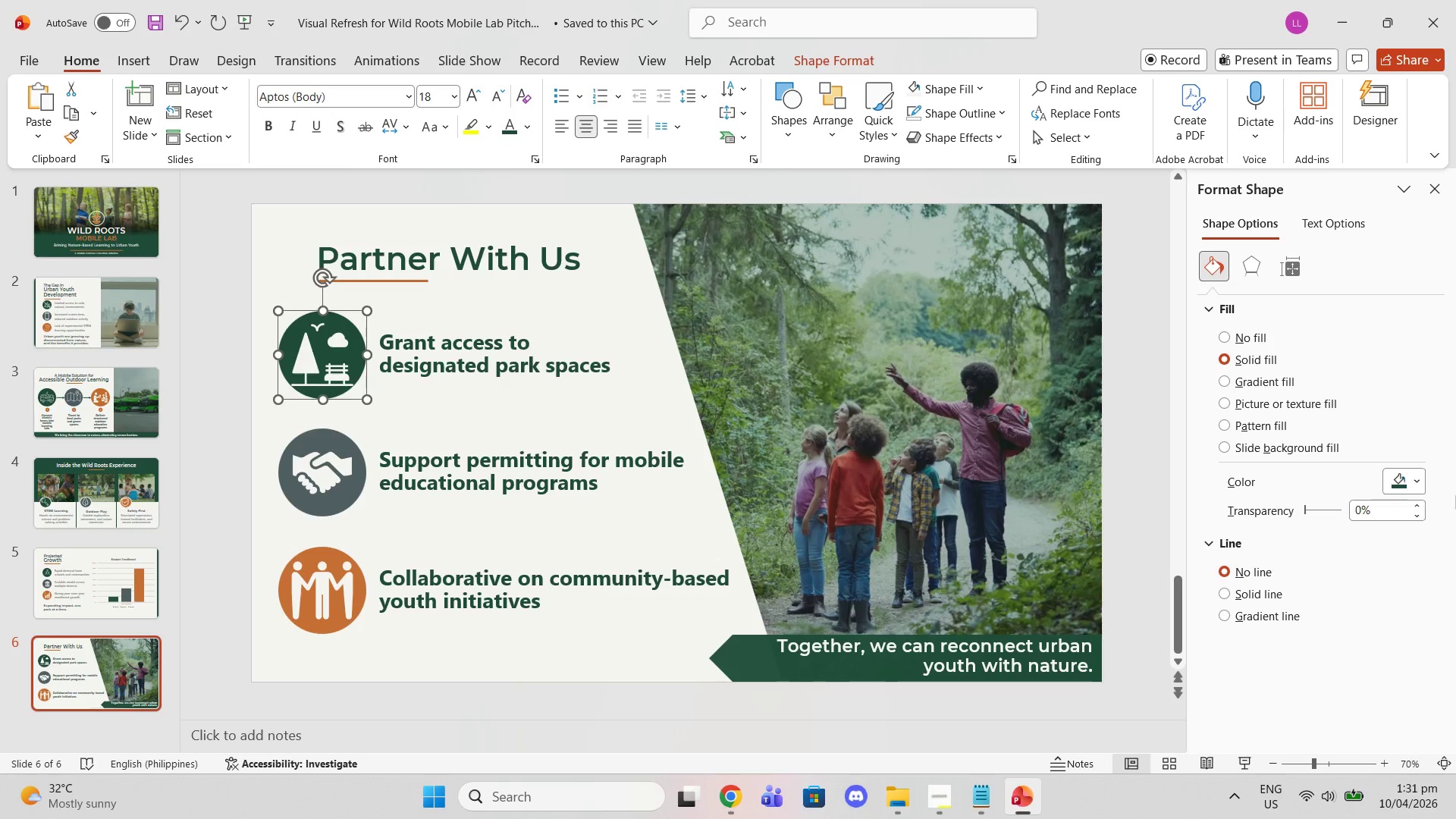 
left_click([1420, 515])
 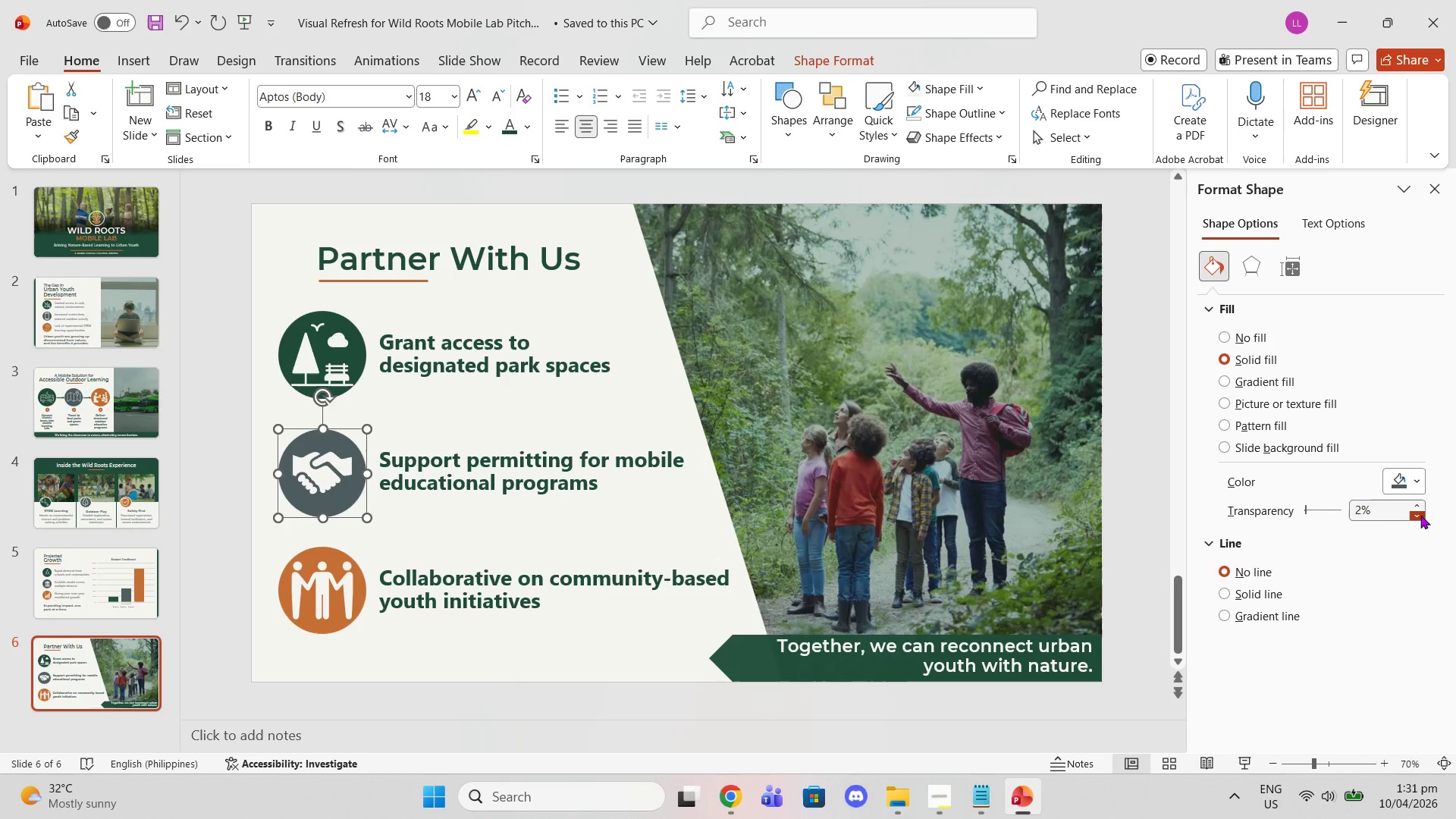 
left_click_drag(start_coordinate=[1420, 515], to_coordinate=[1423, 515])
 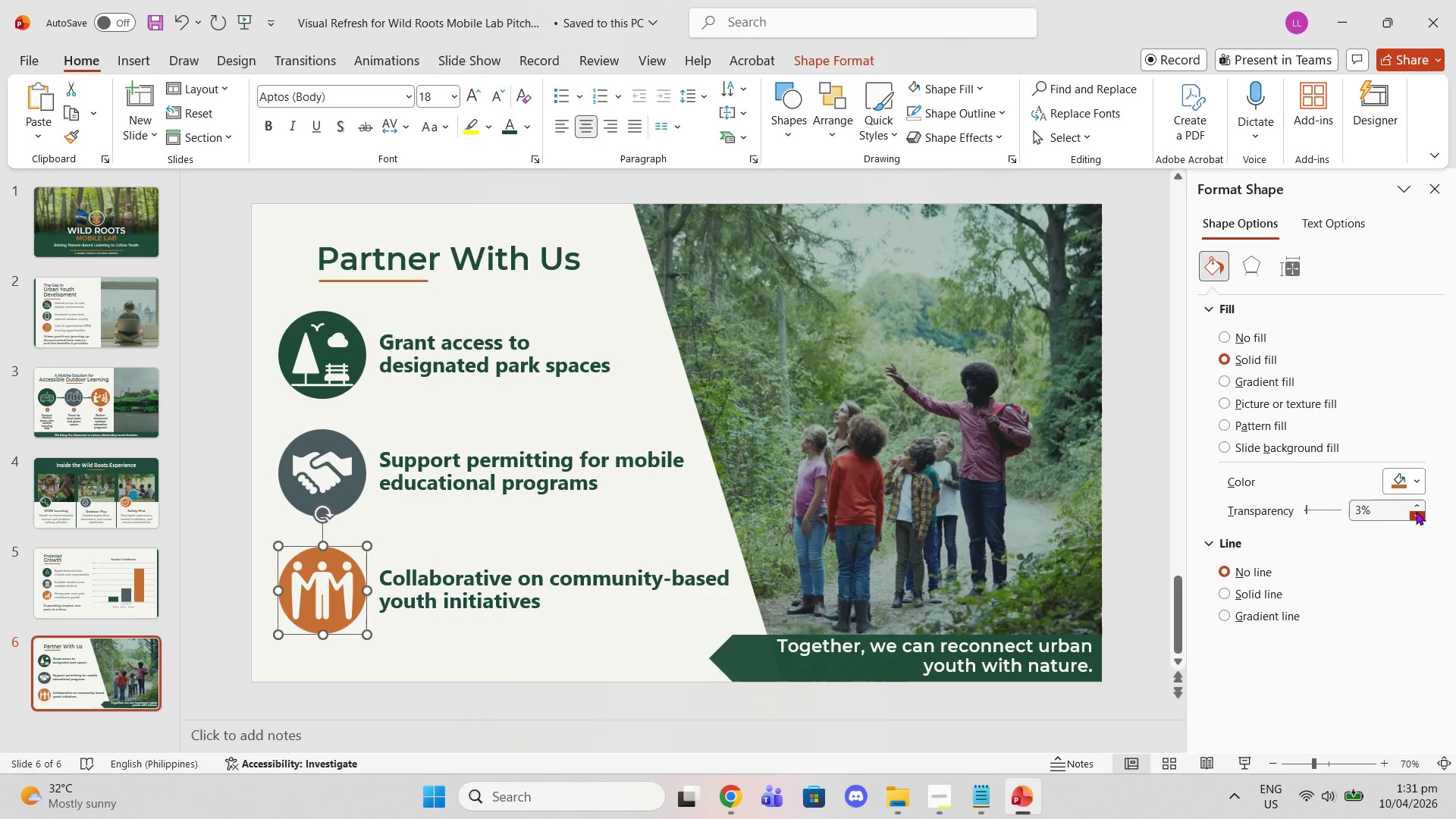 
triple_click([1427, 513])
 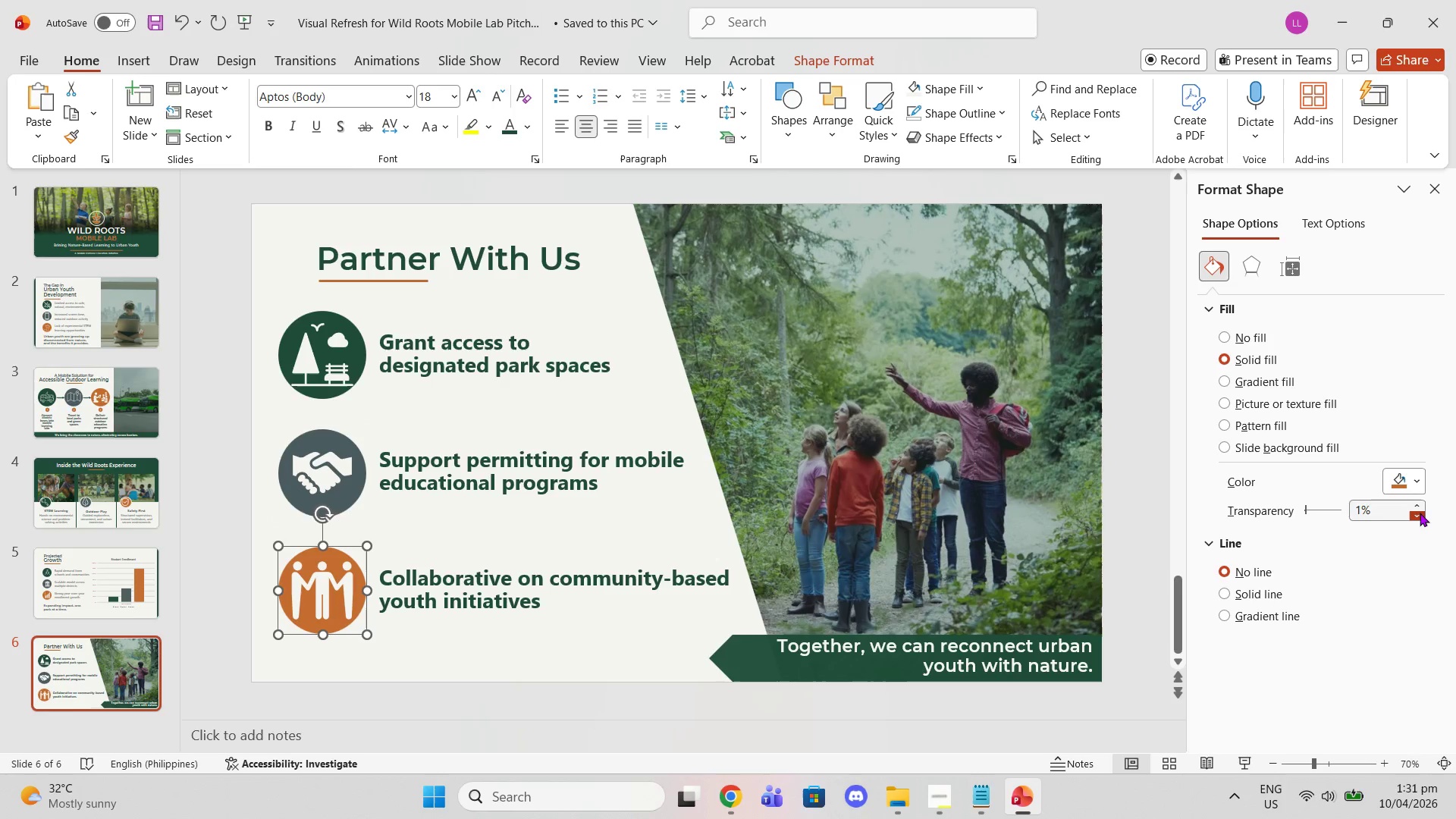 
left_click([1419, 512])
 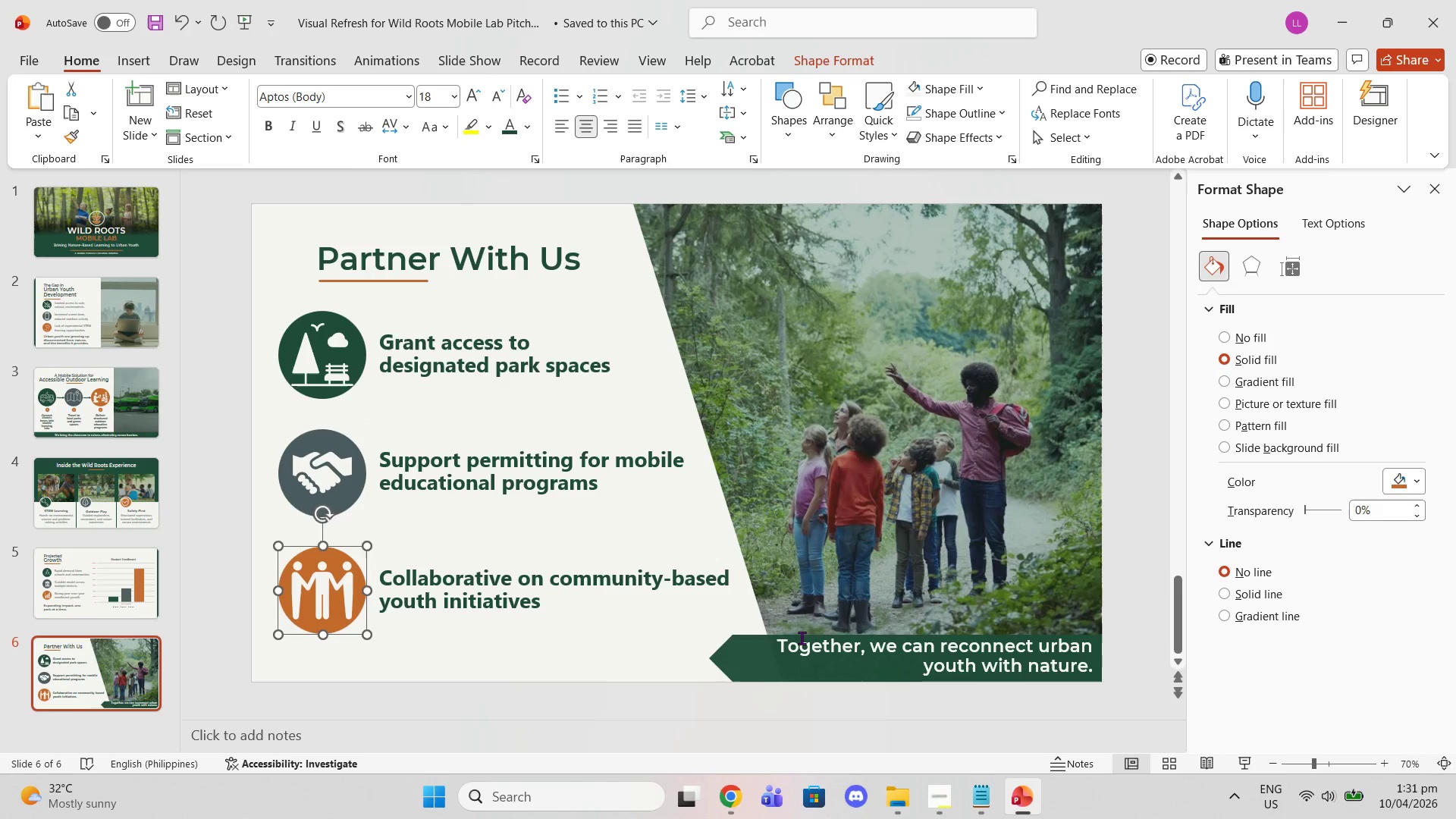 
left_click([761, 664])
 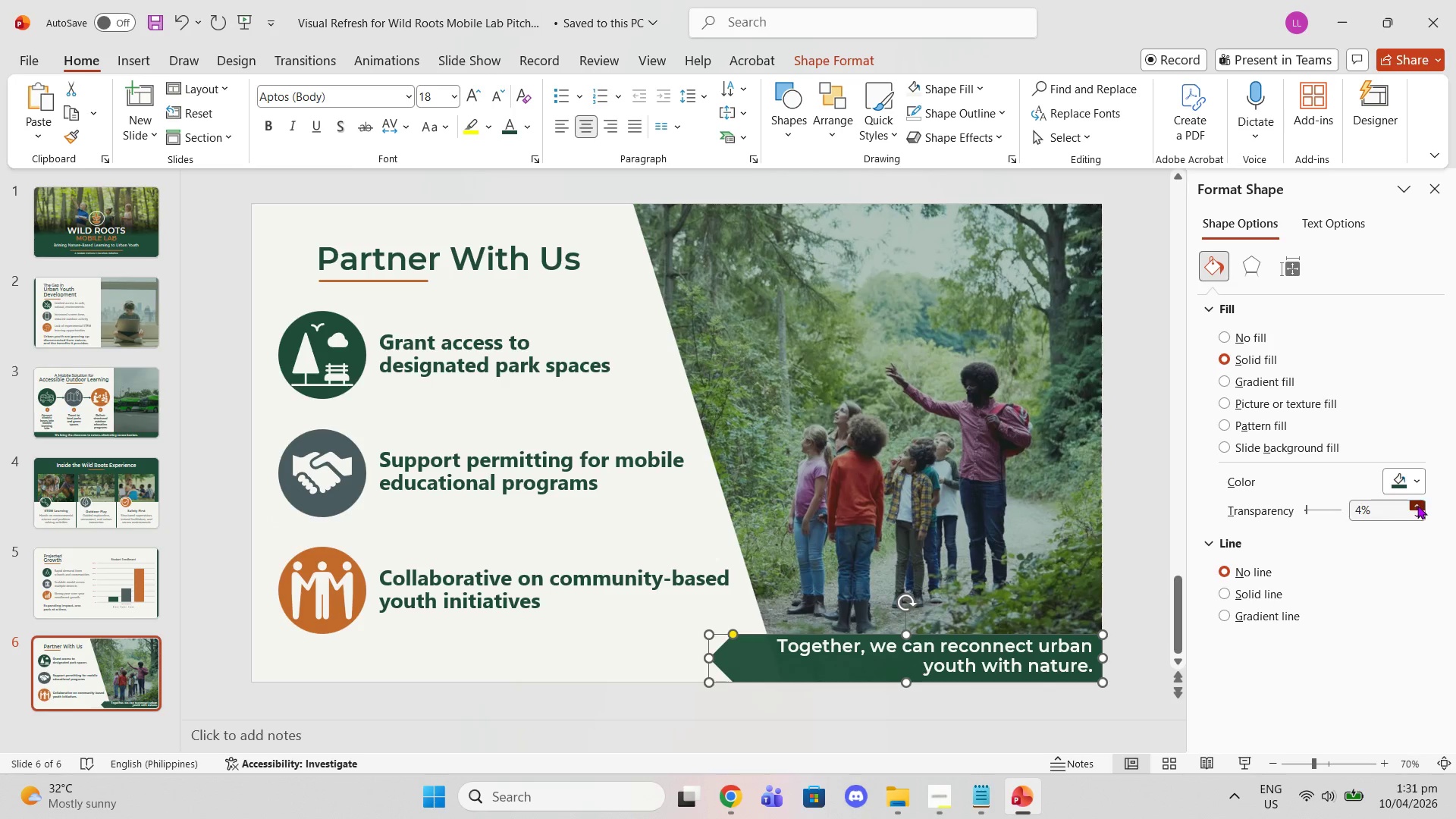 
double_click([1418, 505])
 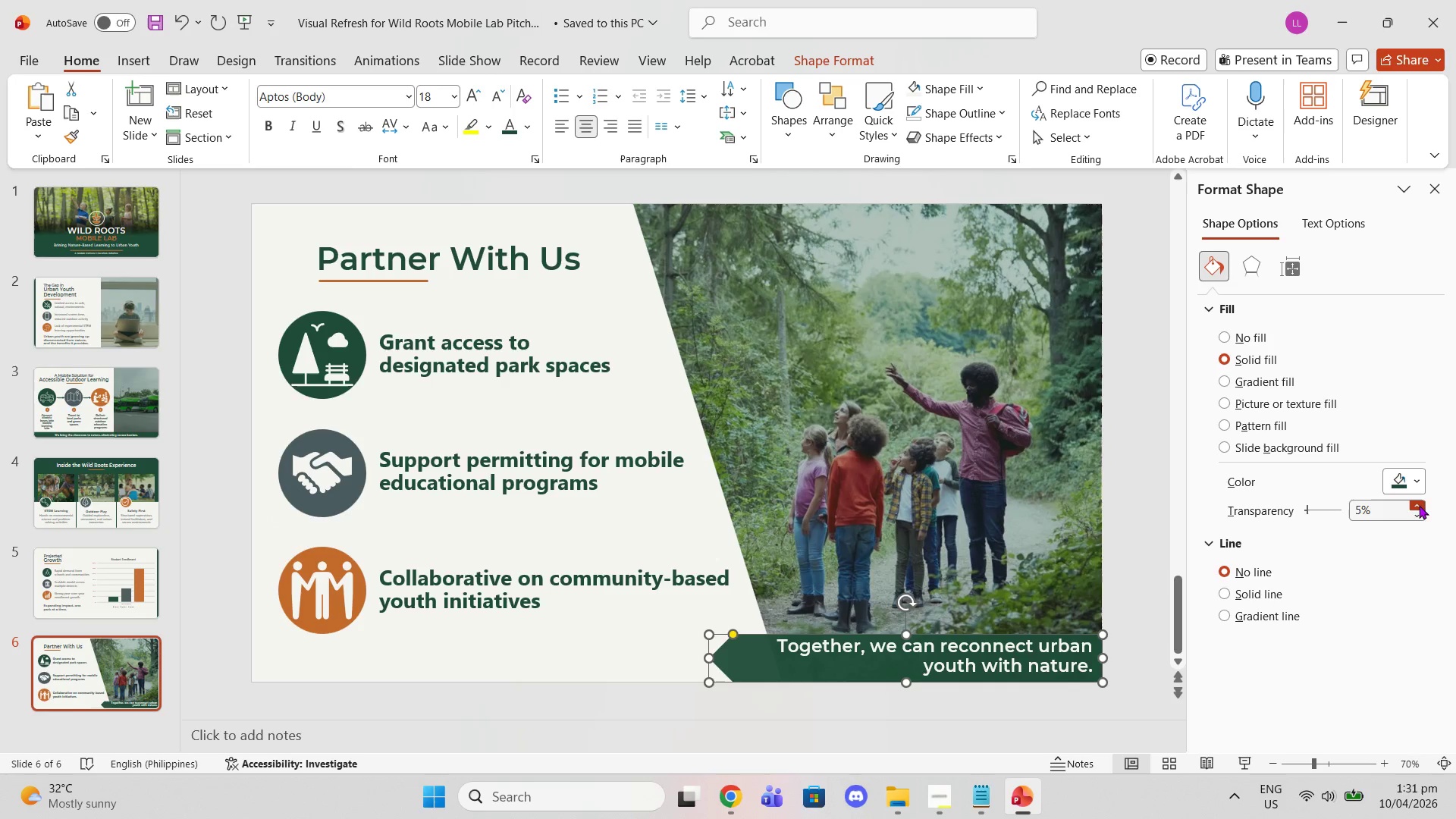 
mouse_move([1403, 507])
 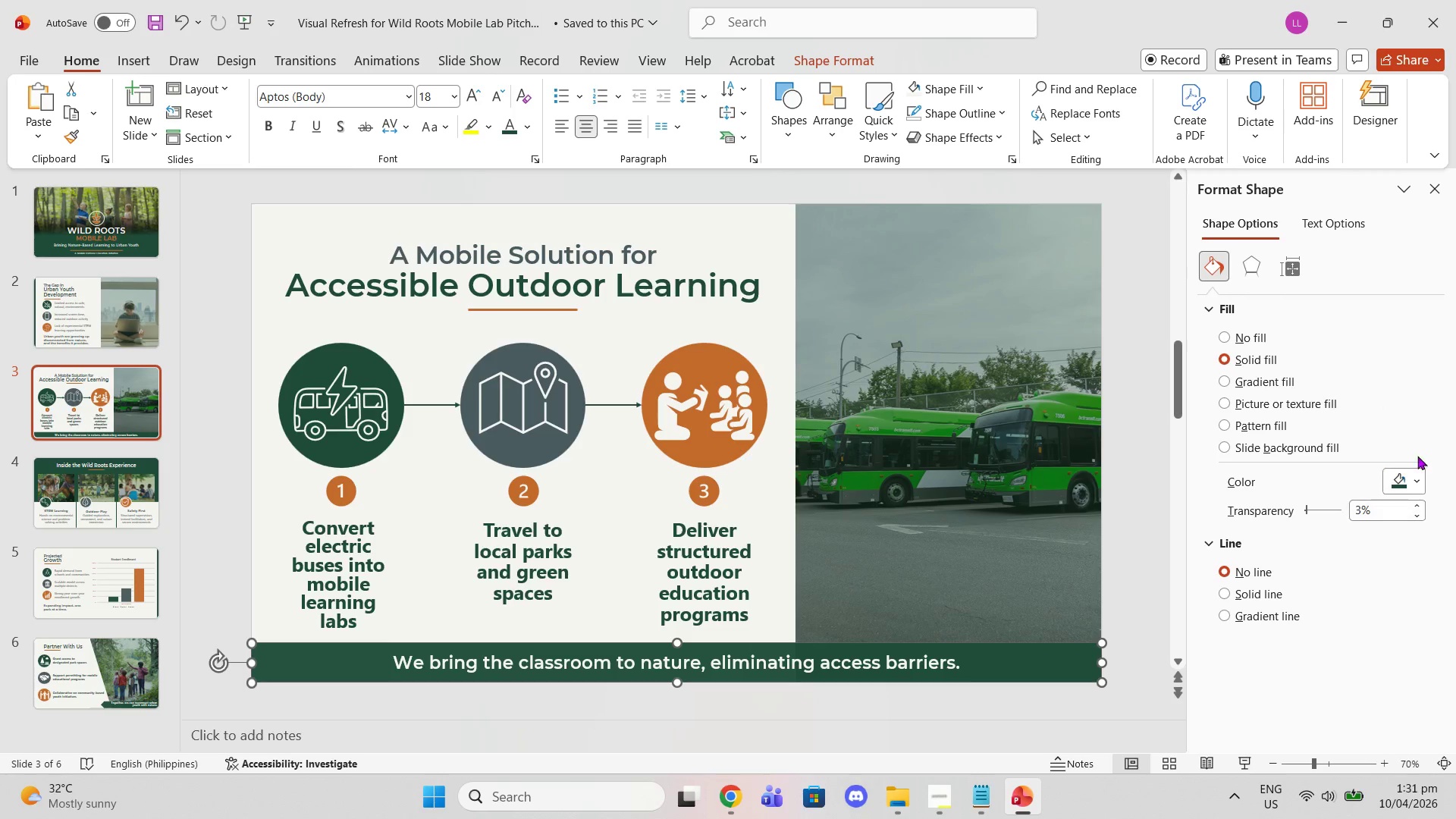 
double_click([1417, 507])
 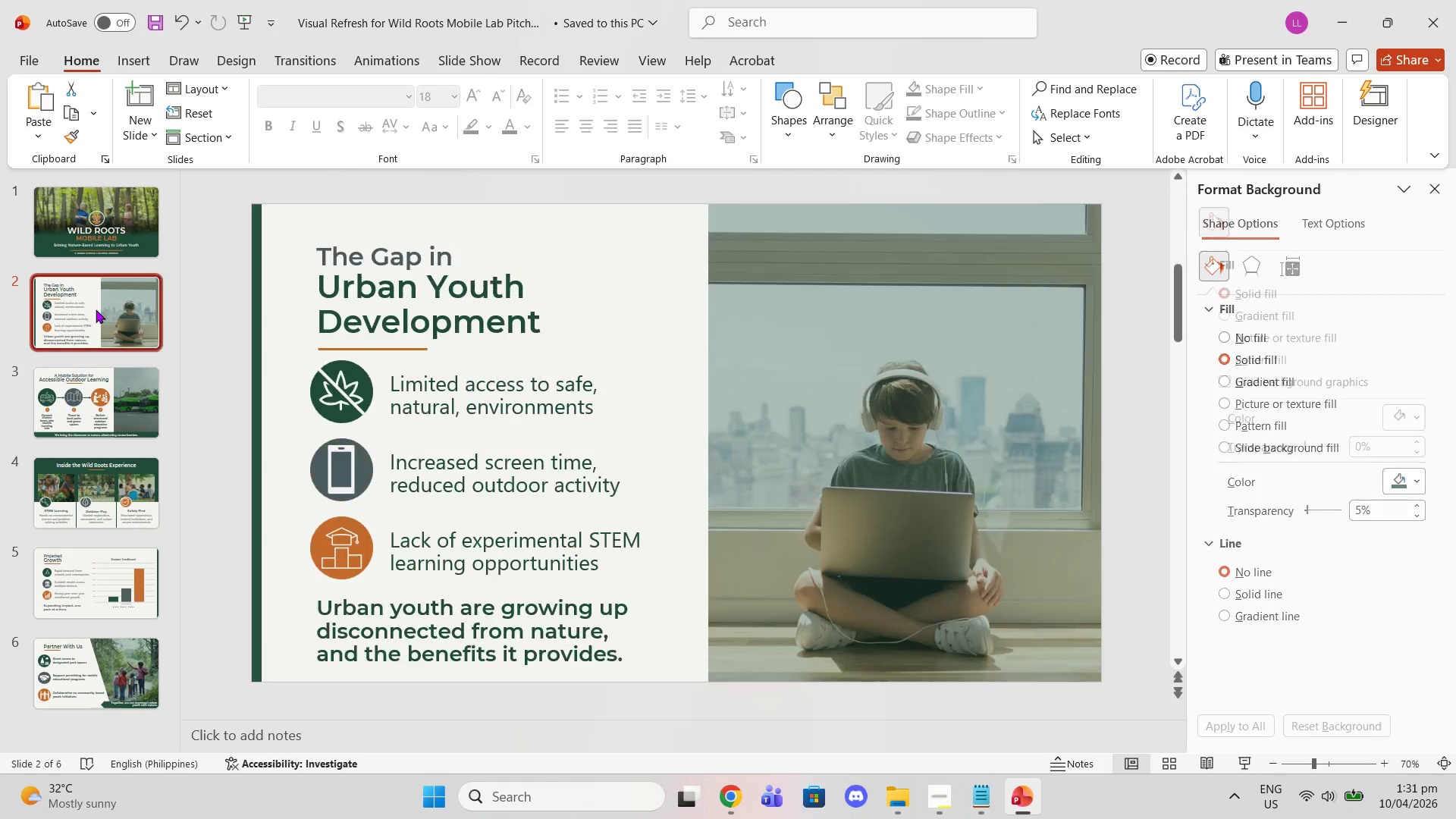 
left_click([115, 409])
 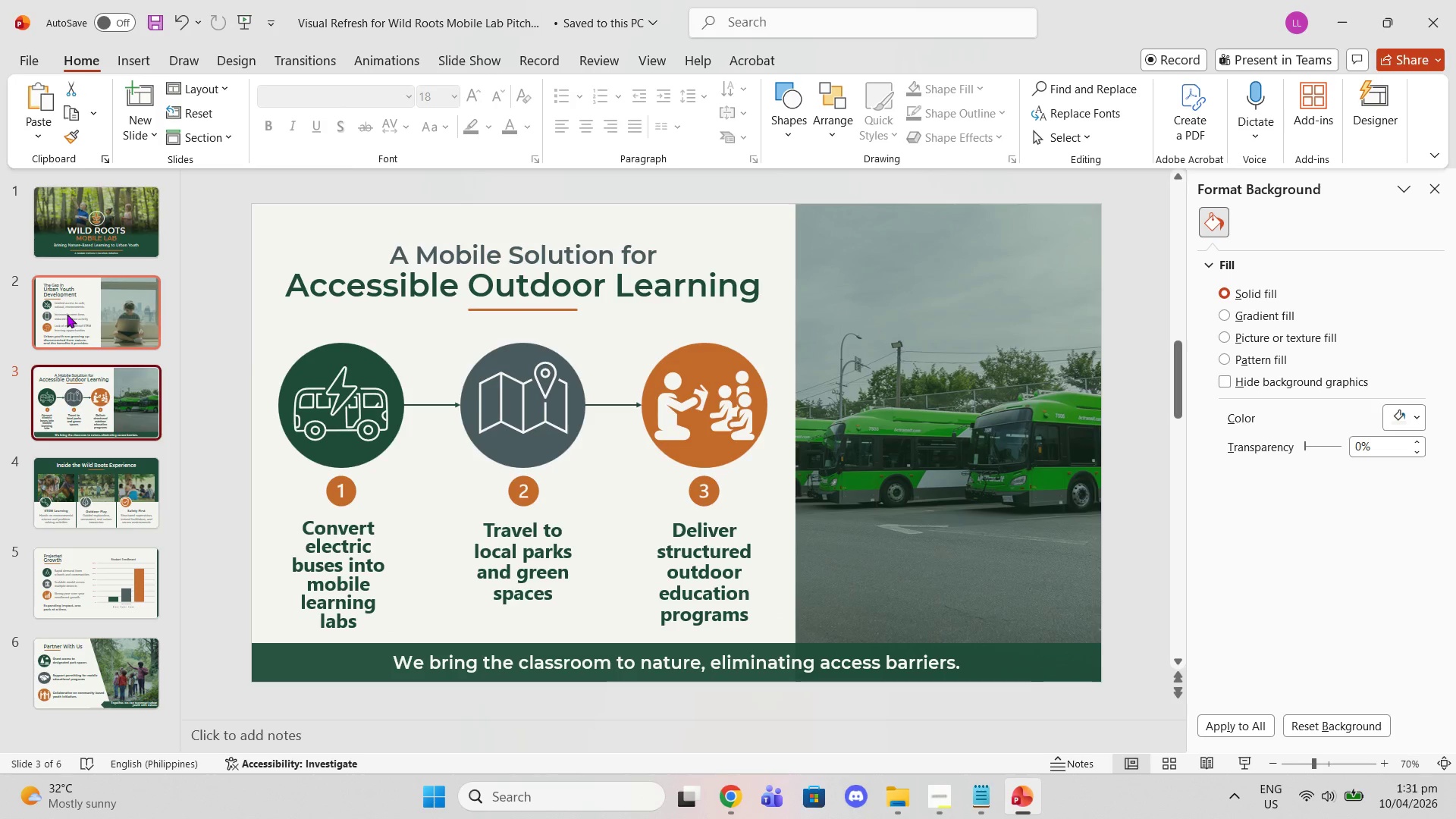 
left_click([67, 314])
 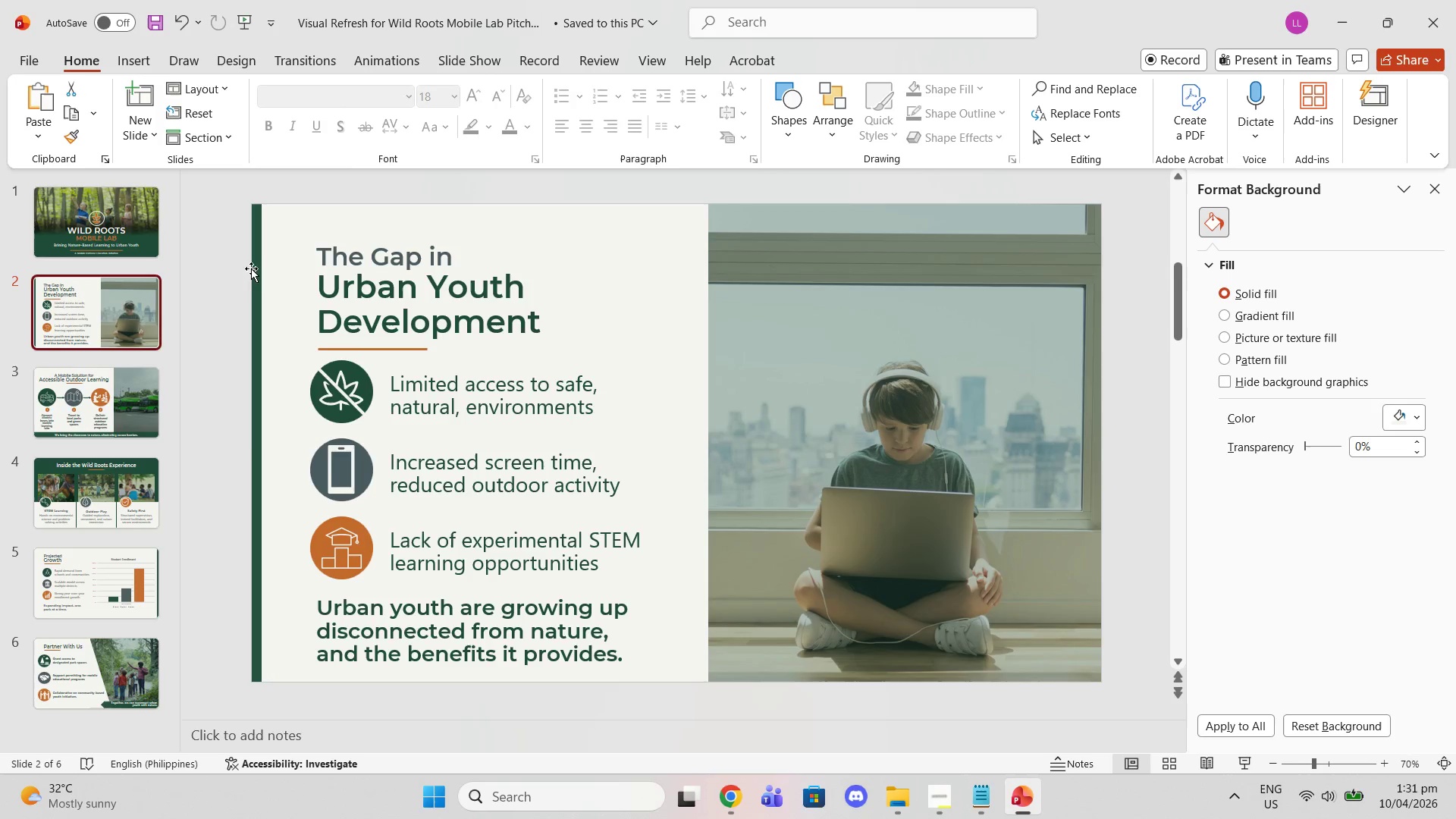 
left_click([253, 268])
 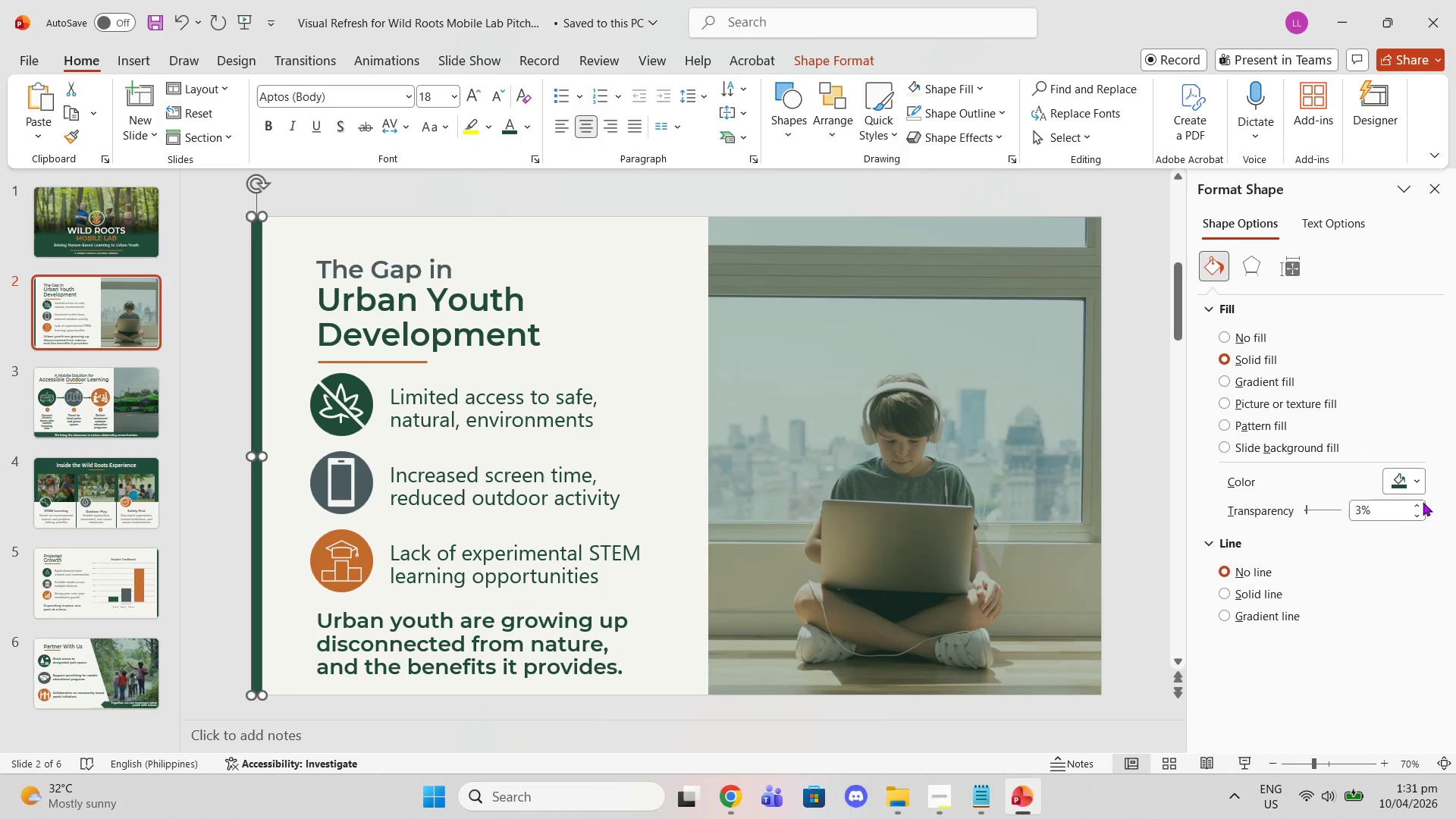 
left_click([1417, 509])
 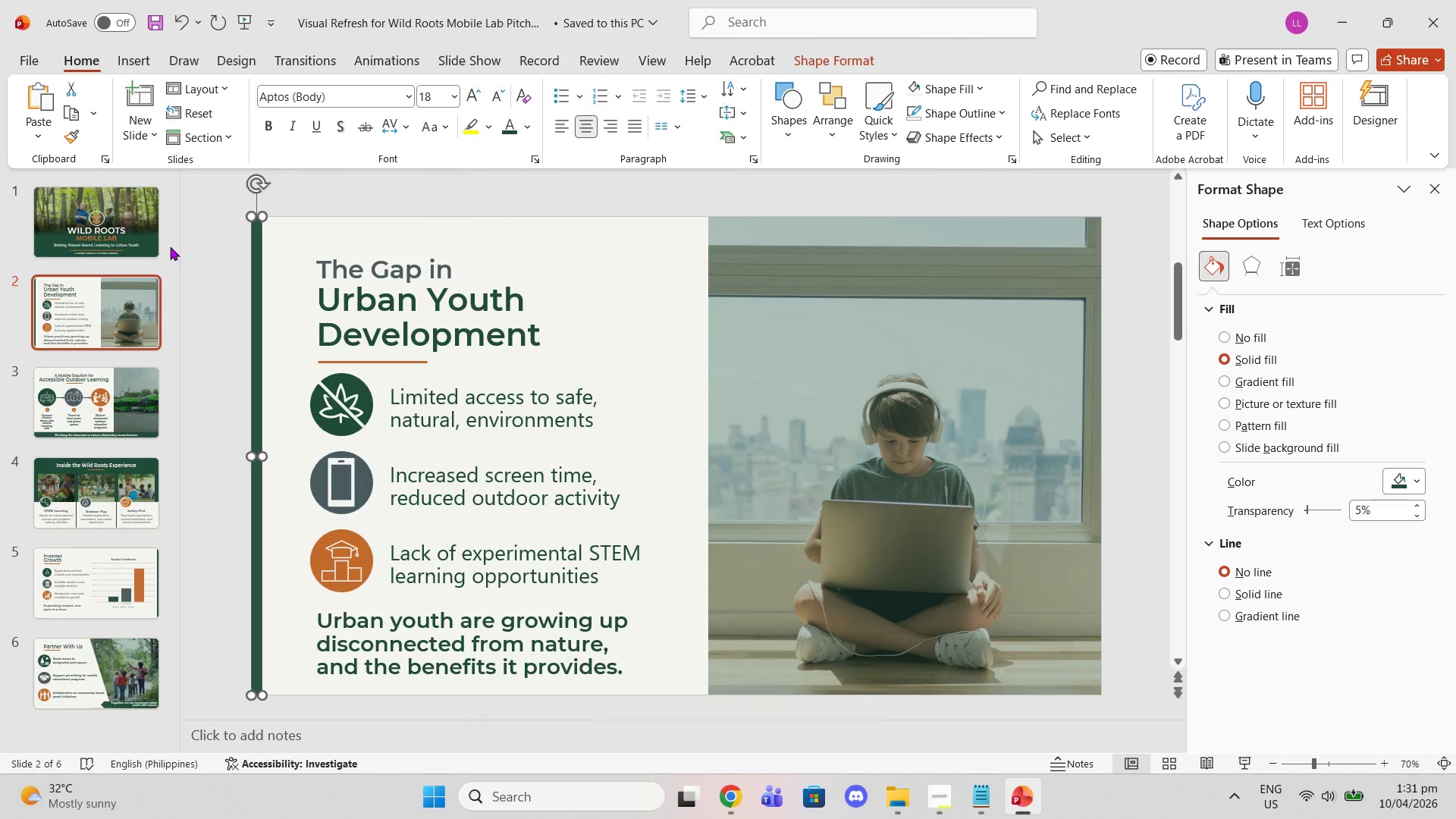 
left_click([129, 394])
 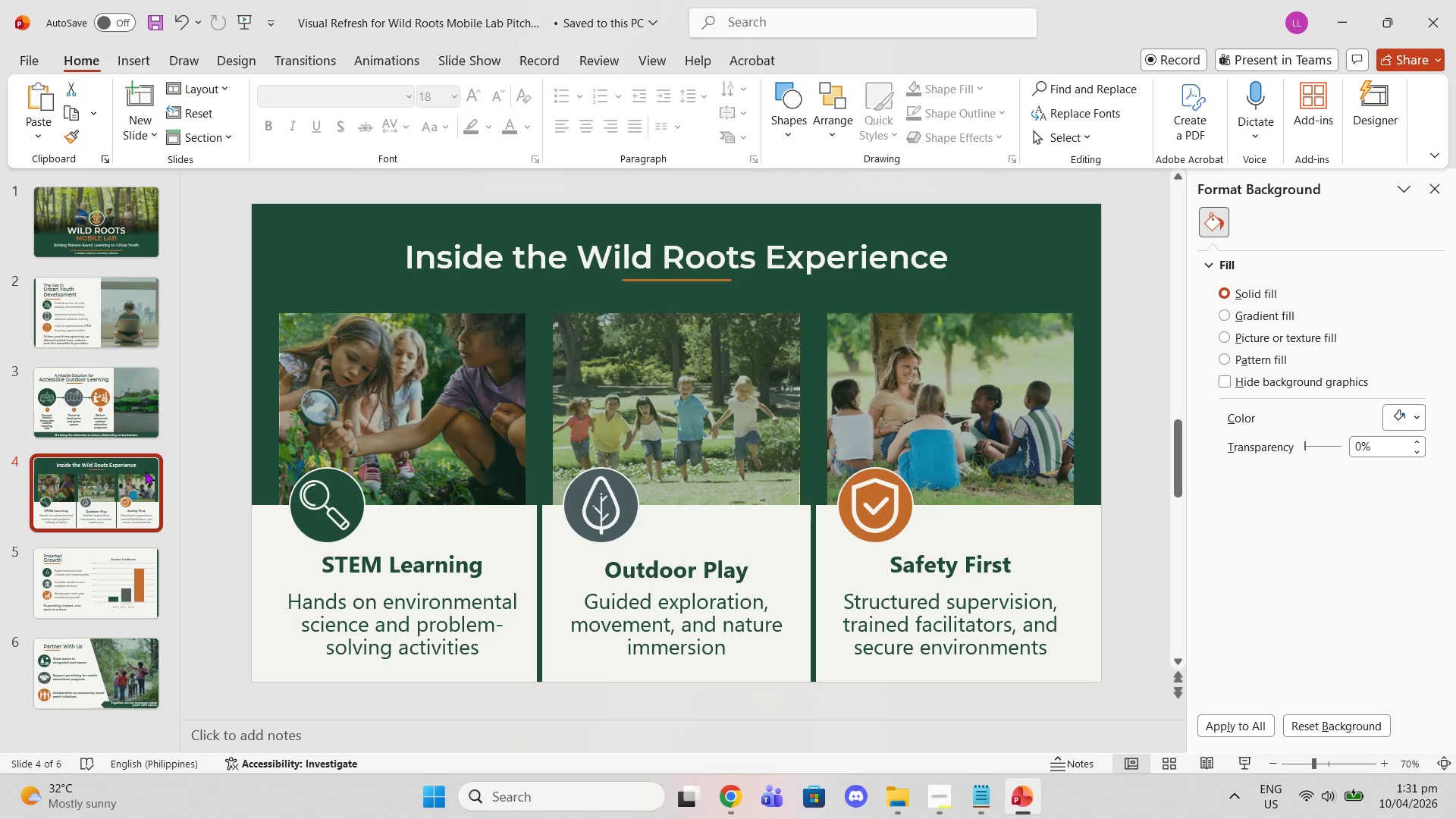 
left_click([136, 598])
 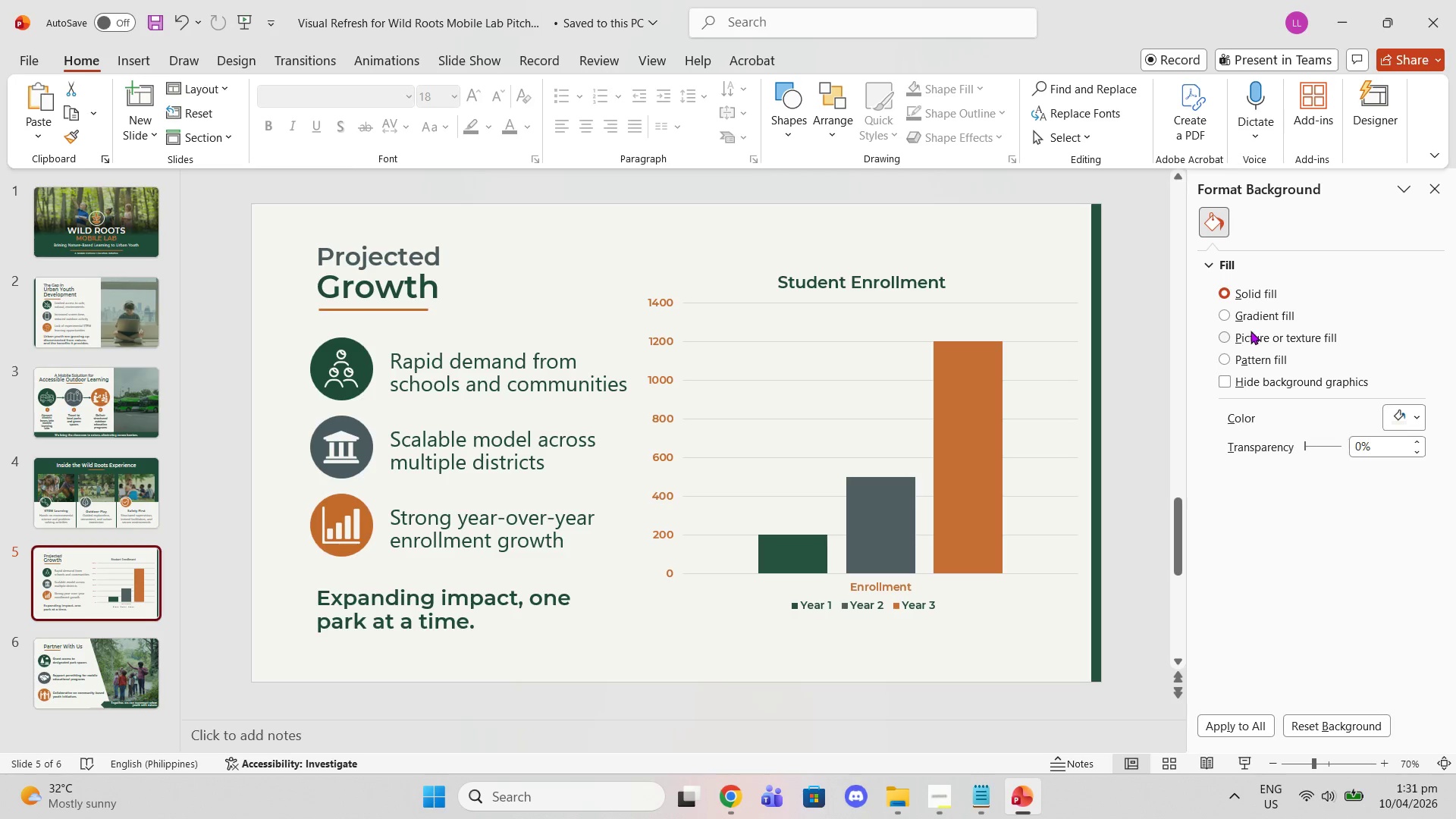 
mouse_move([1090, 287])
 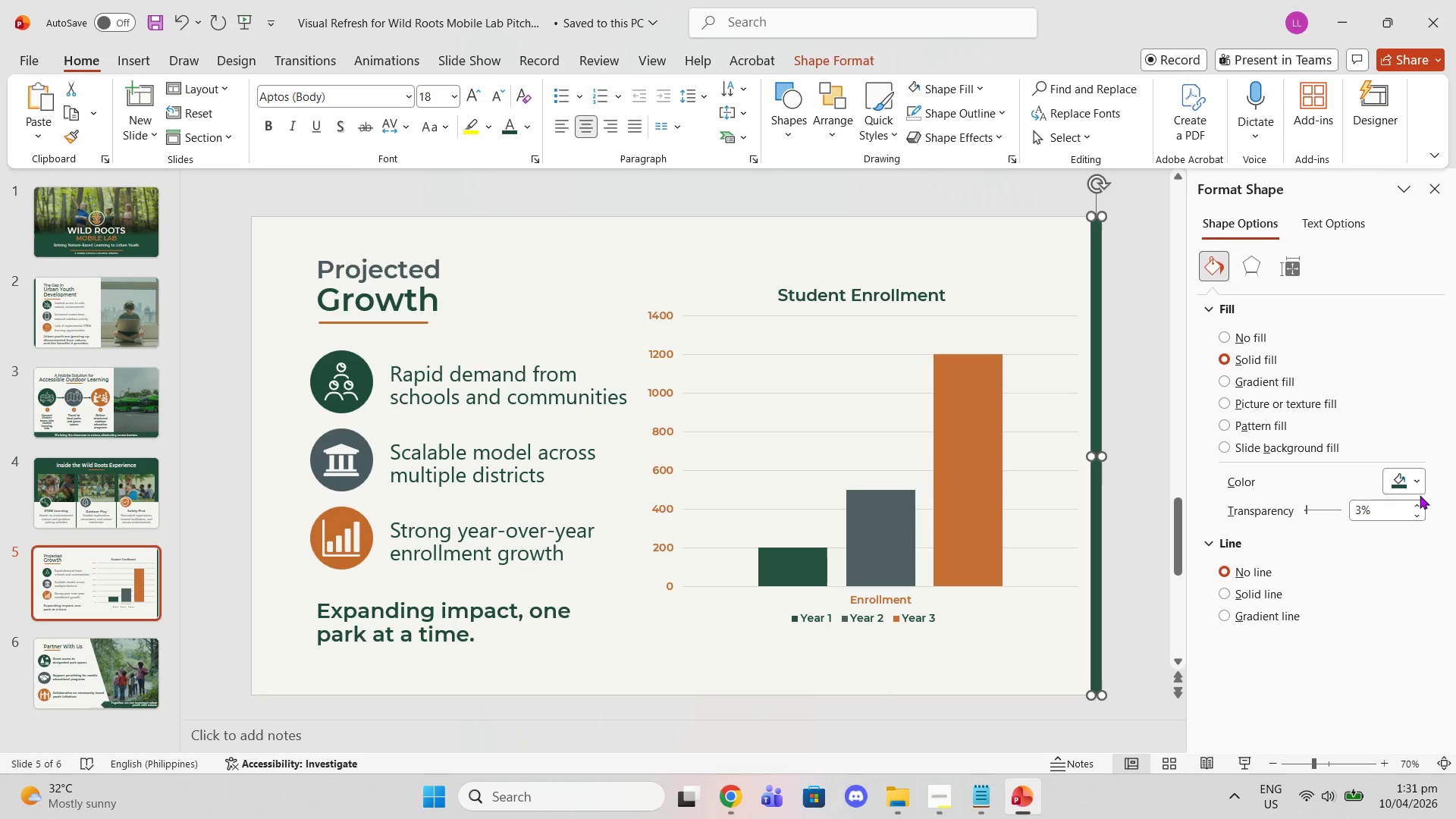 
double_click([1419, 501])
 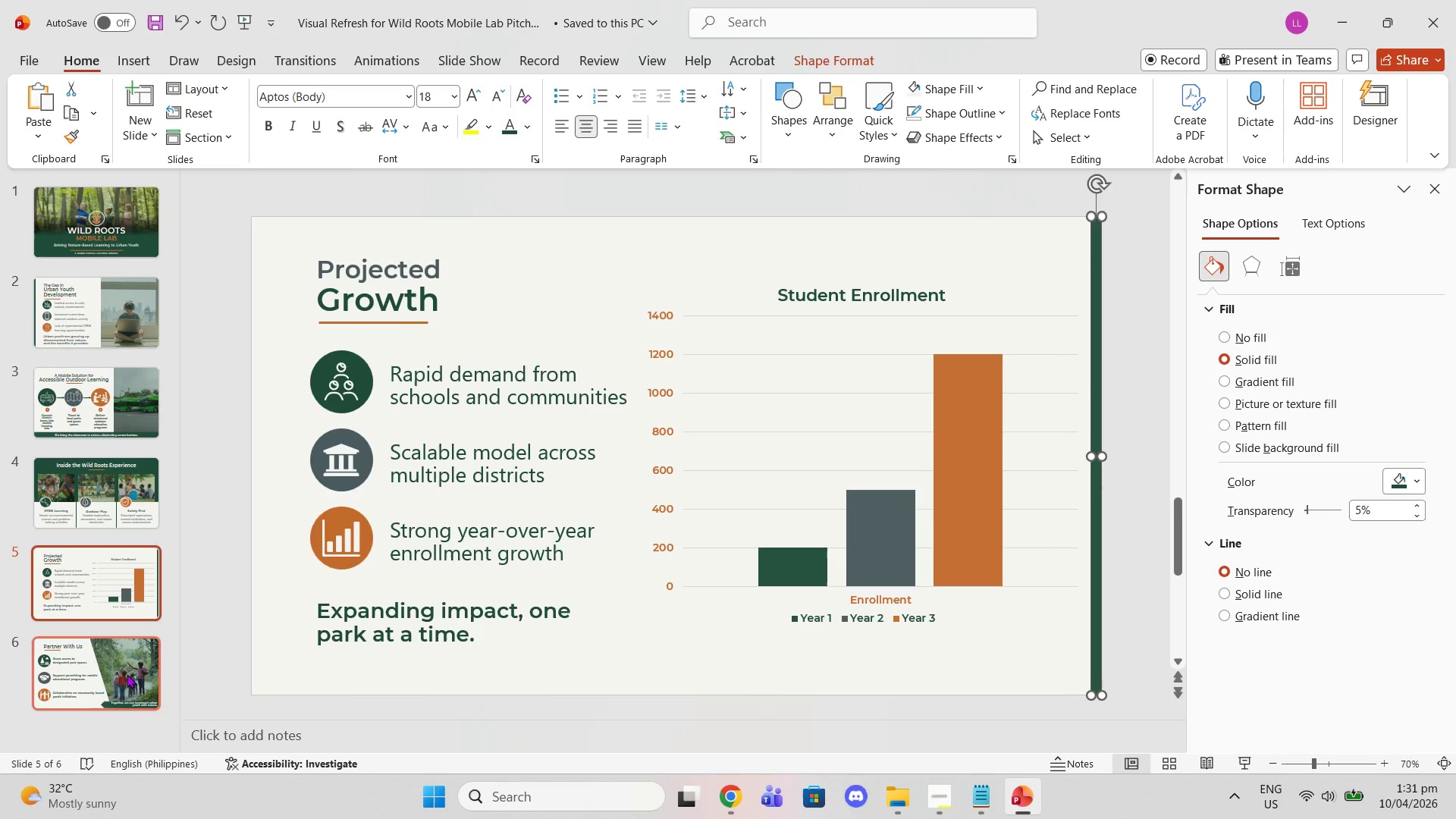 
left_click([119, 679])
 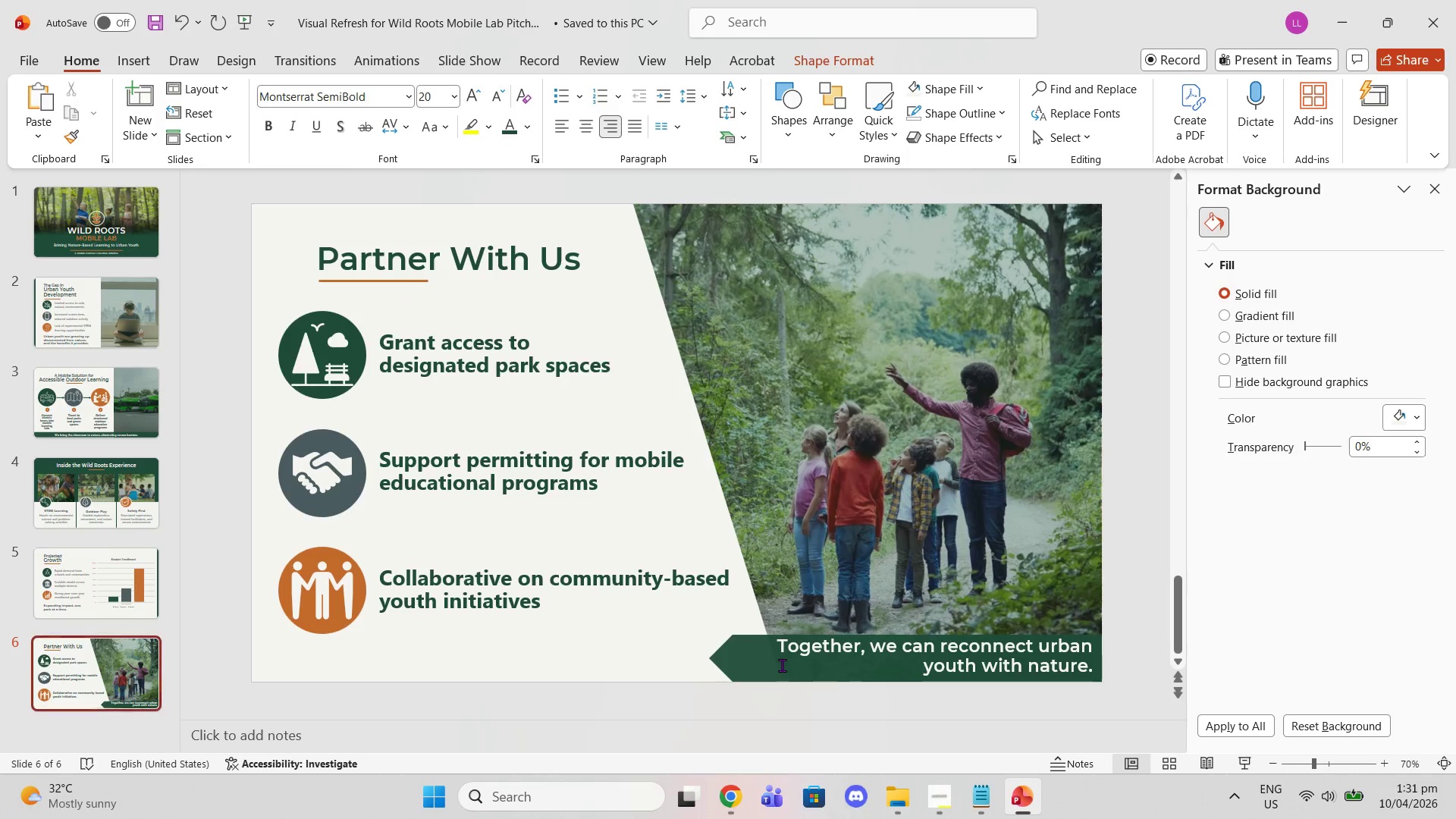 
left_click([777, 643])
 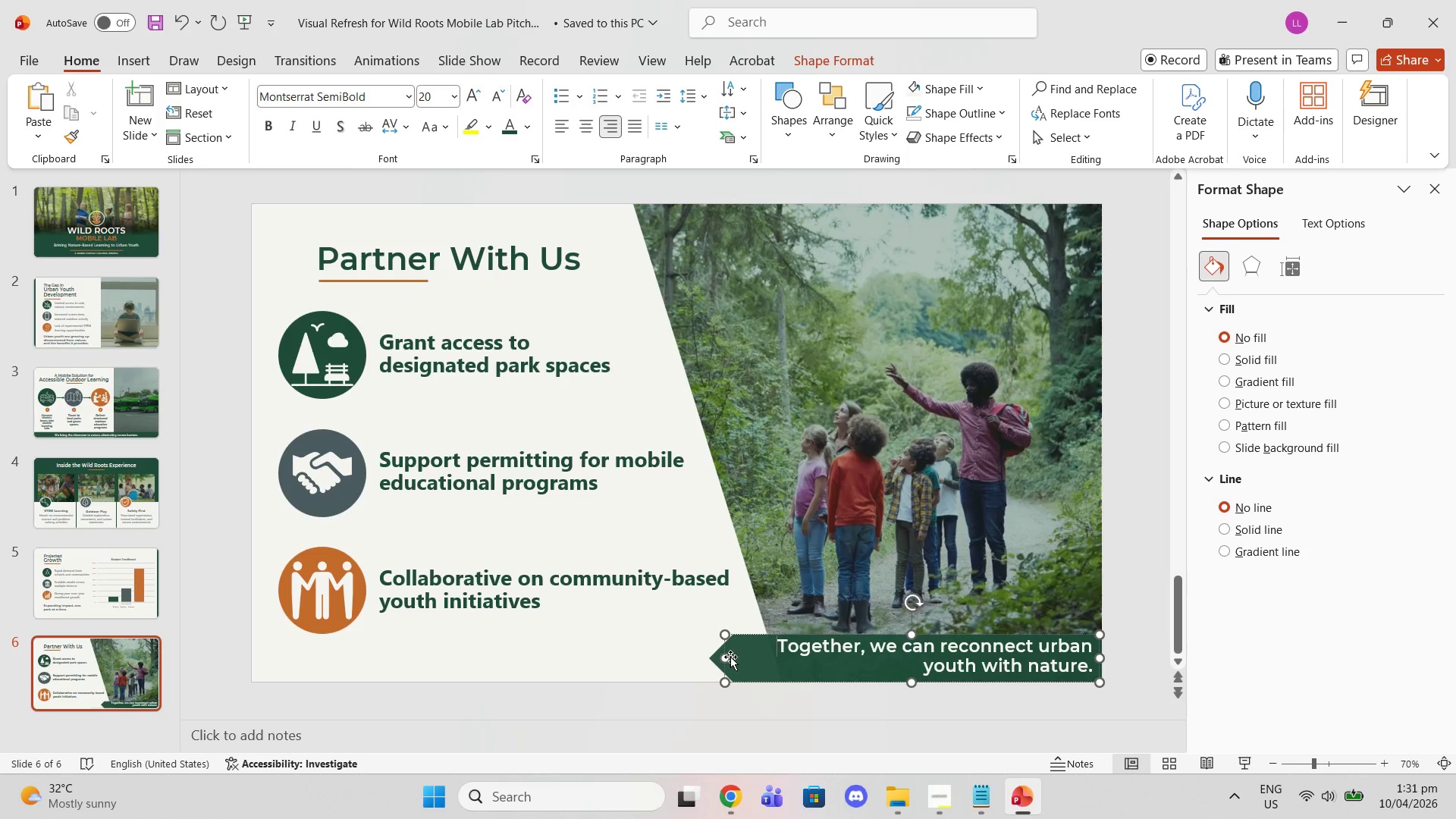 
left_click_drag(start_coordinate=[728, 660], to_coordinate=[771, 660])
 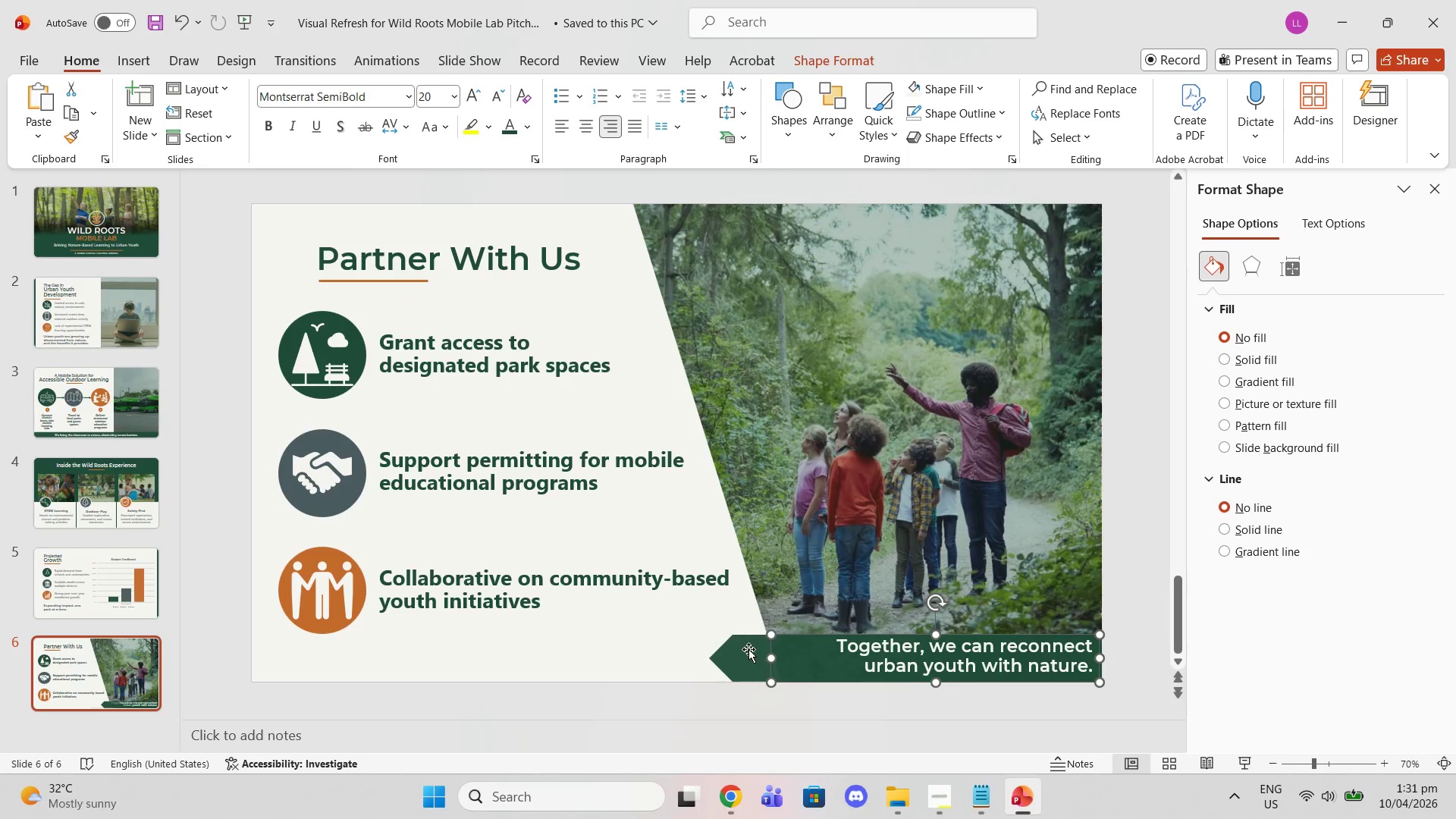 
left_click([748, 649])
 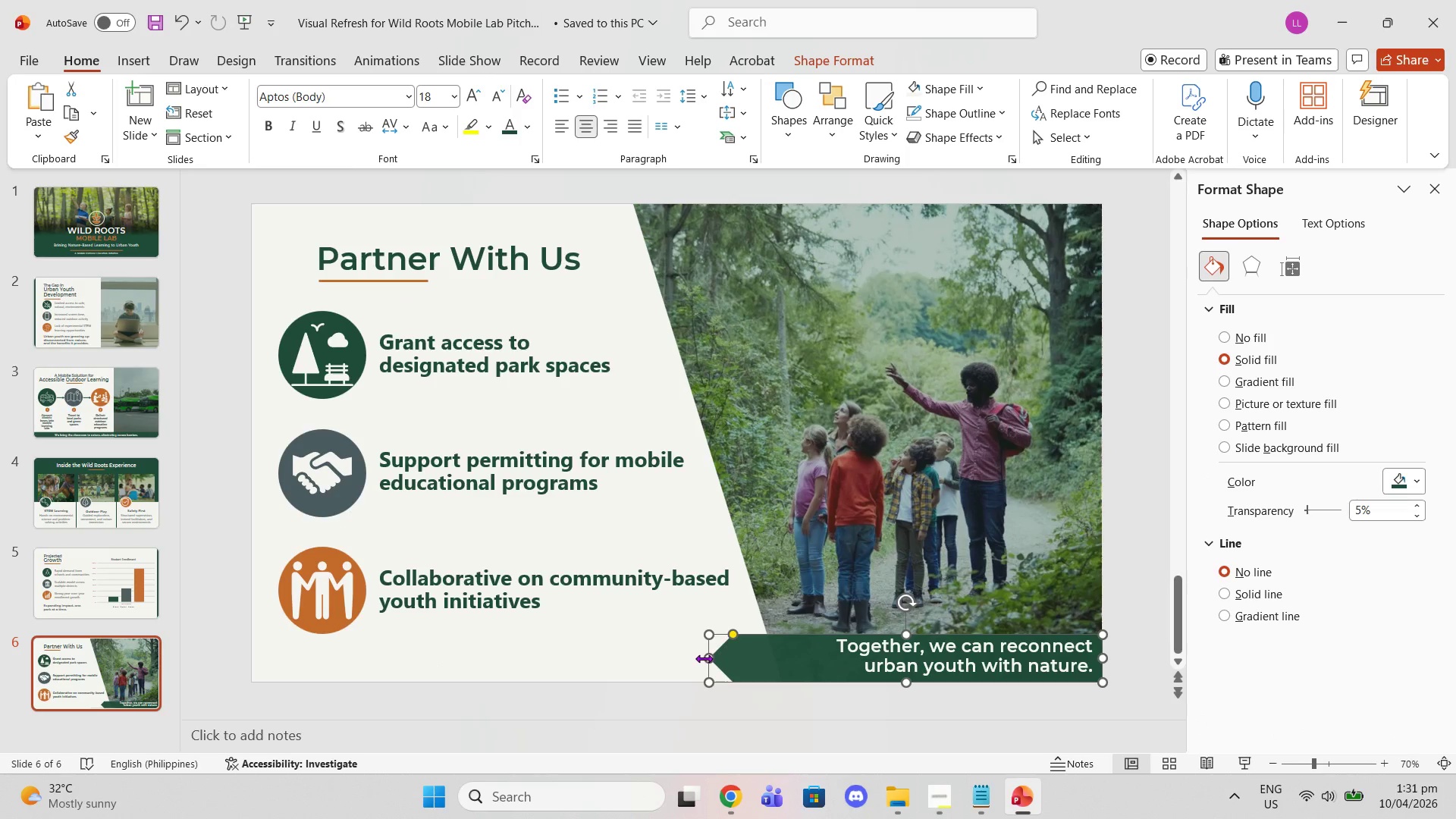 
left_click_drag(start_coordinate=[704, 657], to_coordinate=[726, 658])
 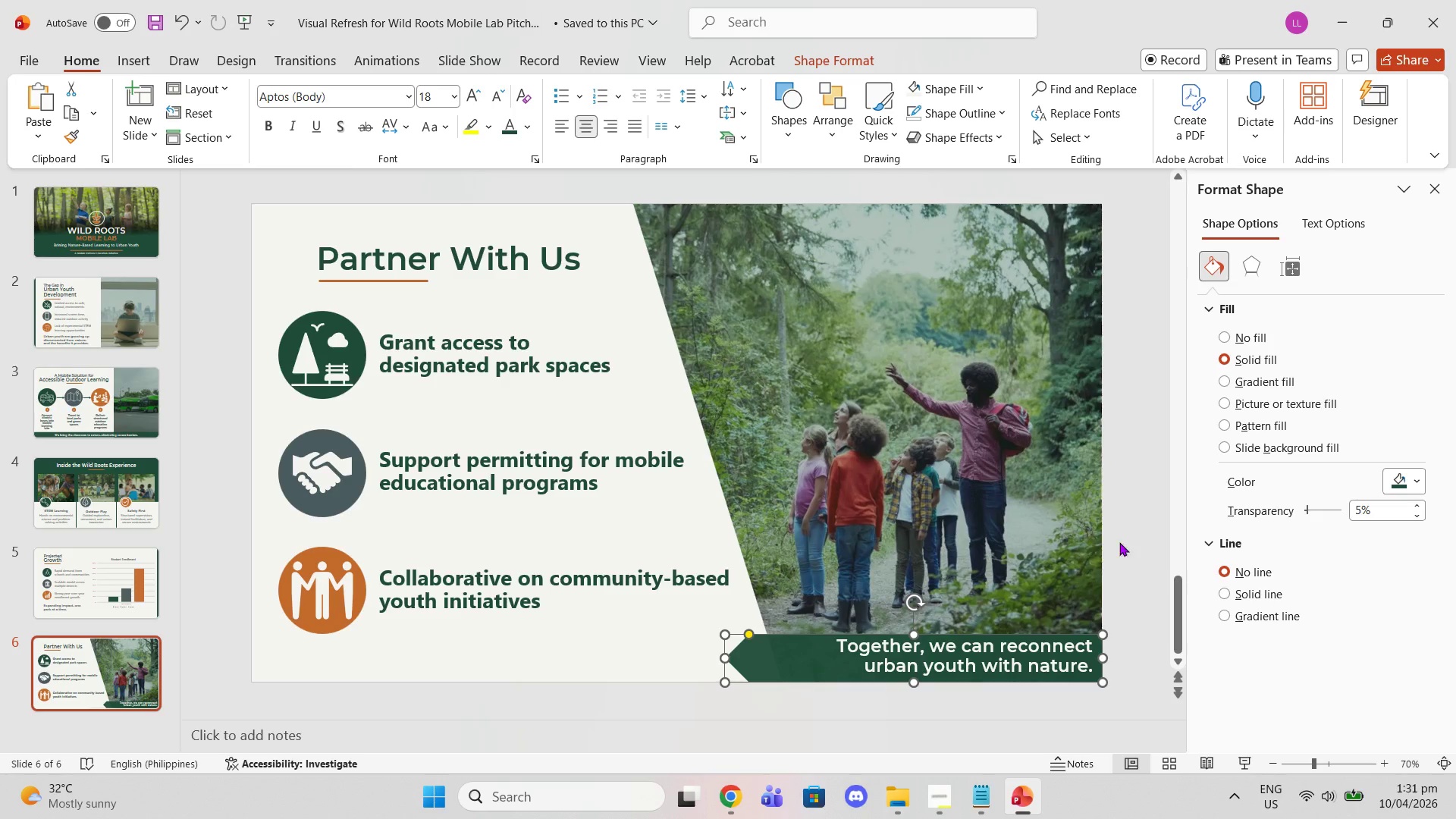 
left_click([1147, 528])
 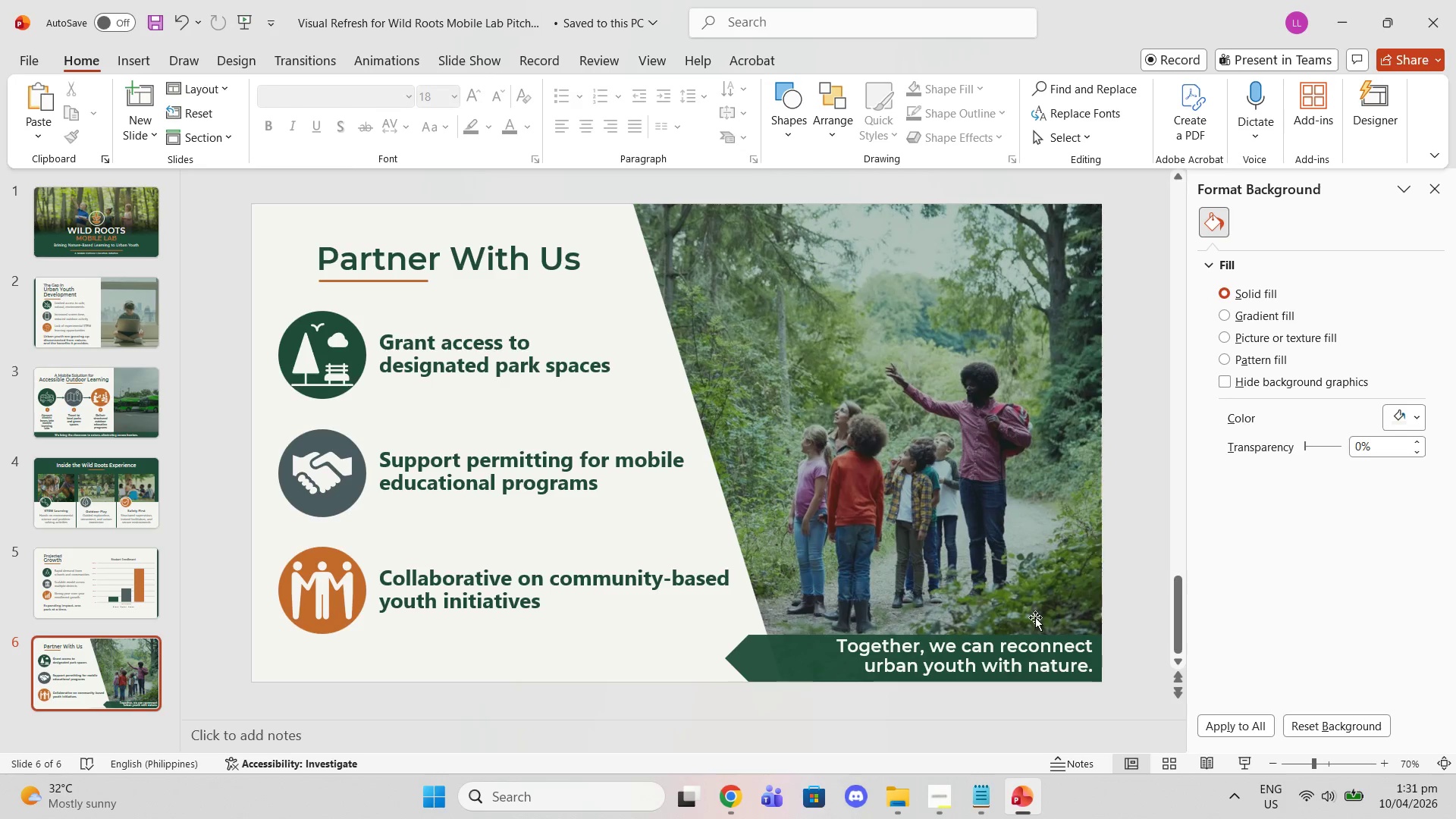 
left_click([993, 659])
 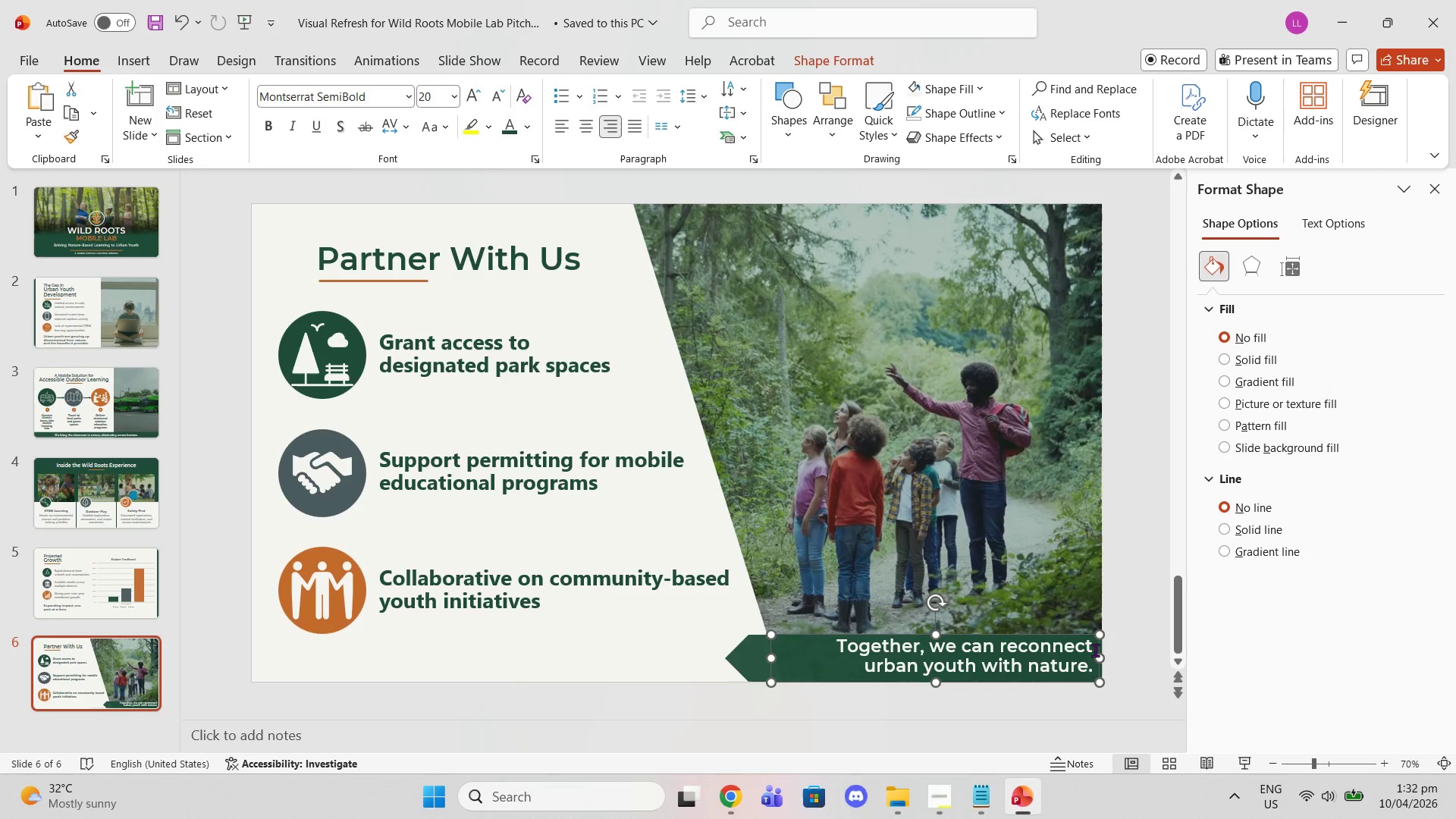 
left_click_drag(start_coordinate=[1097, 654], to_coordinate=[1083, 654])
 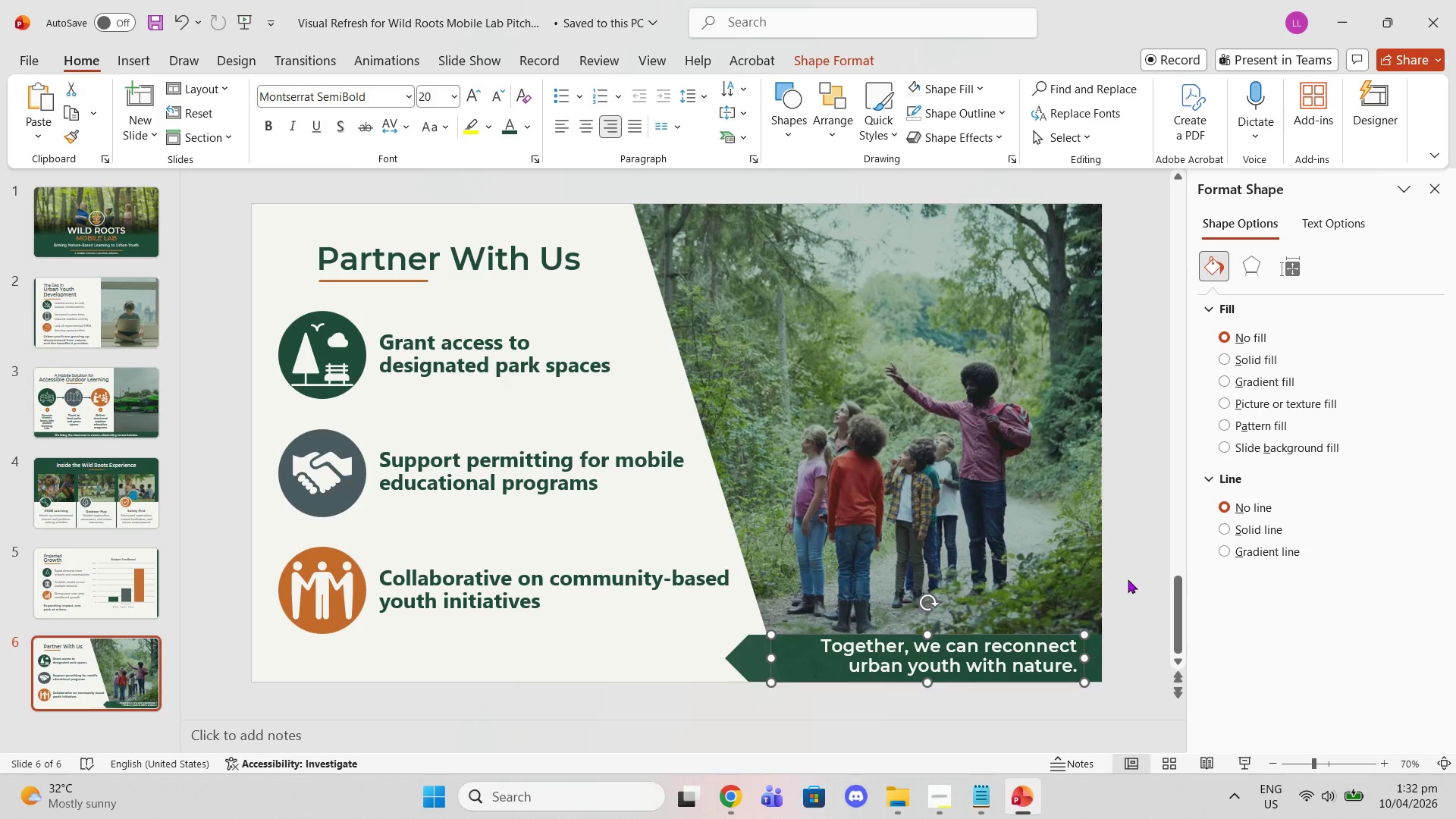 
left_click([1128, 579])
 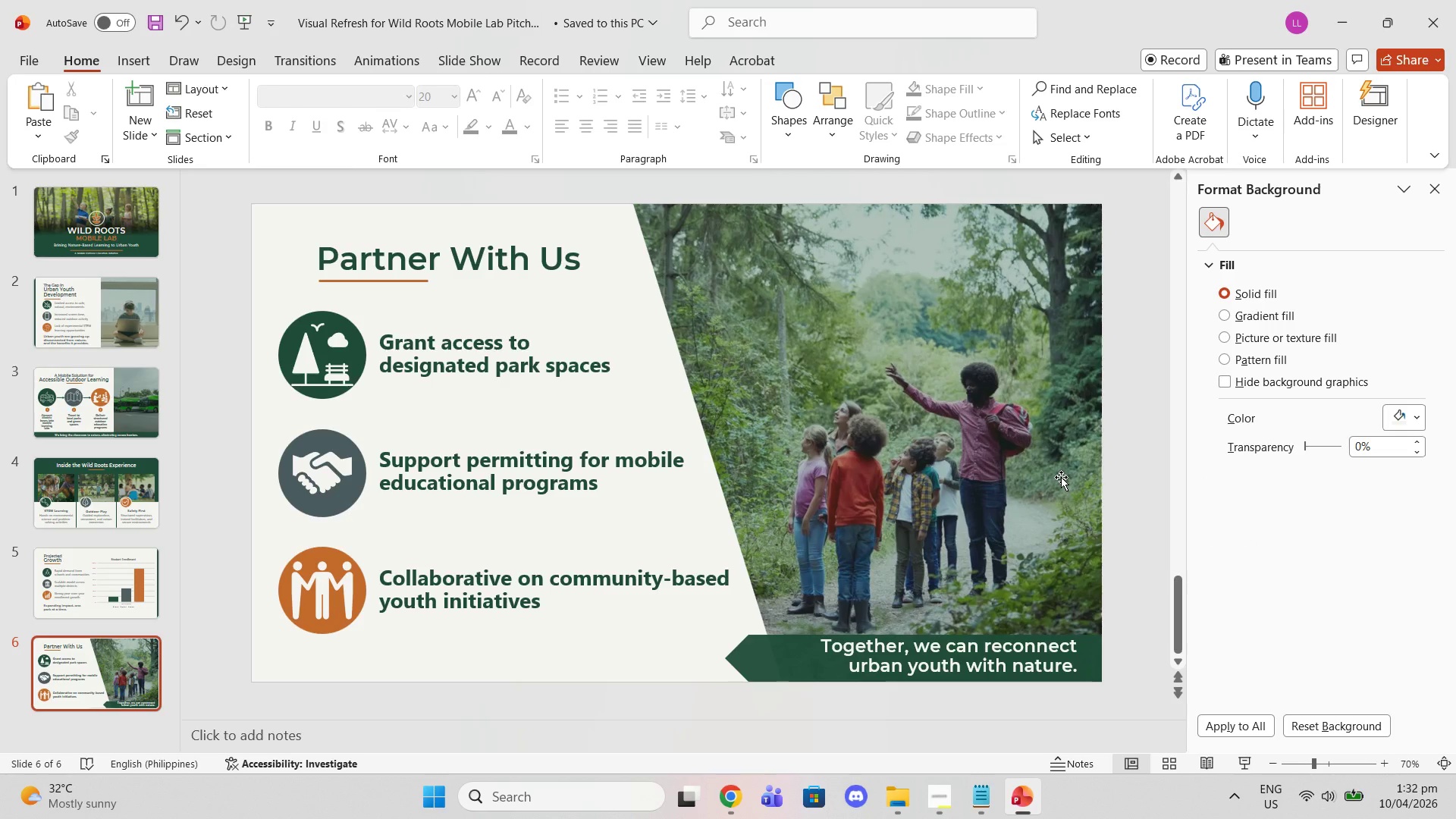 
wait(7.3)
 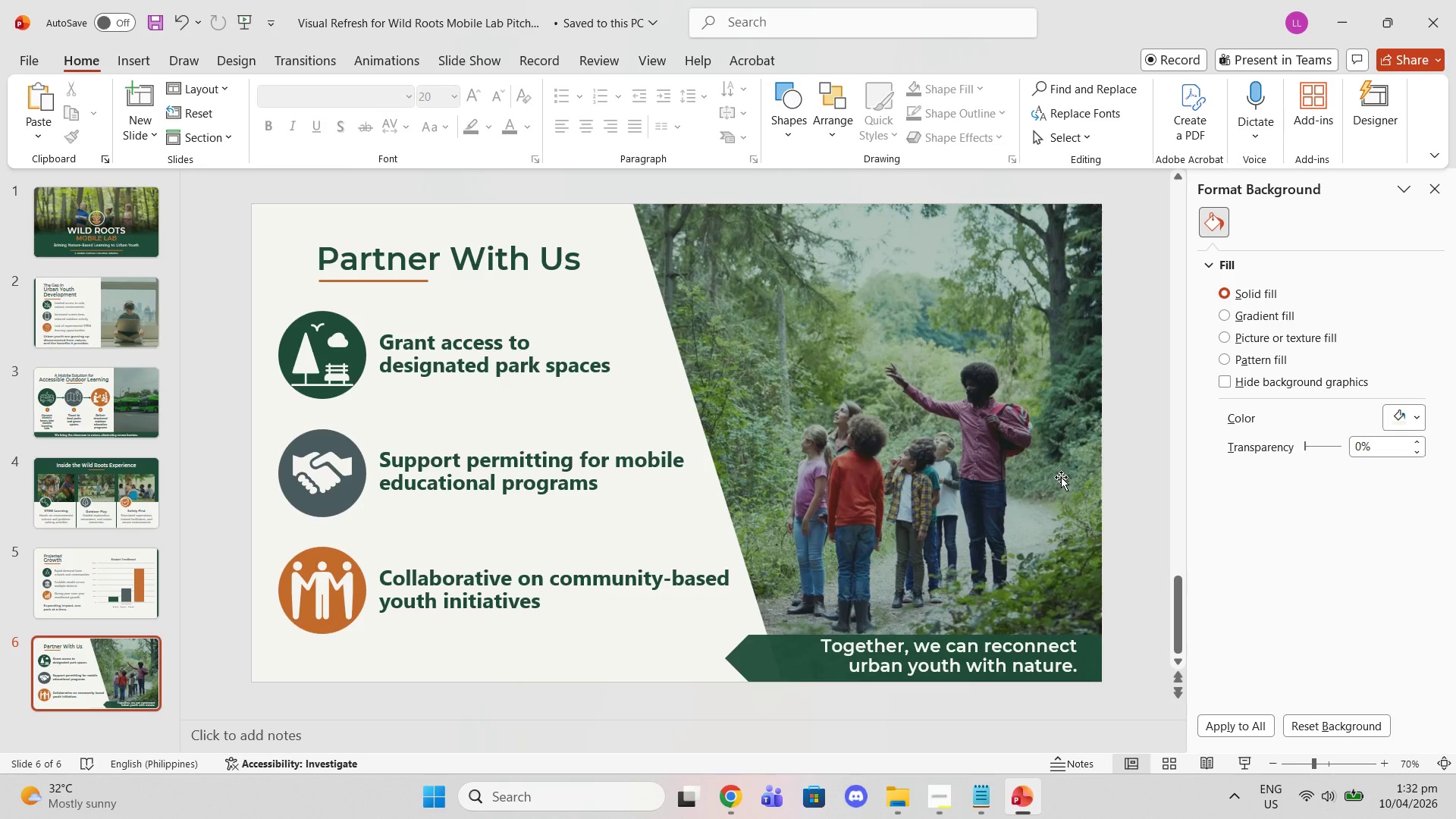 
left_click([1061, 477])
 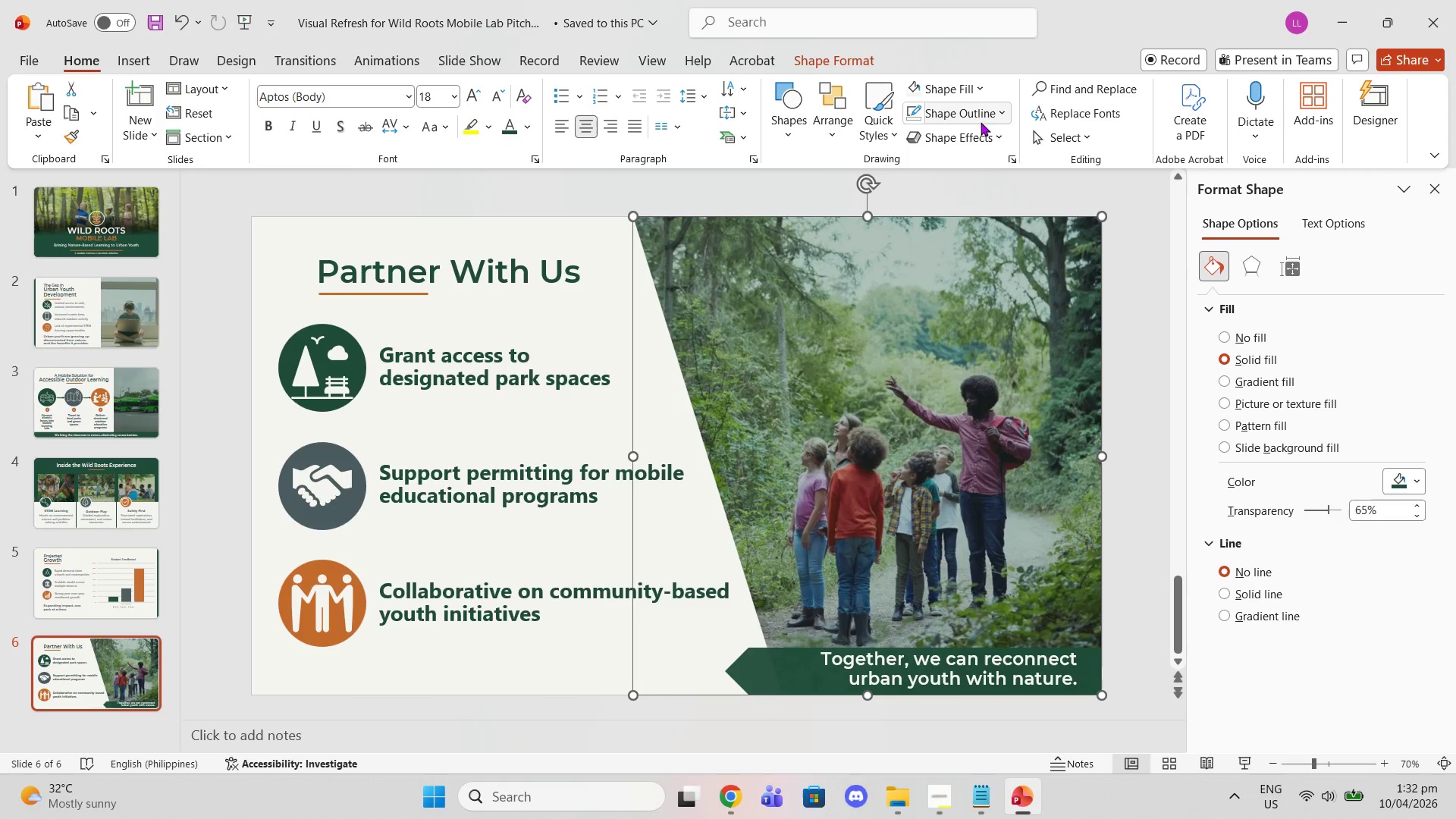 
double_click([1079, 130])
 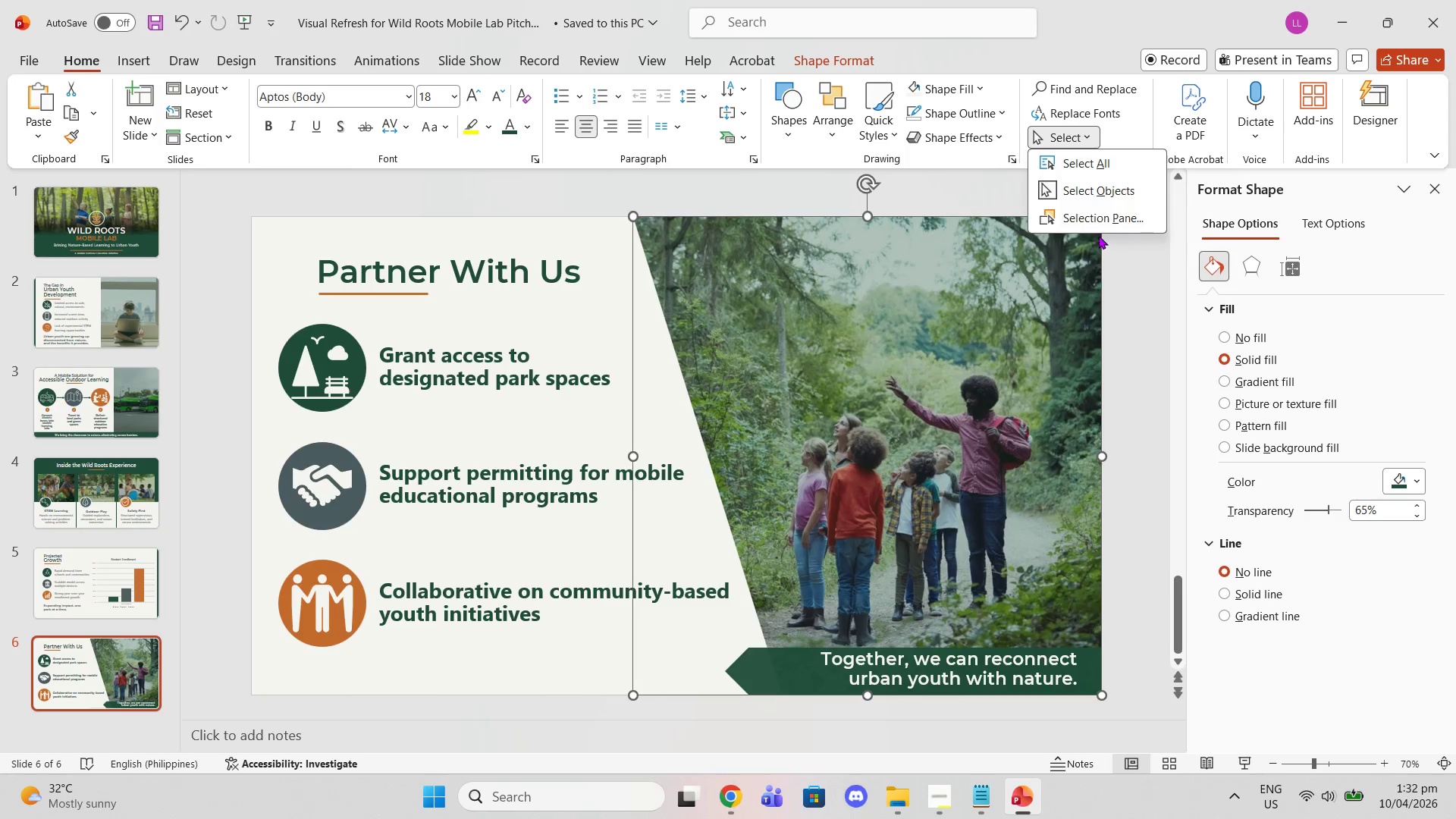 
left_click([1090, 221])
 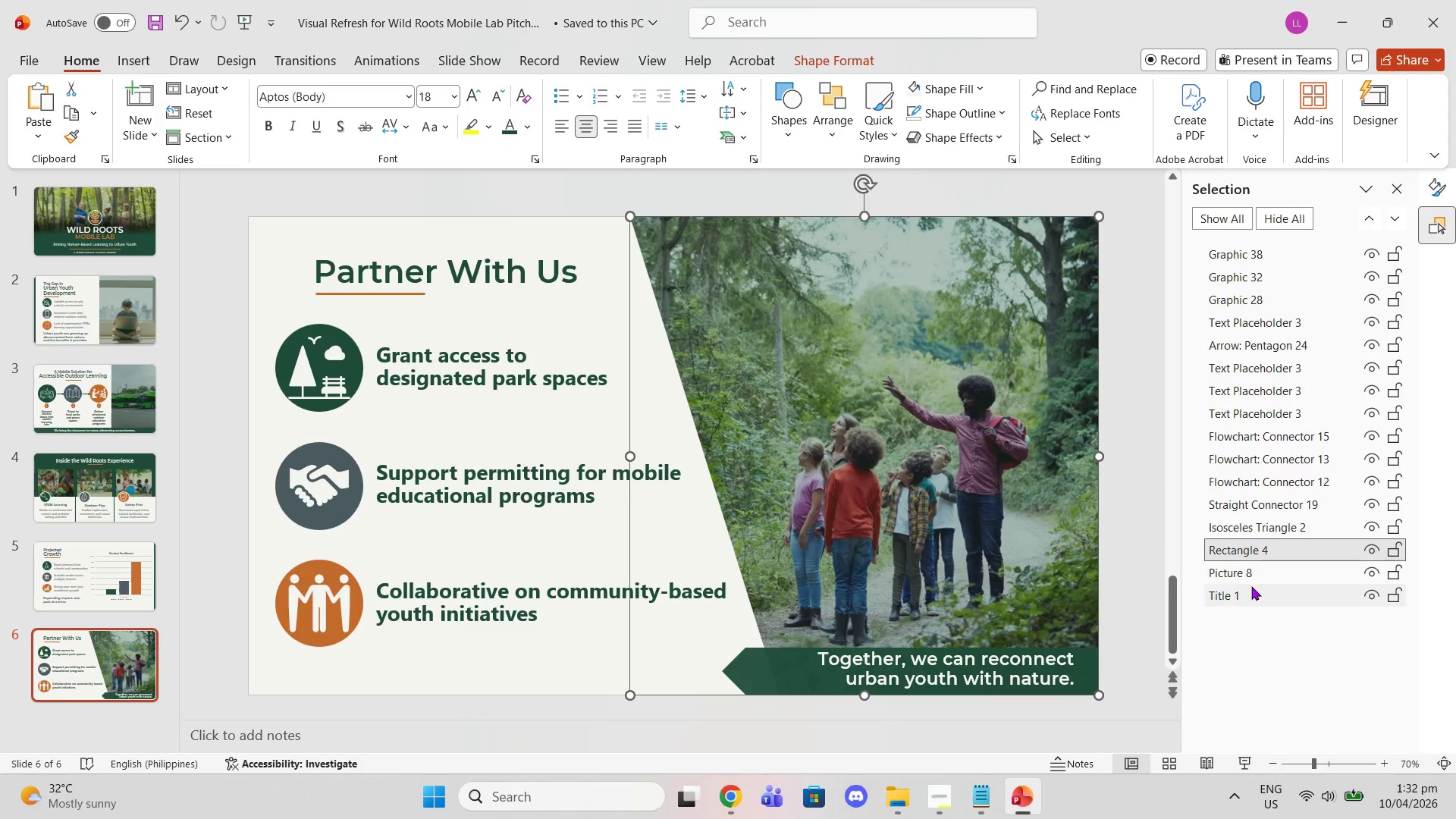 
left_click([1247, 576])
 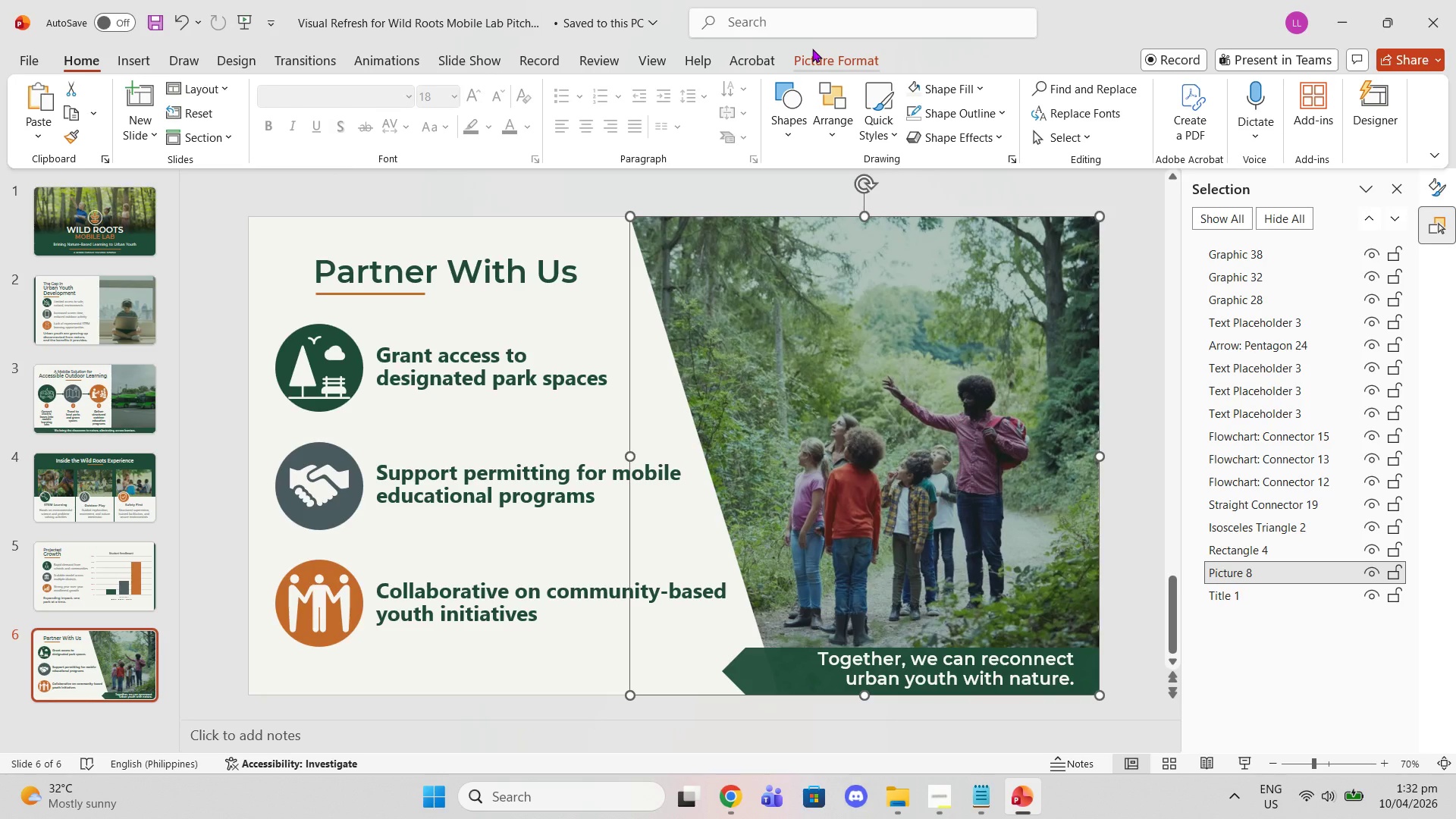 
left_click([812, 49])
 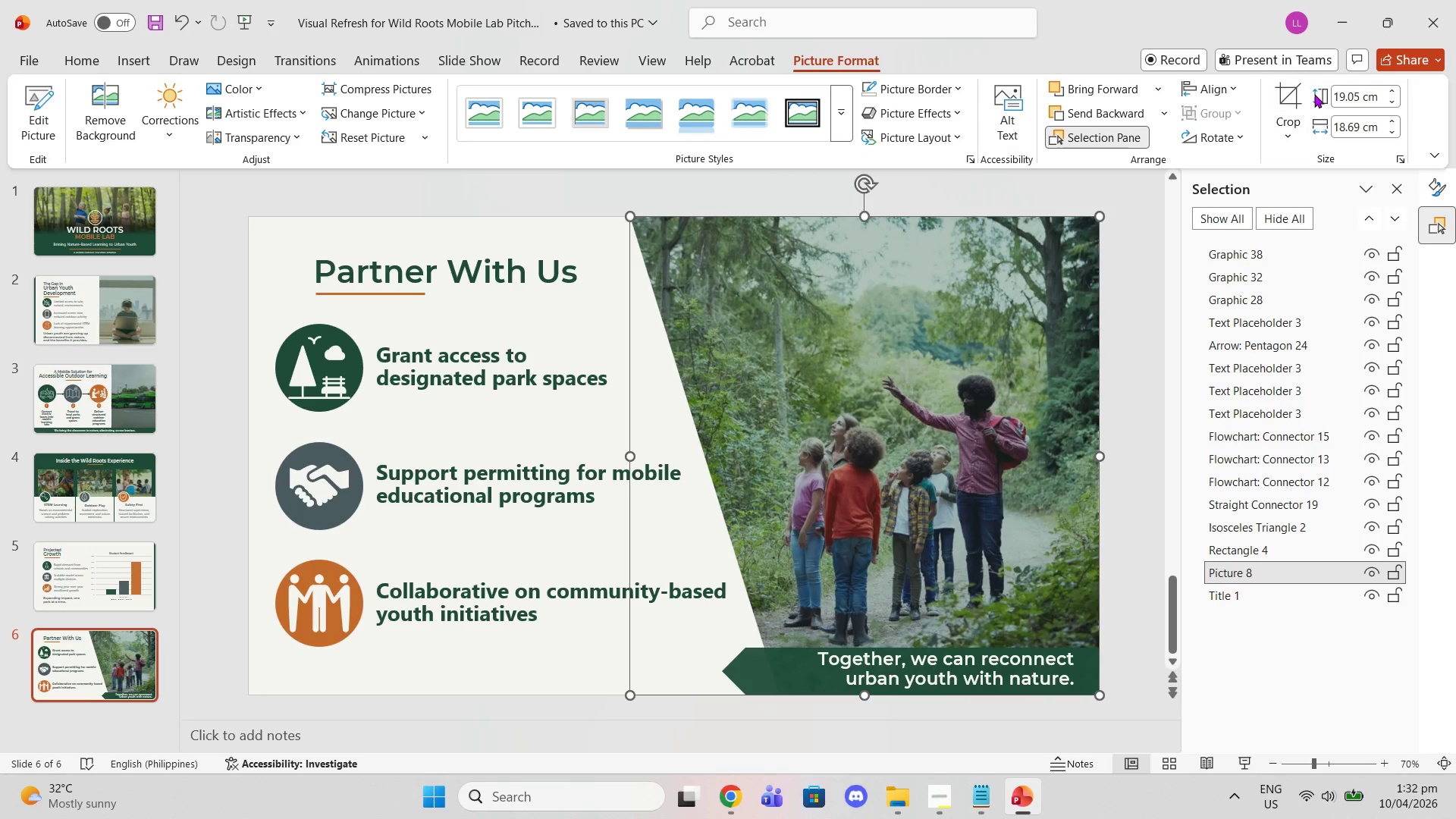 
left_click([1295, 89])
 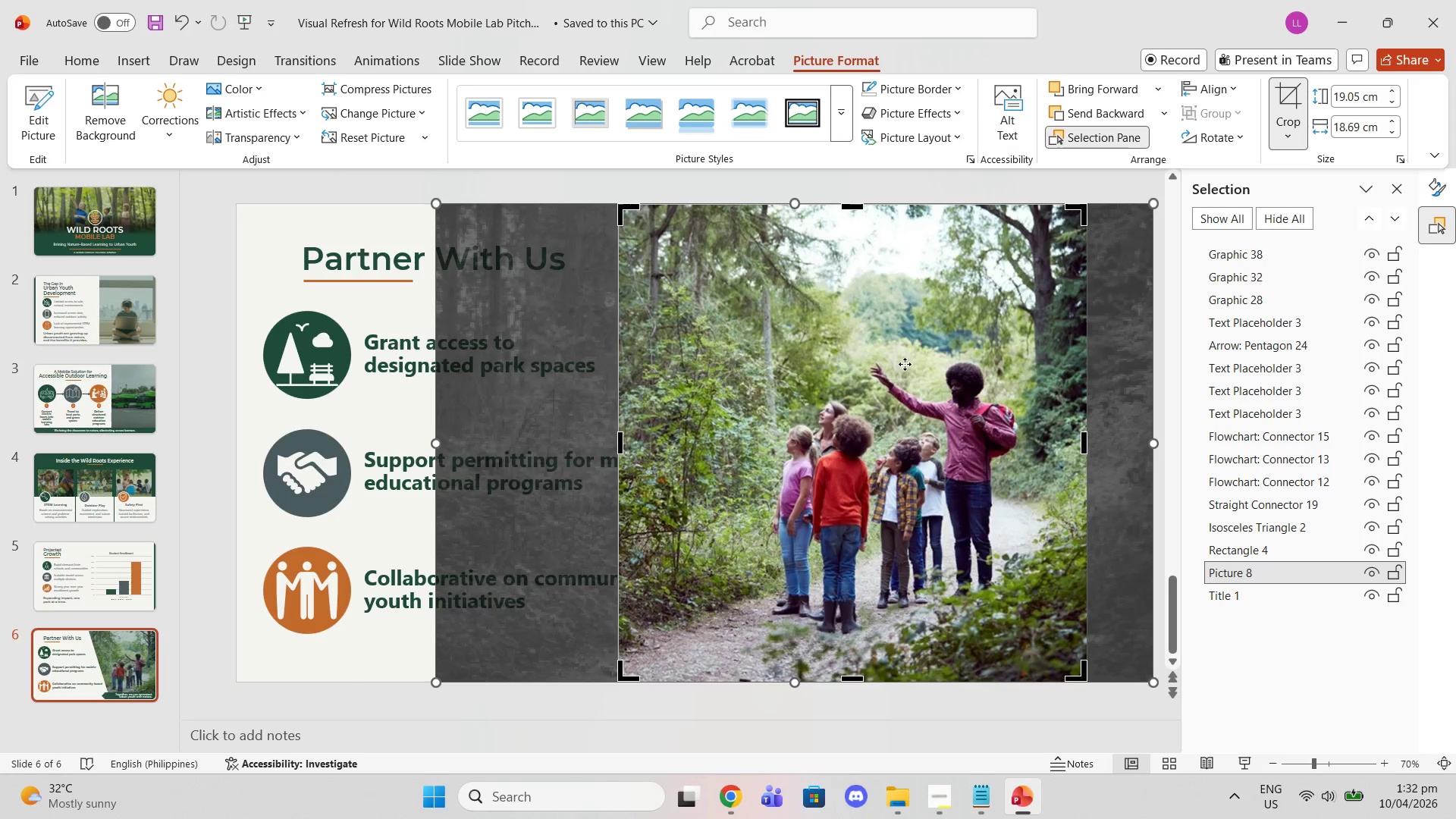 
left_click_drag(start_coordinate=[902, 367], to_coordinate=[906, 368])
 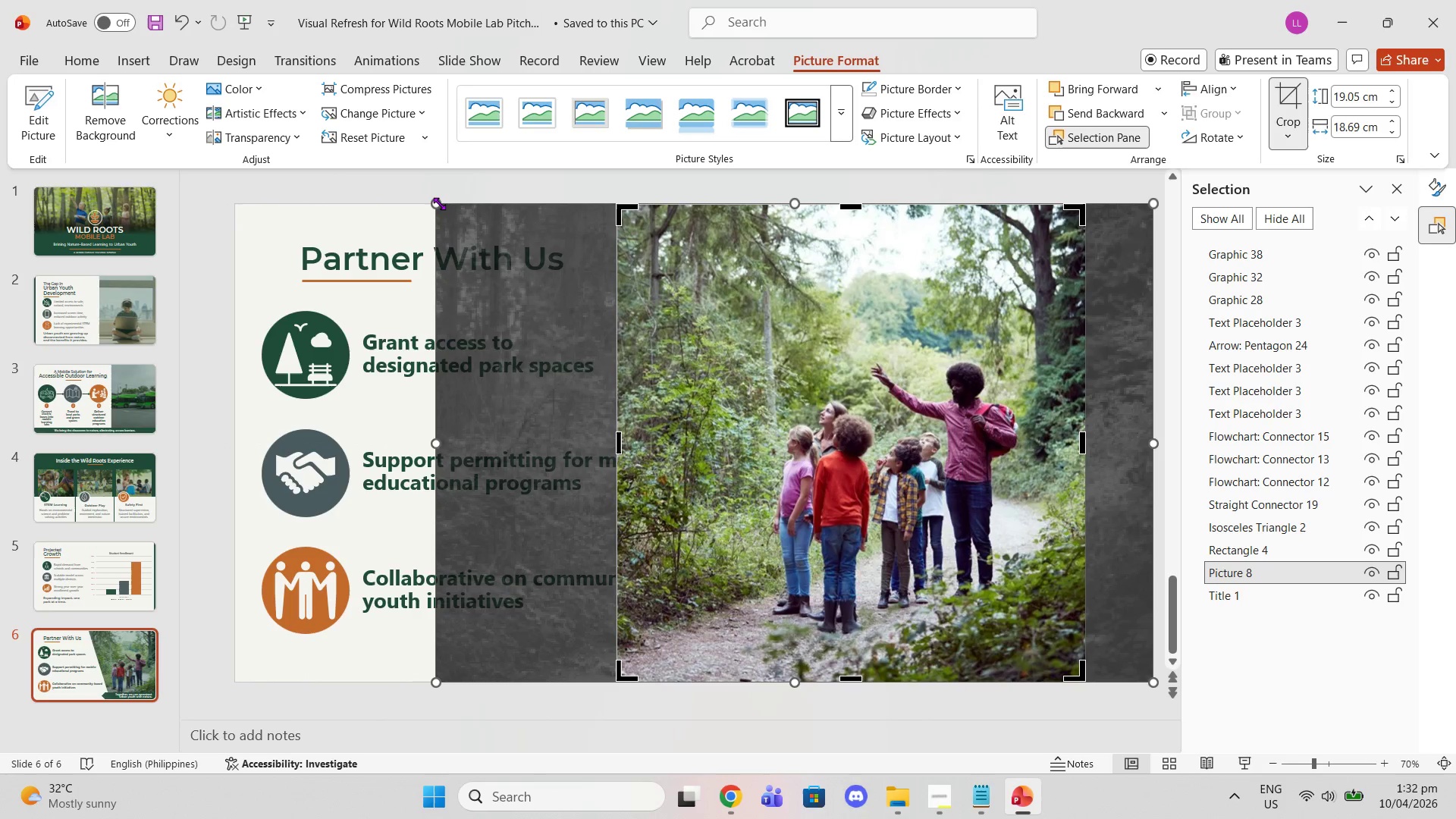 
left_click_drag(start_coordinate=[437, 202], to_coordinate=[387, 167])
 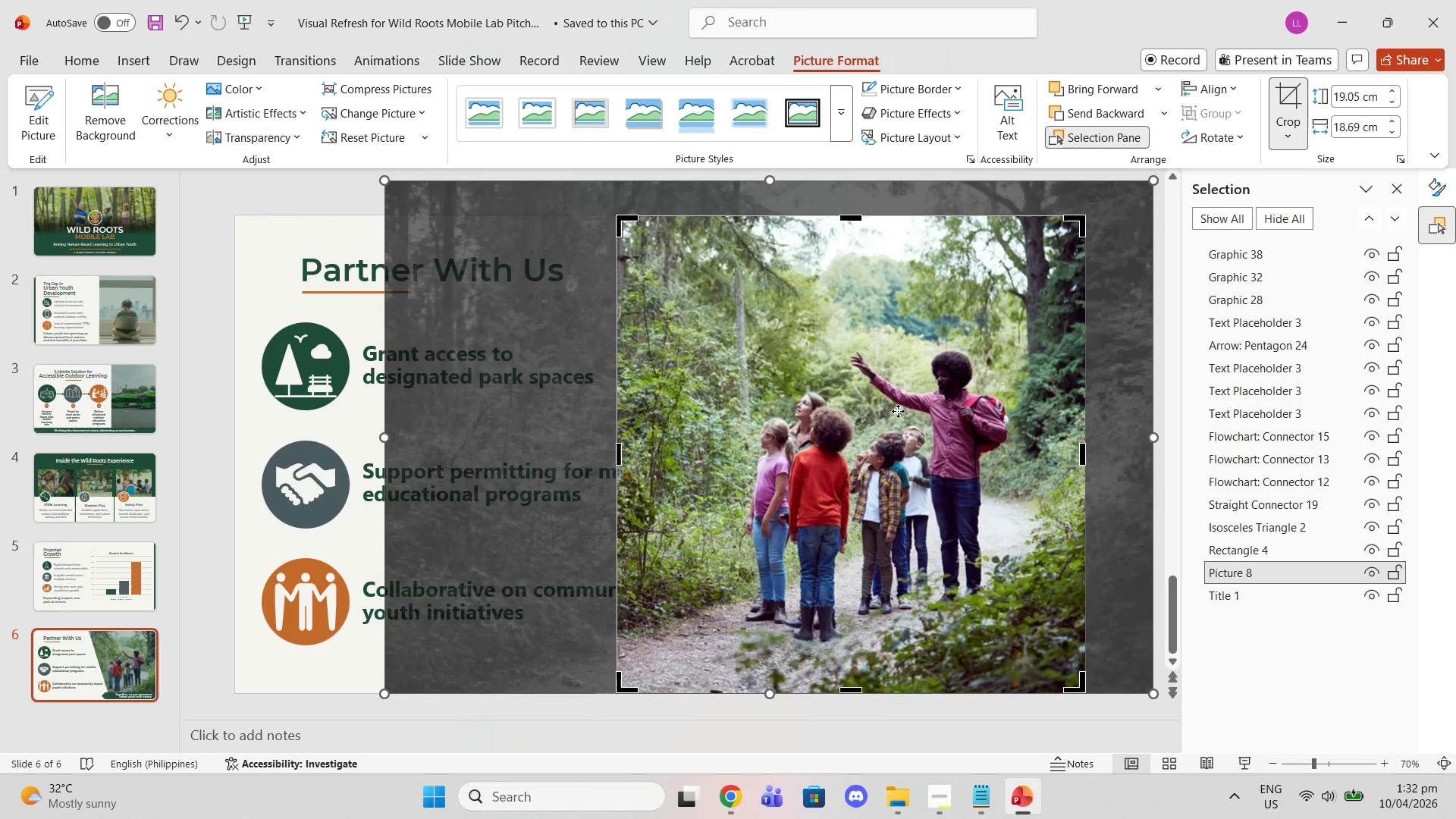 
left_click_drag(start_coordinate=[898, 412], to_coordinate=[922, 418])
 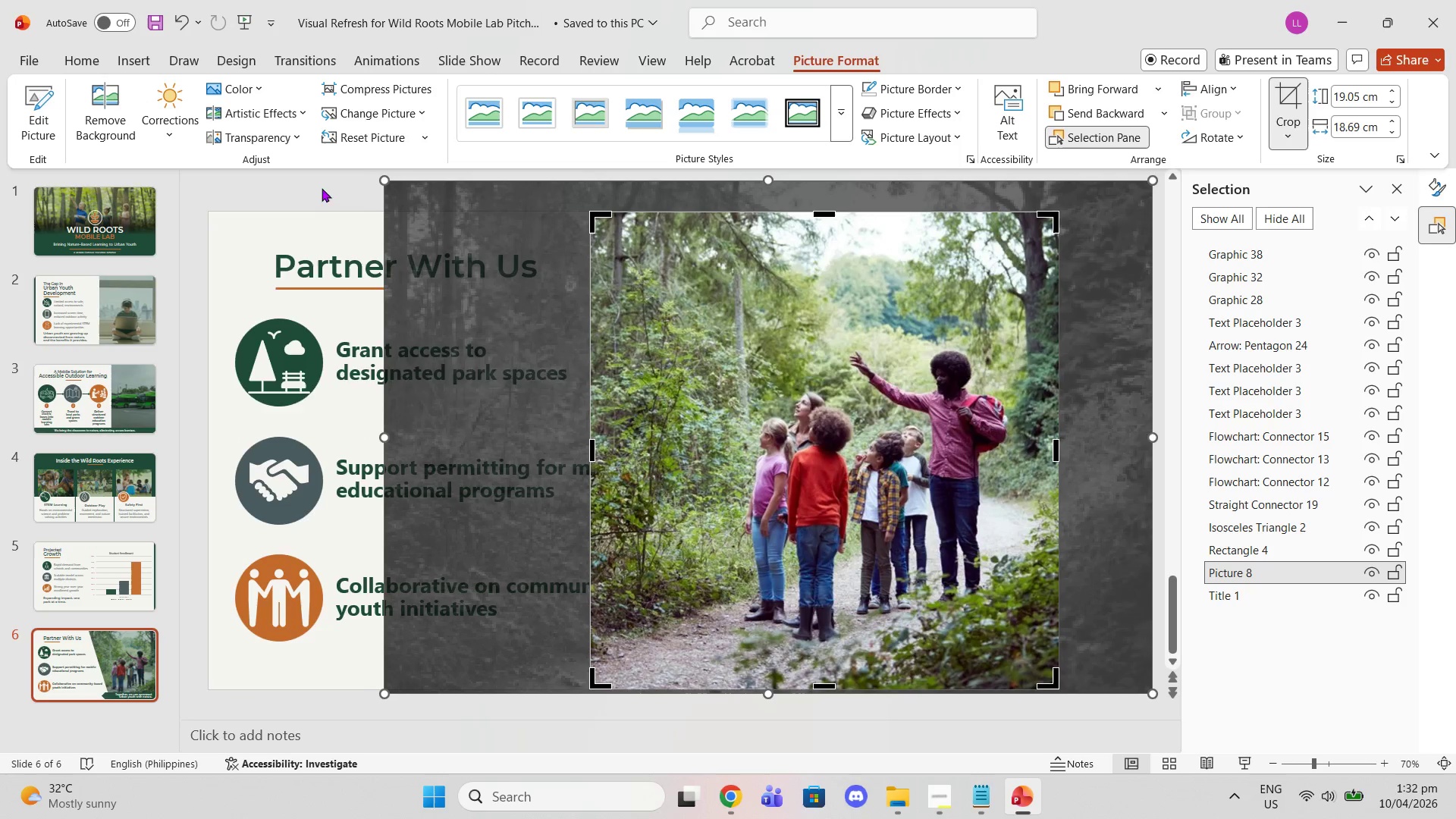 
left_click([322, 199])
 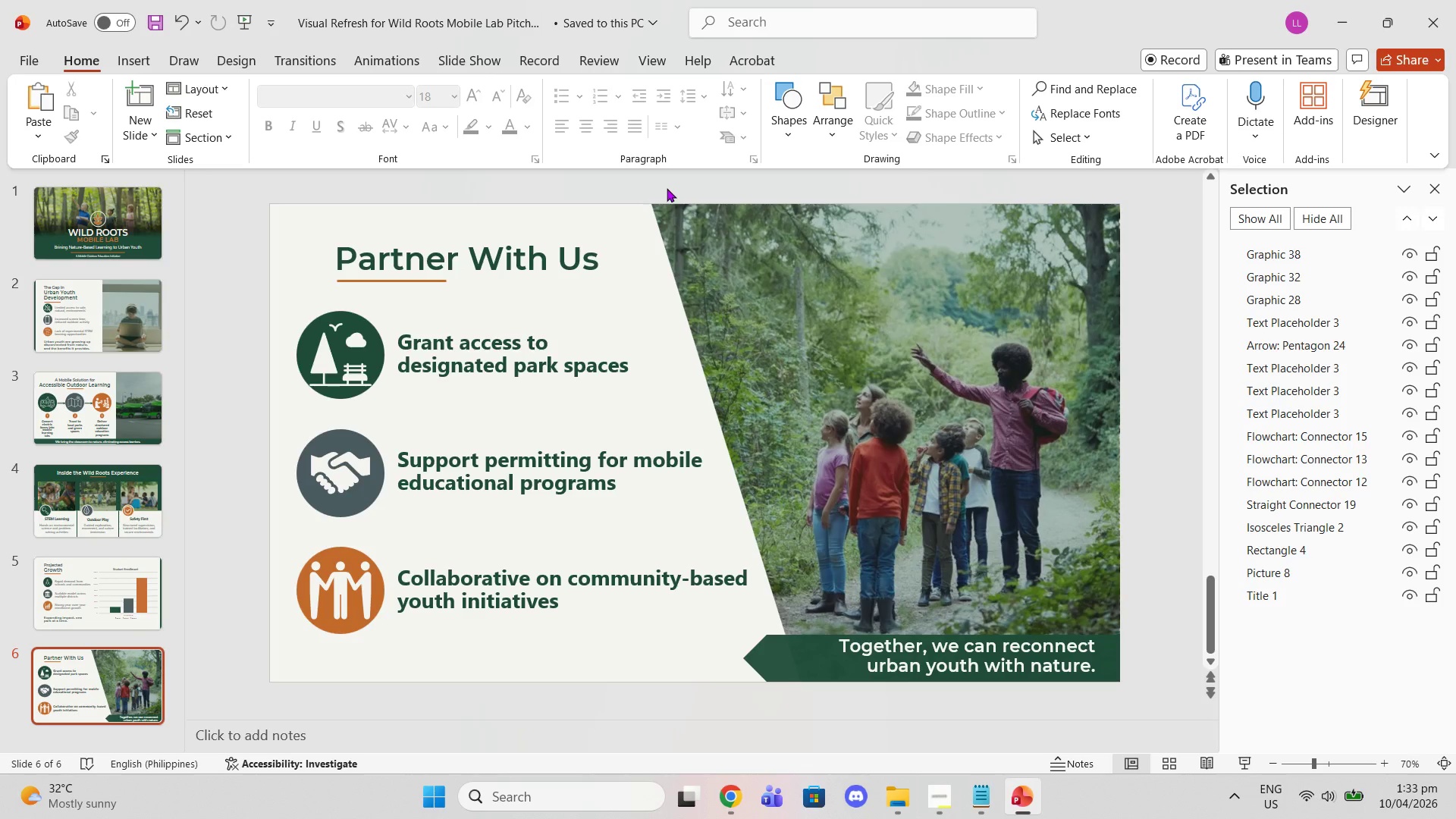 
wait(73.89)
 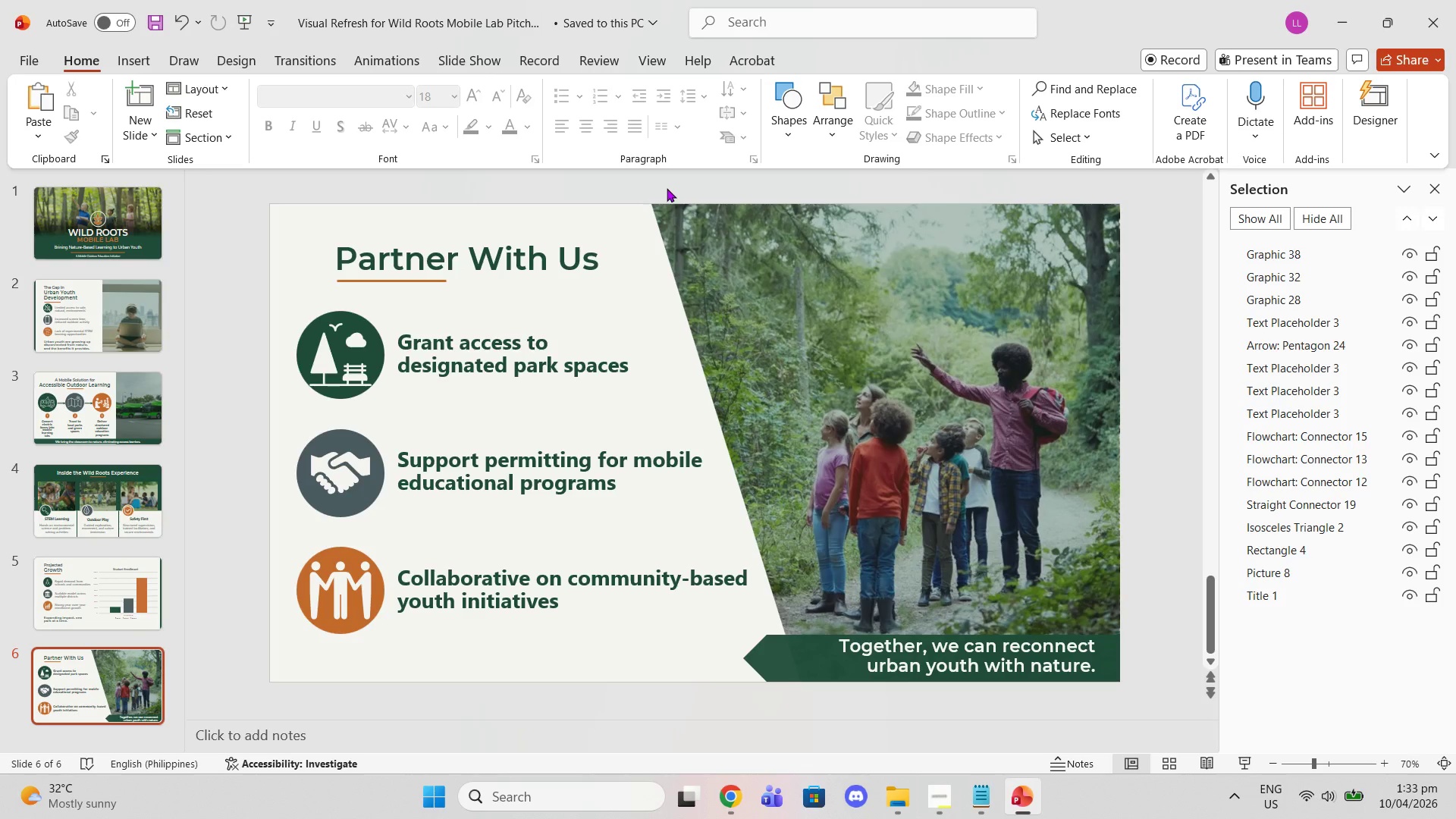 
double_click([735, 811])
 